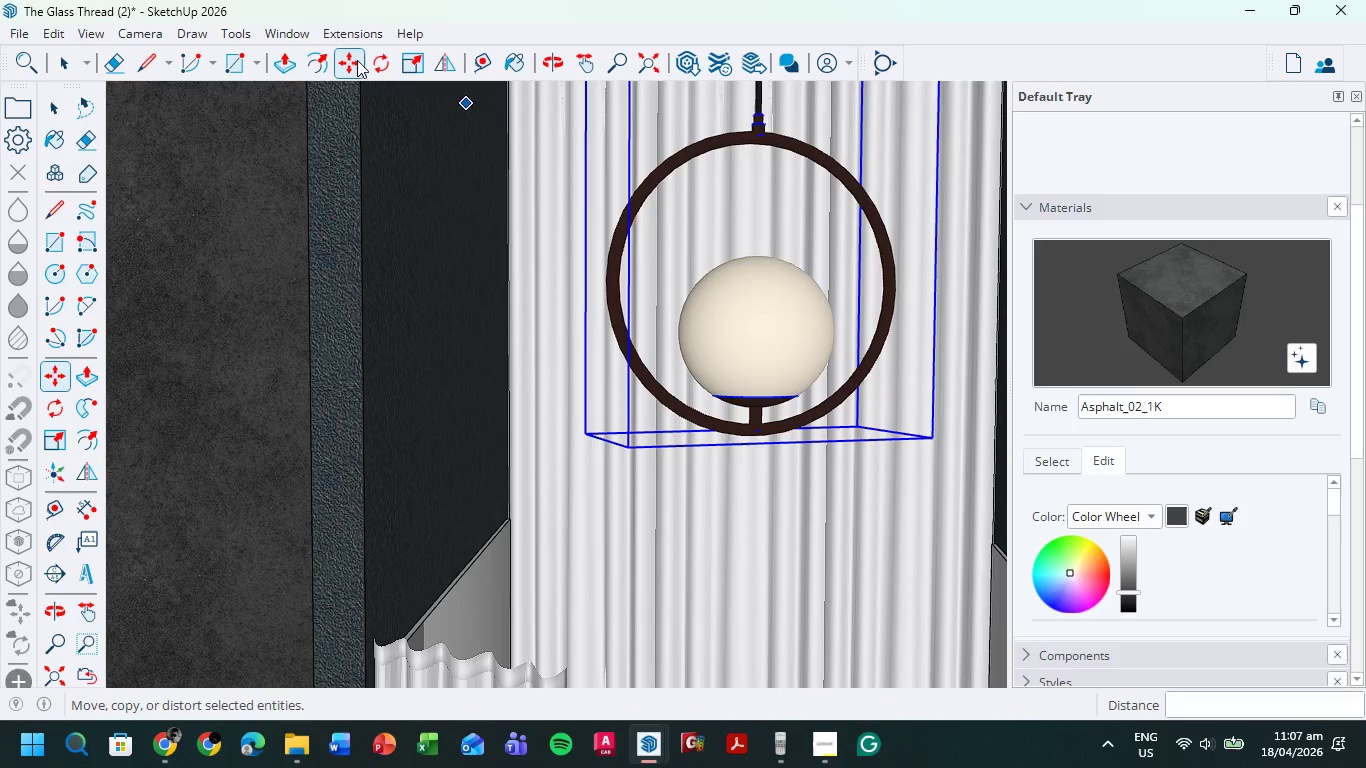 
left_click([391, 64])
 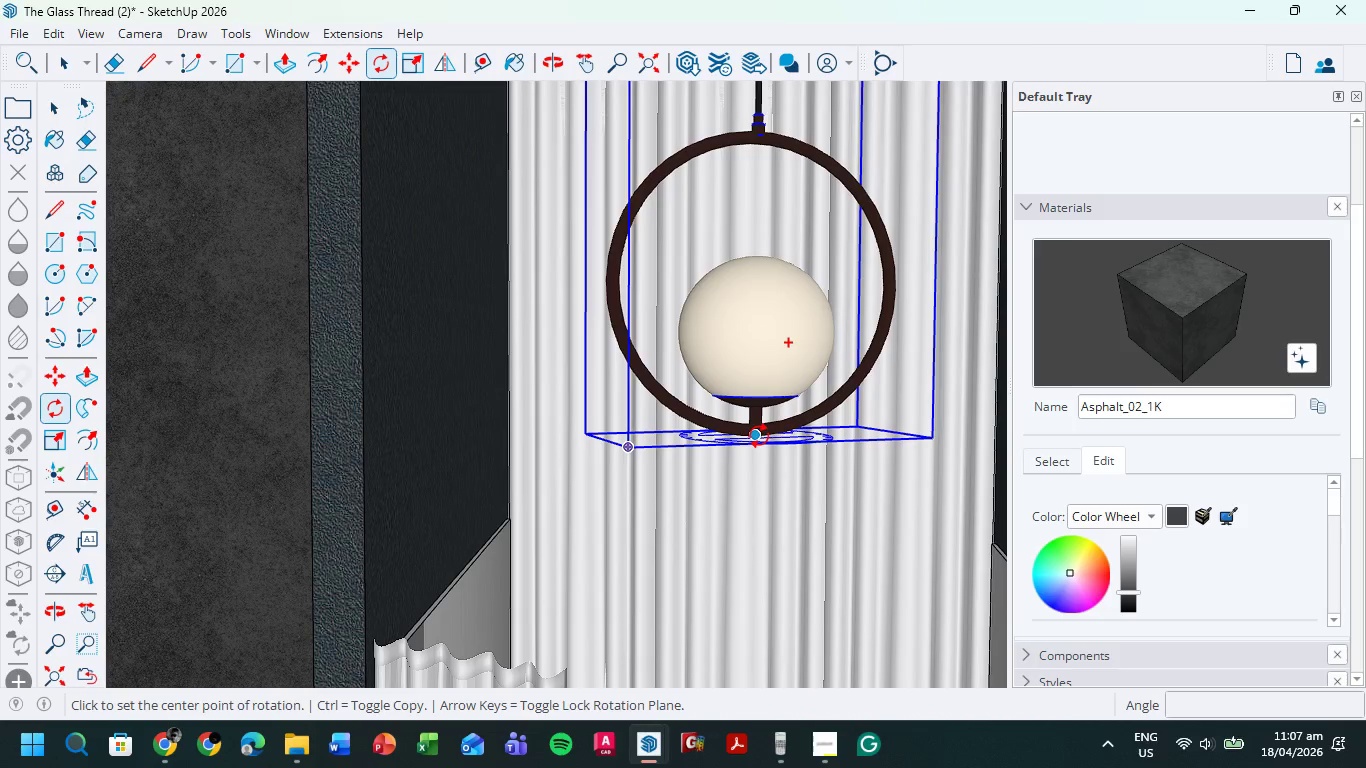 
left_click([758, 435])
 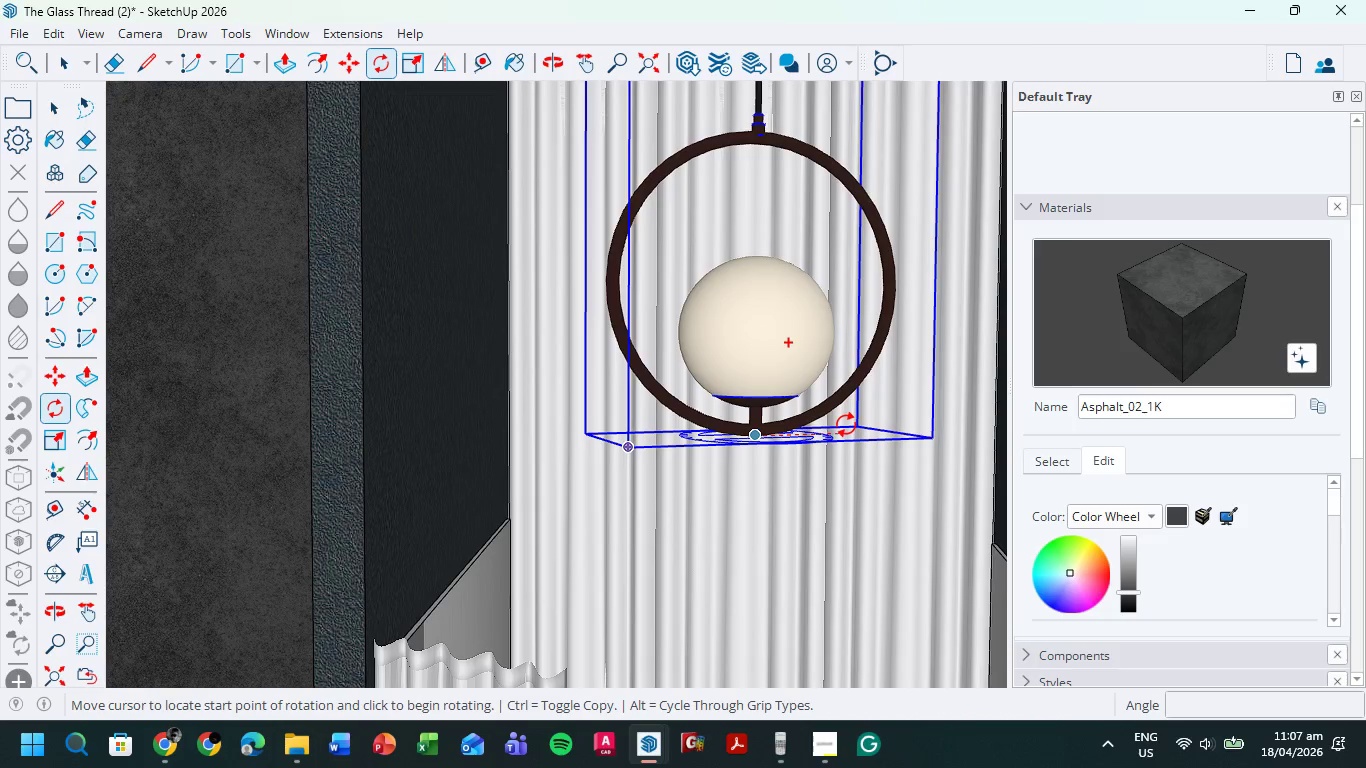 
left_click([865, 424])
 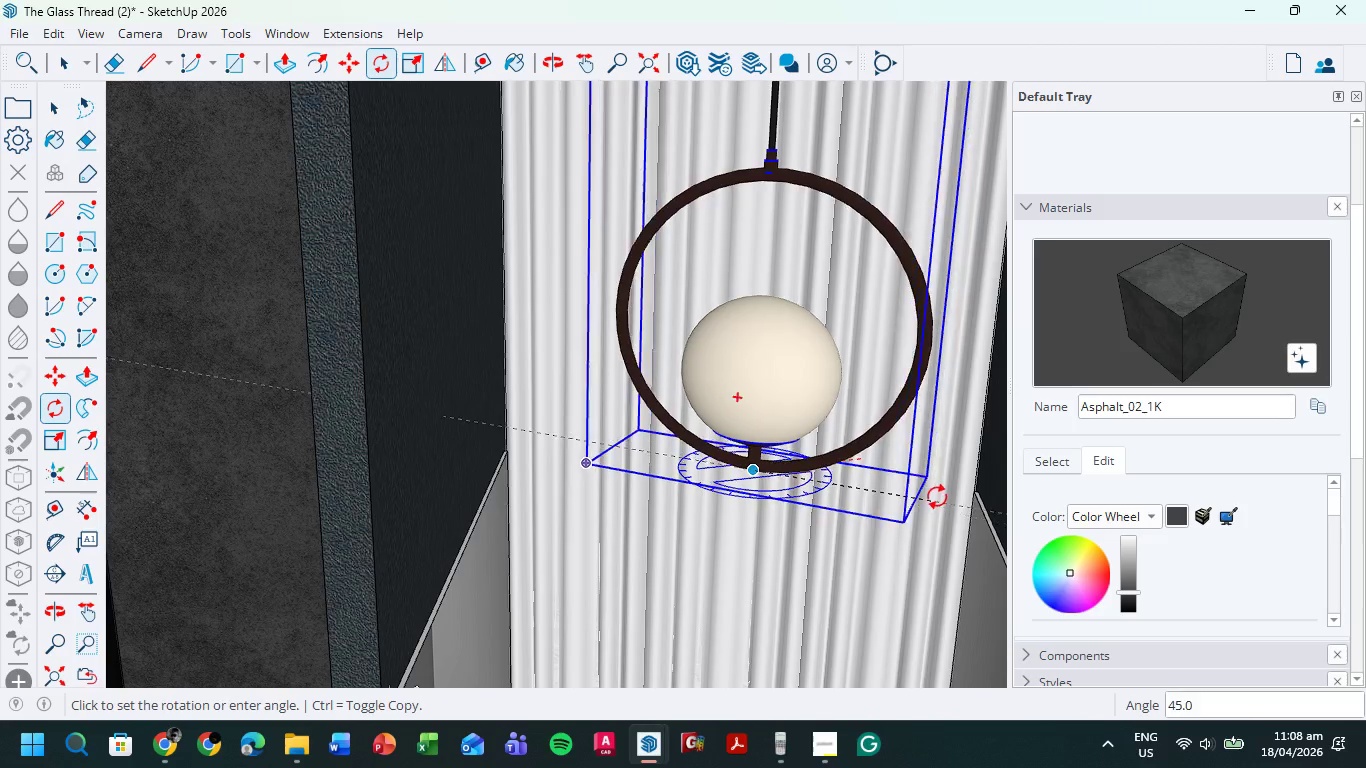 
wait(6.86)
 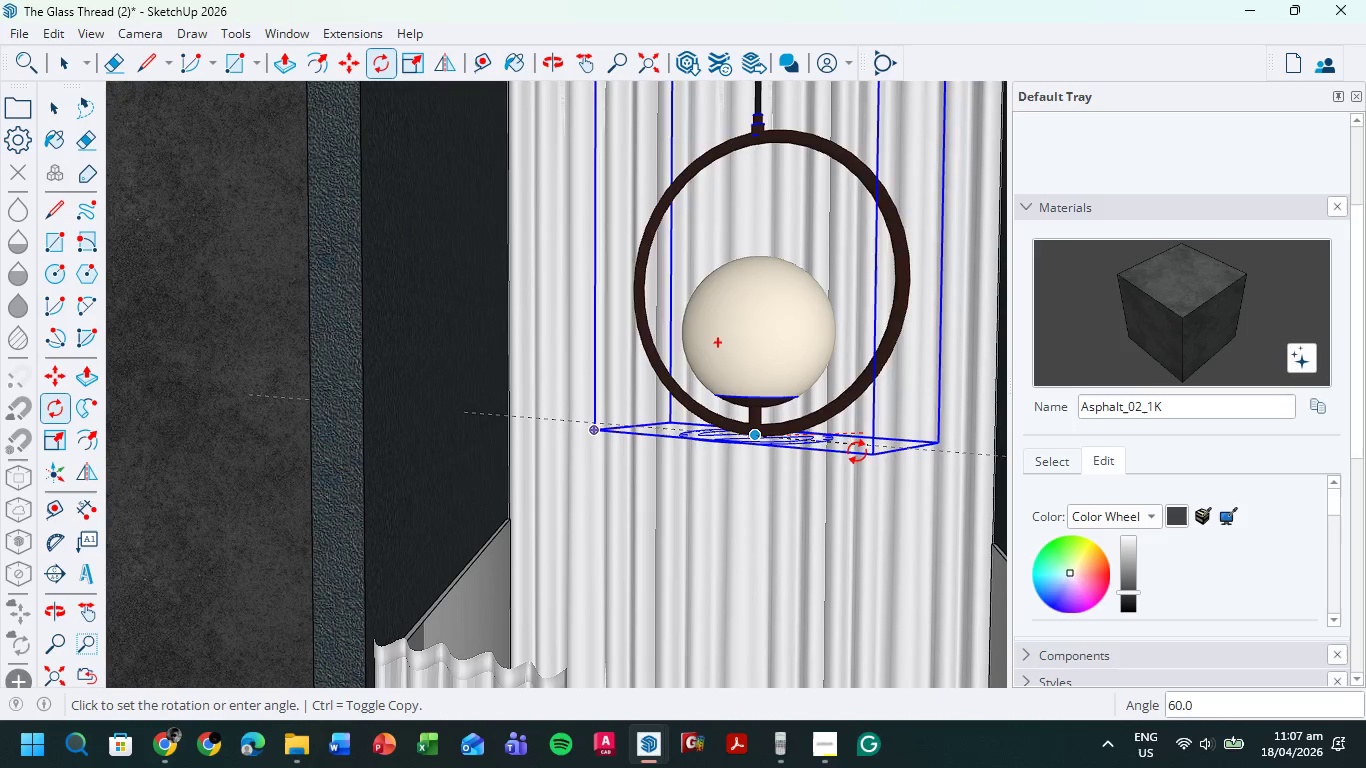 
left_click([952, 477])
 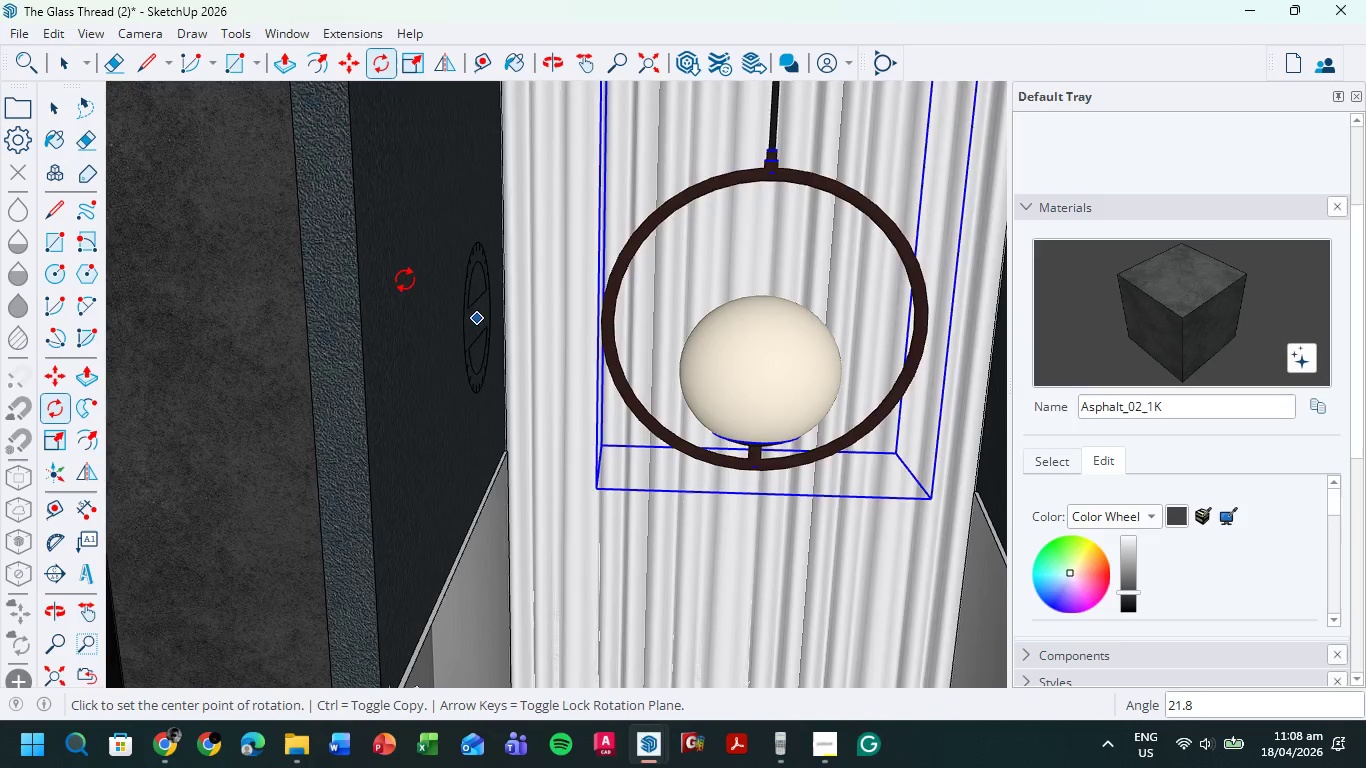 
scroll: coordinate [545, 355], scroll_direction: down, amount: 16.0
 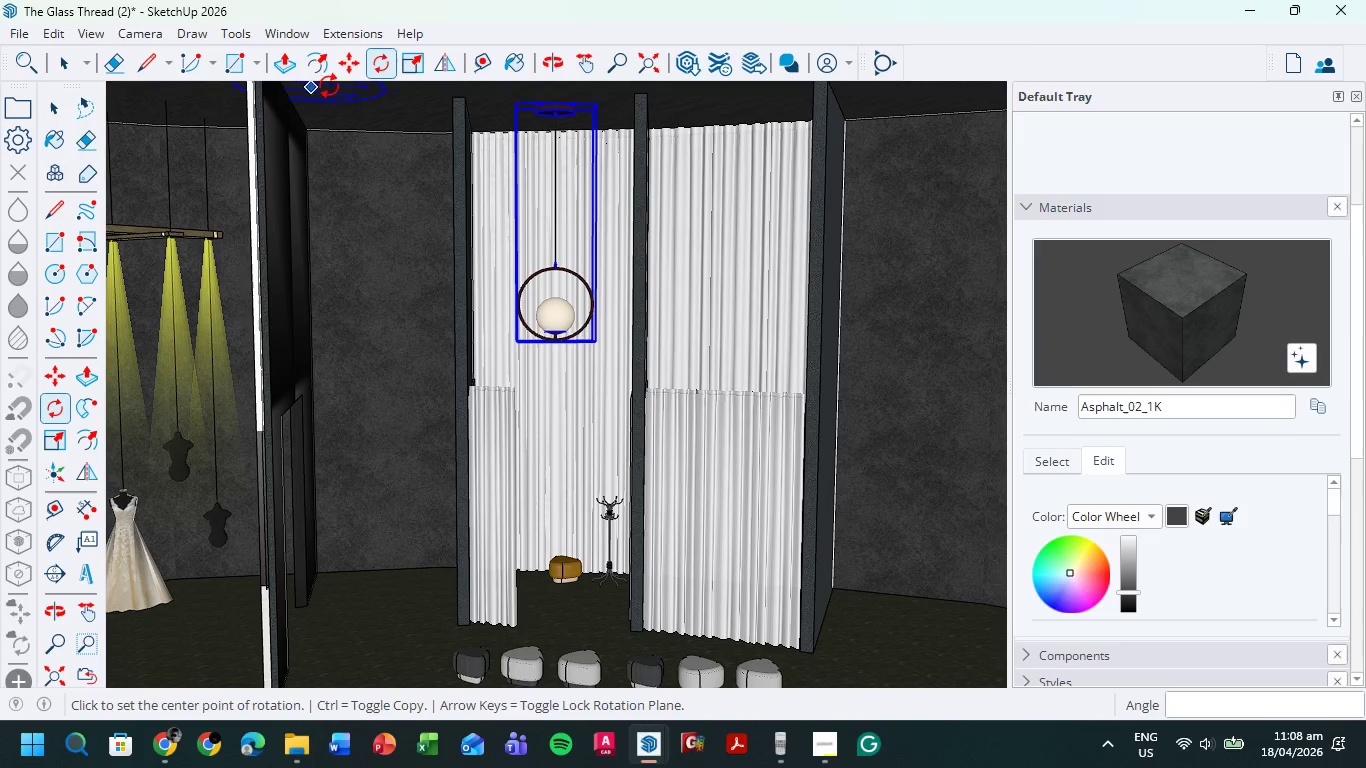 
left_click([345, 68])
 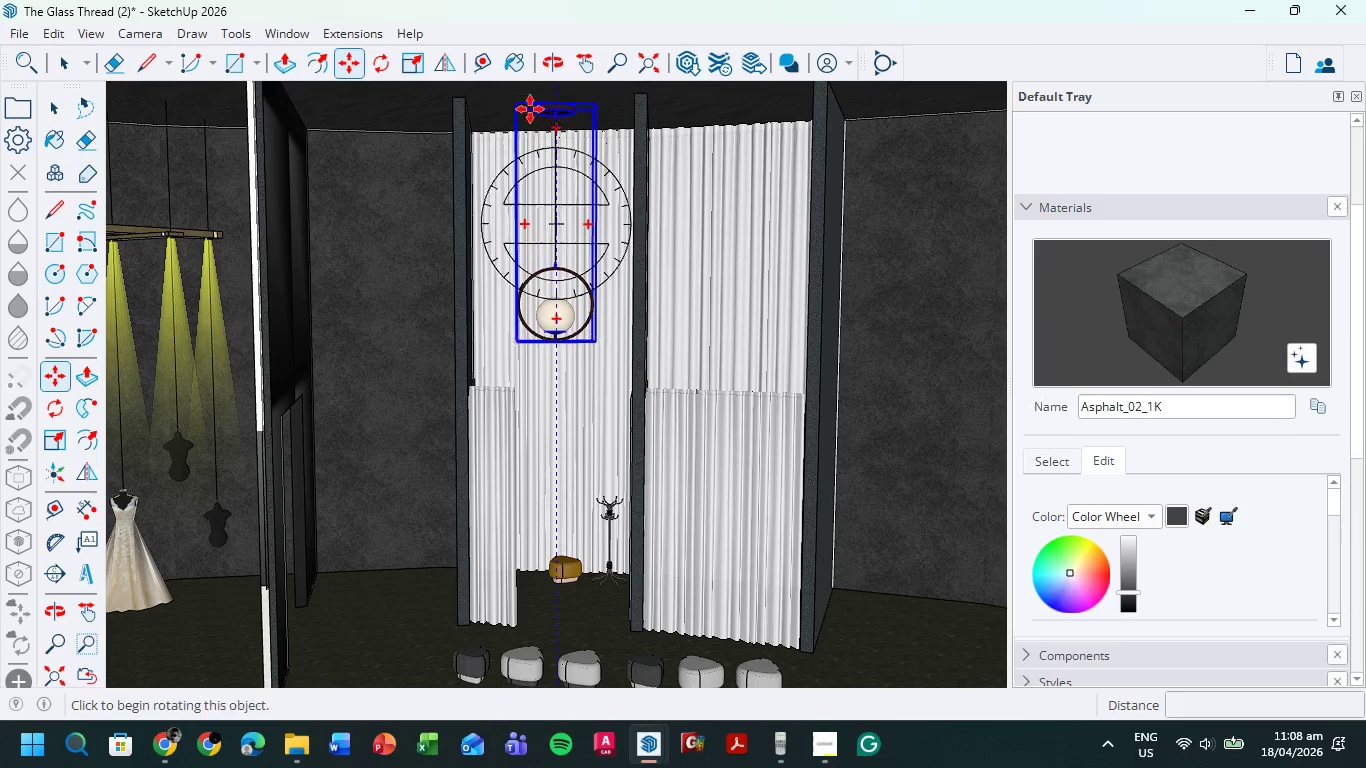 
scroll: coordinate [549, 98], scroll_direction: up, amount: 13.0
 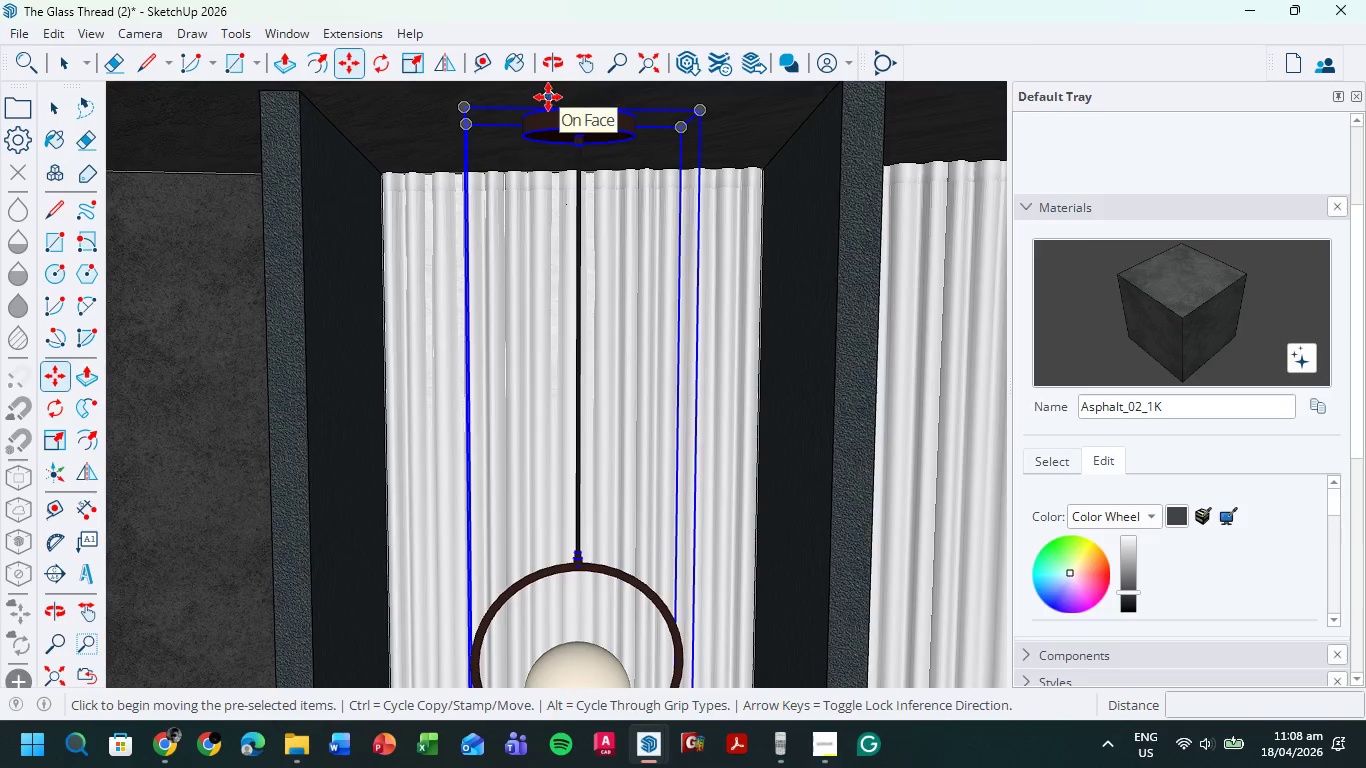 
scroll: coordinate [563, 181], scroll_direction: down, amount: 8.0
 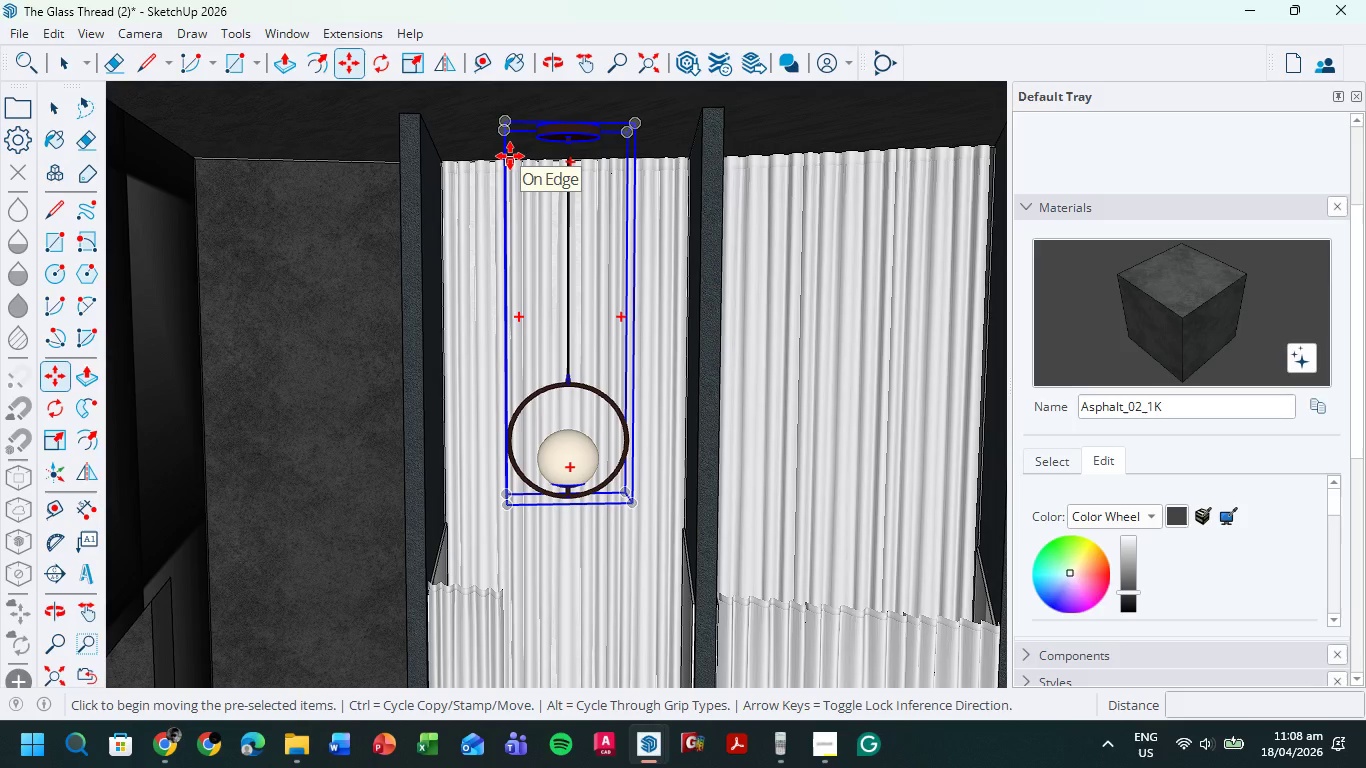 
key(Control+ControlLeft)
 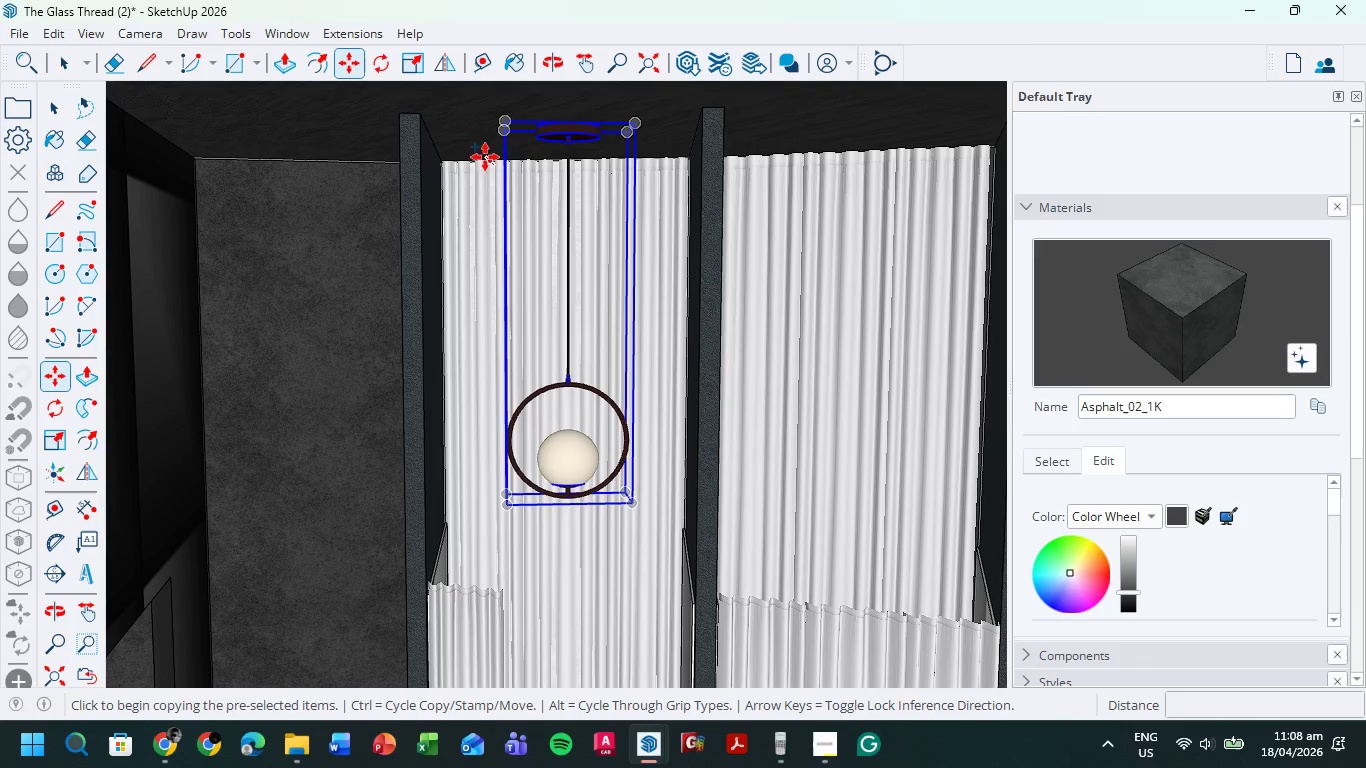 
key(Control+ControlLeft)
 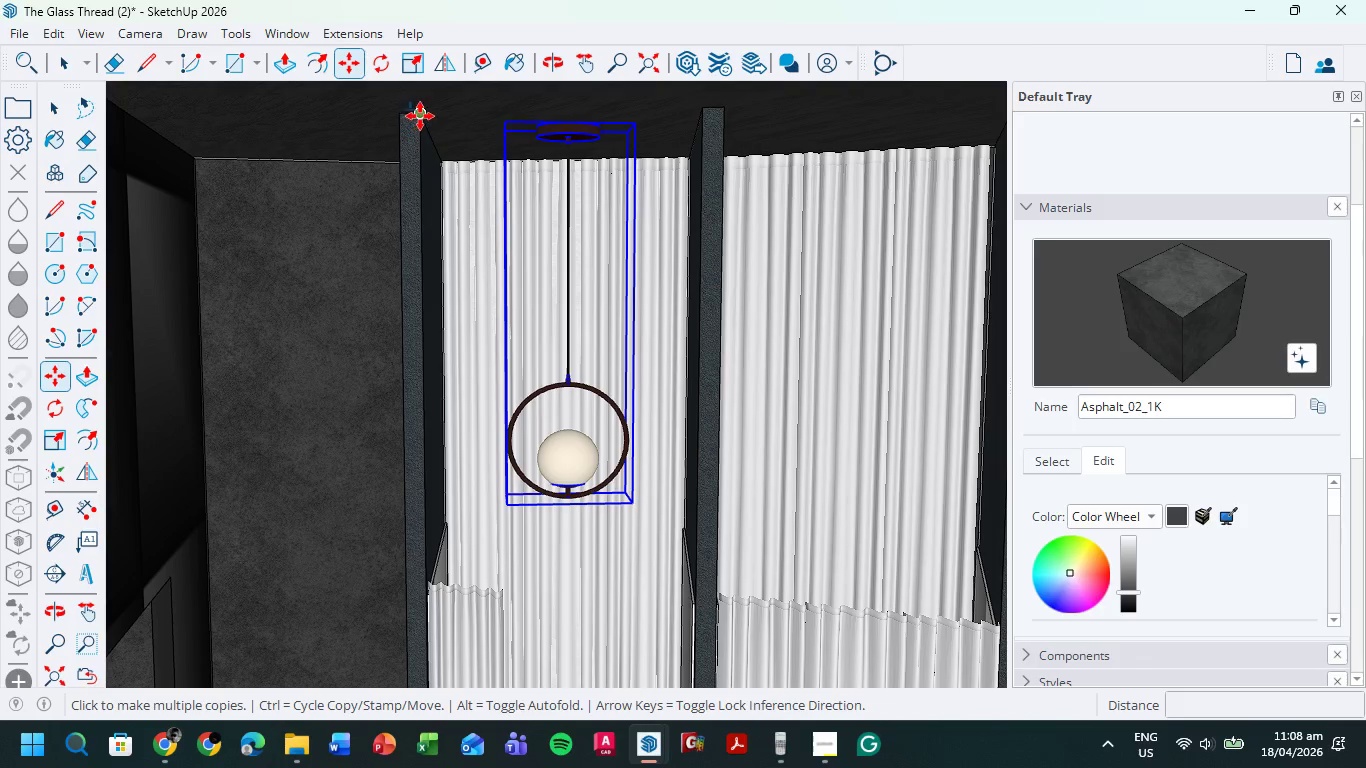 
left_click([420, 114])
 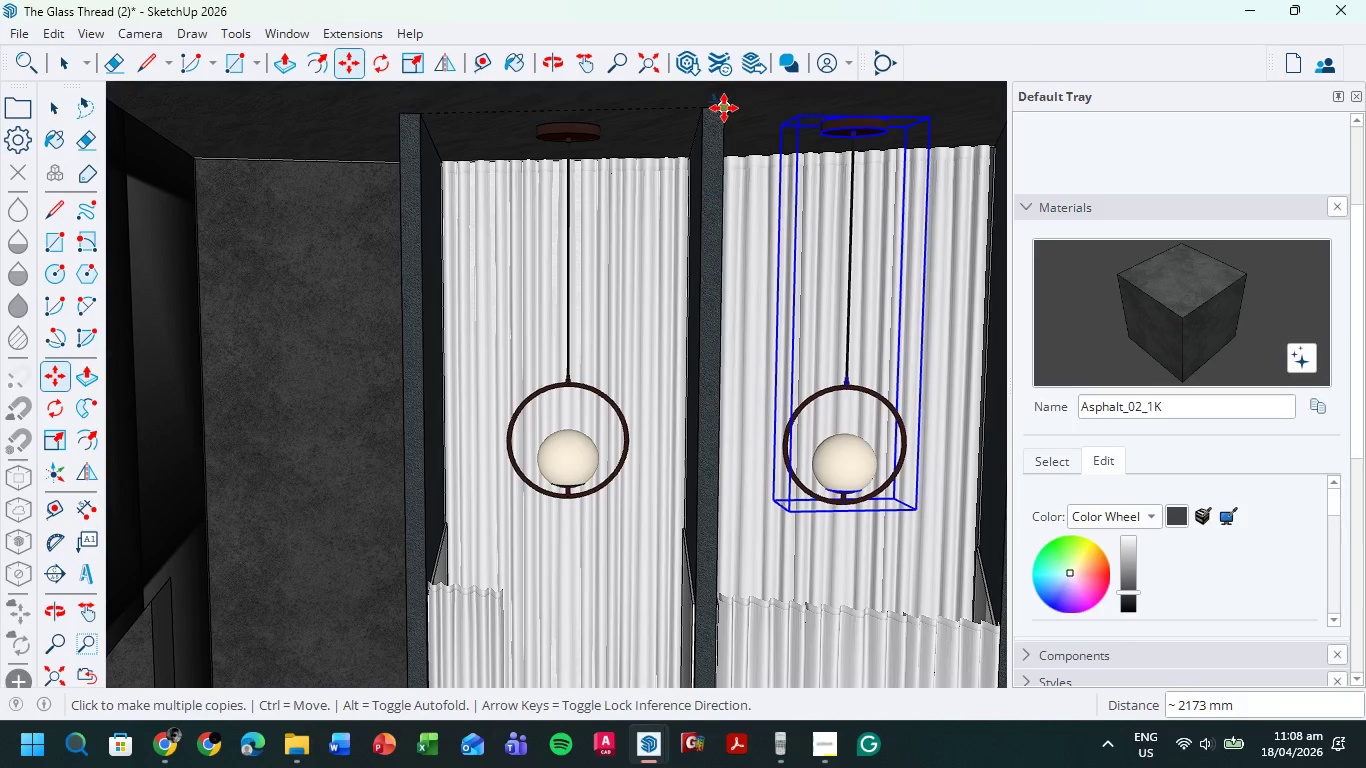 
left_click([724, 108])
 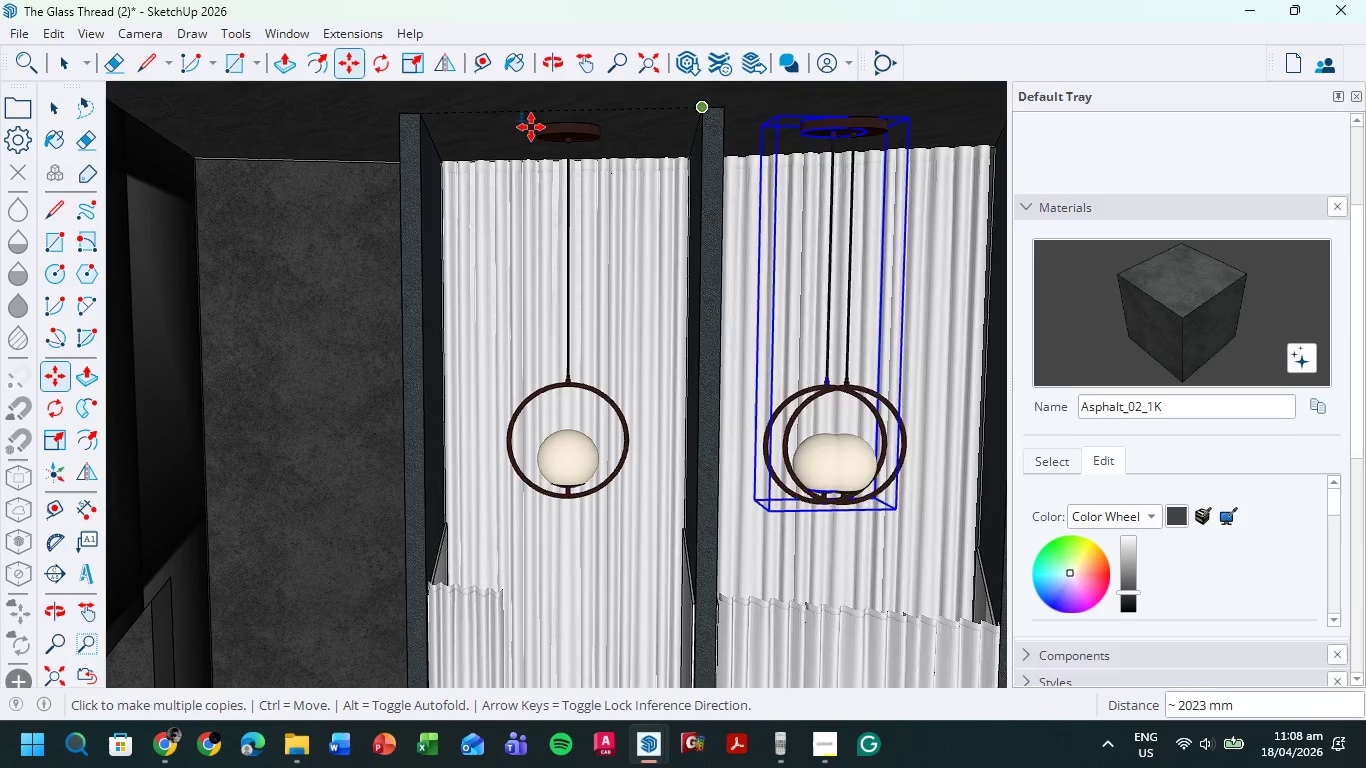 
scroll: coordinate [490, 159], scroll_direction: down, amount: 4.0
 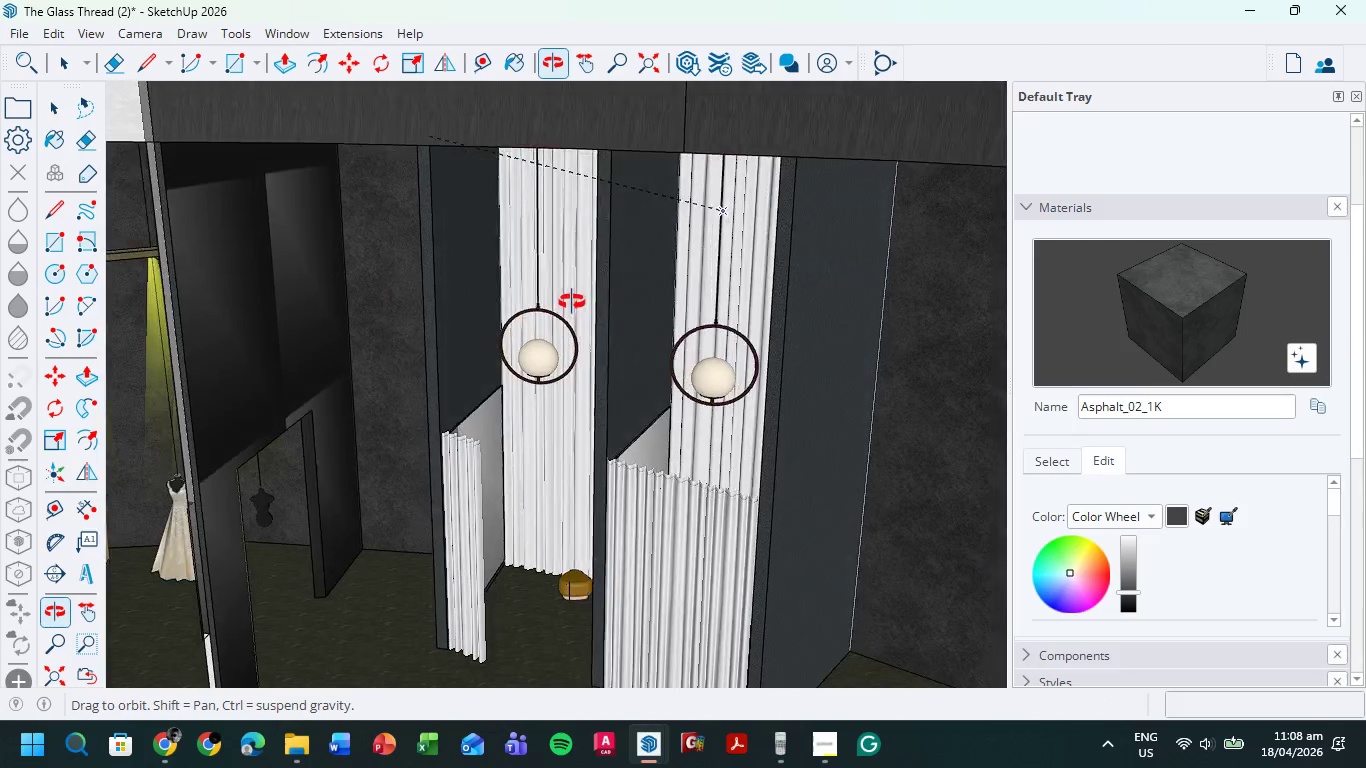 
scroll: coordinate [614, 328], scroll_direction: up, amount: 5.0
 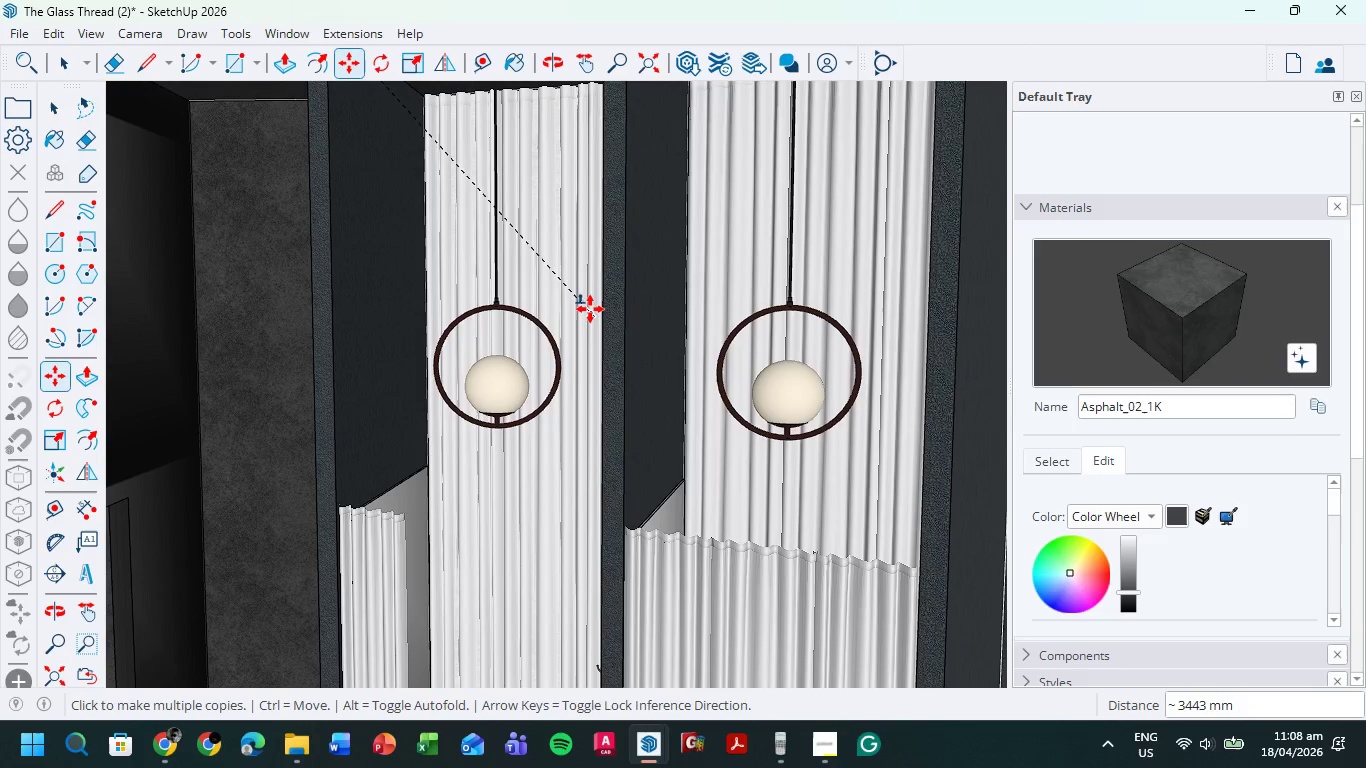 
key(Escape)
 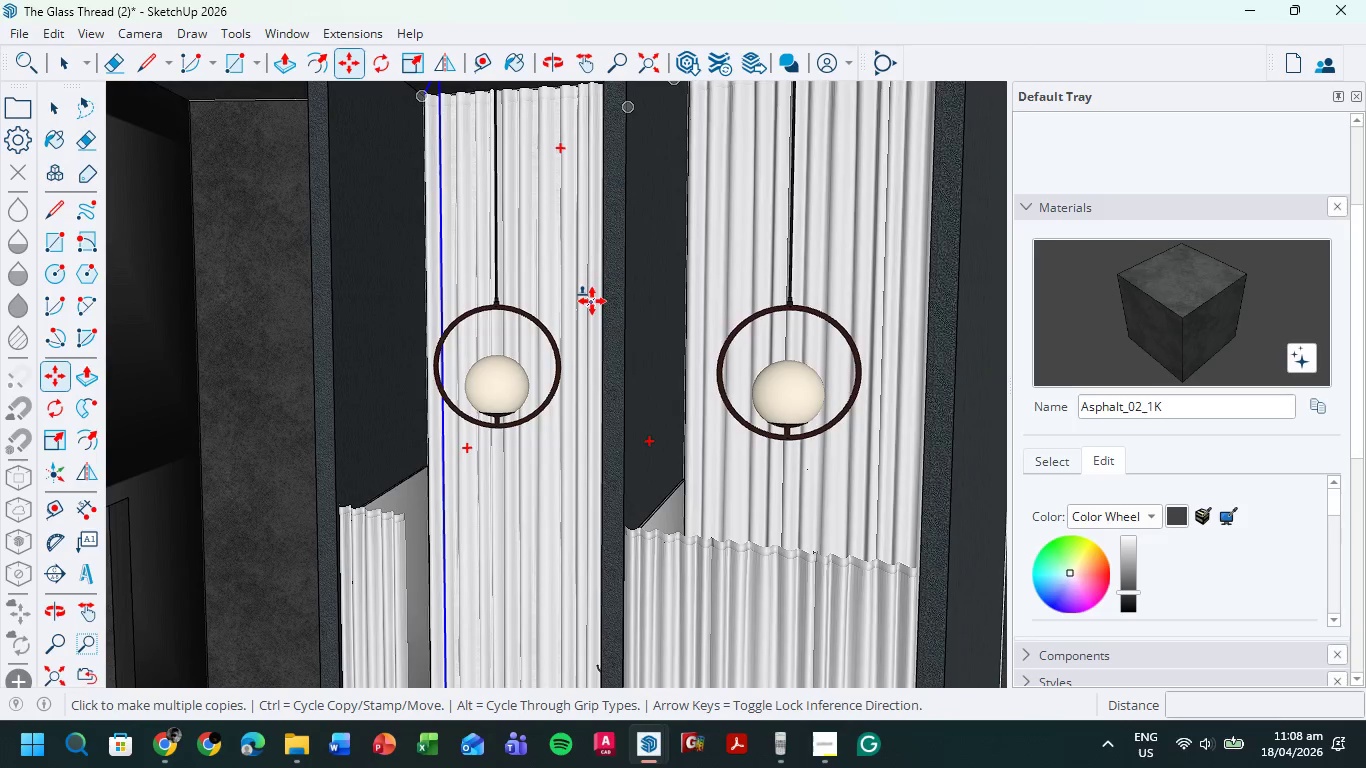 
scroll: coordinate [592, 302], scroll_direction: down, amount: 6.0
 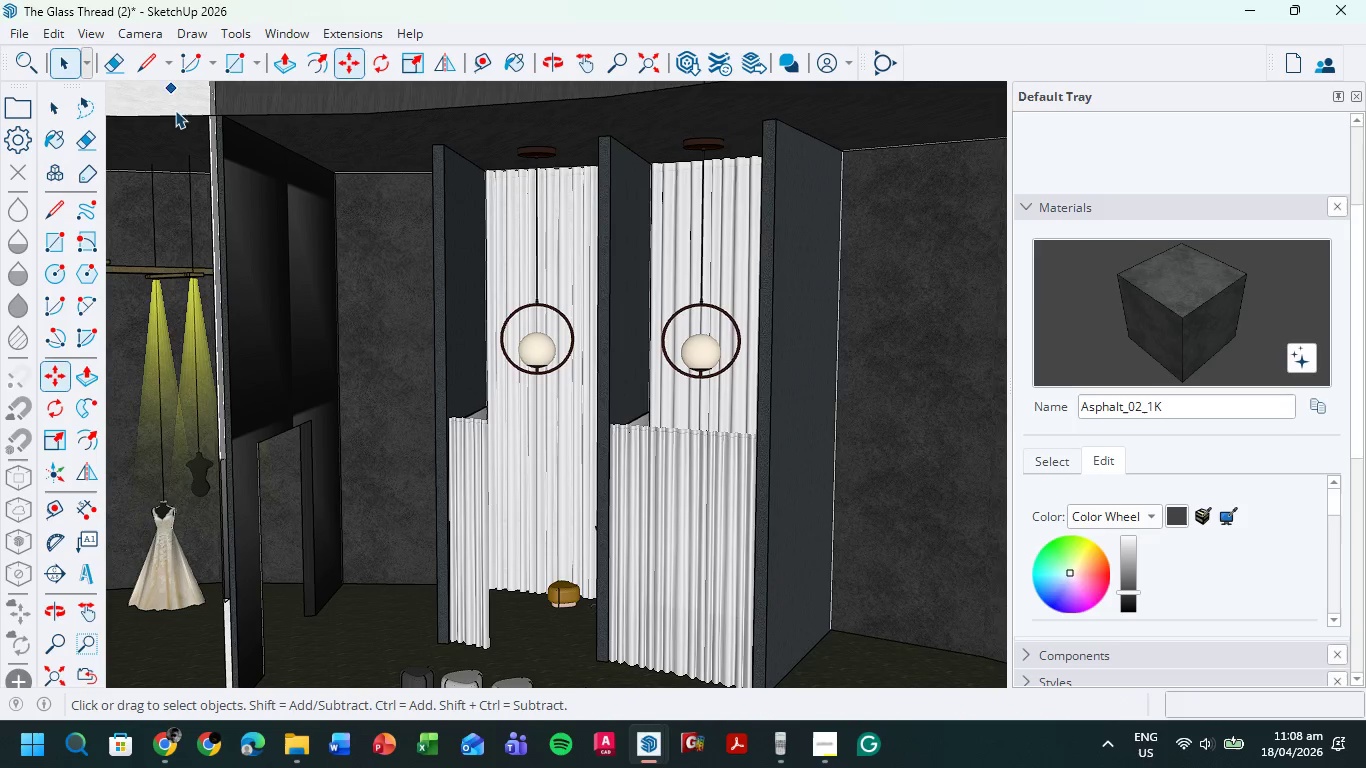 
left_click([587, 465])
 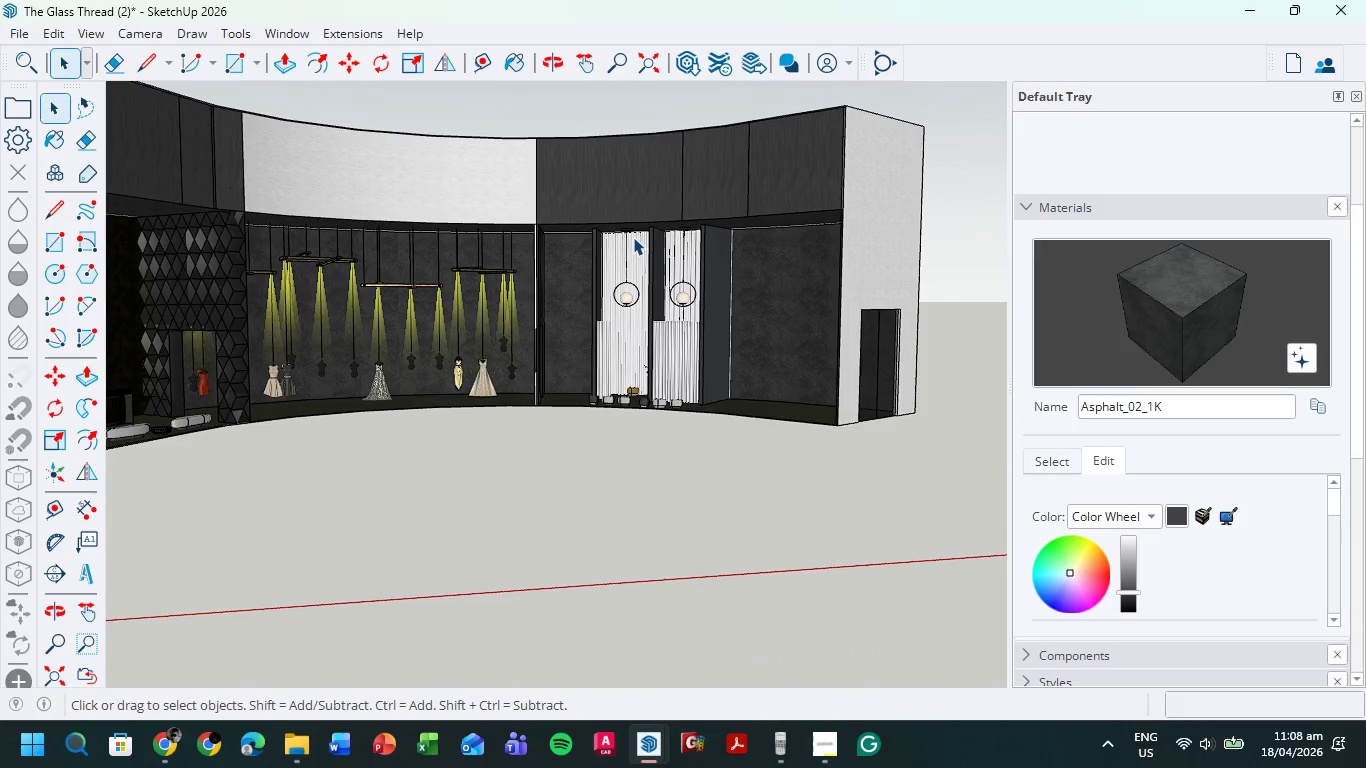 
scroll: coordinate [679, 309], scroll_direction: down, amount: 11.0
 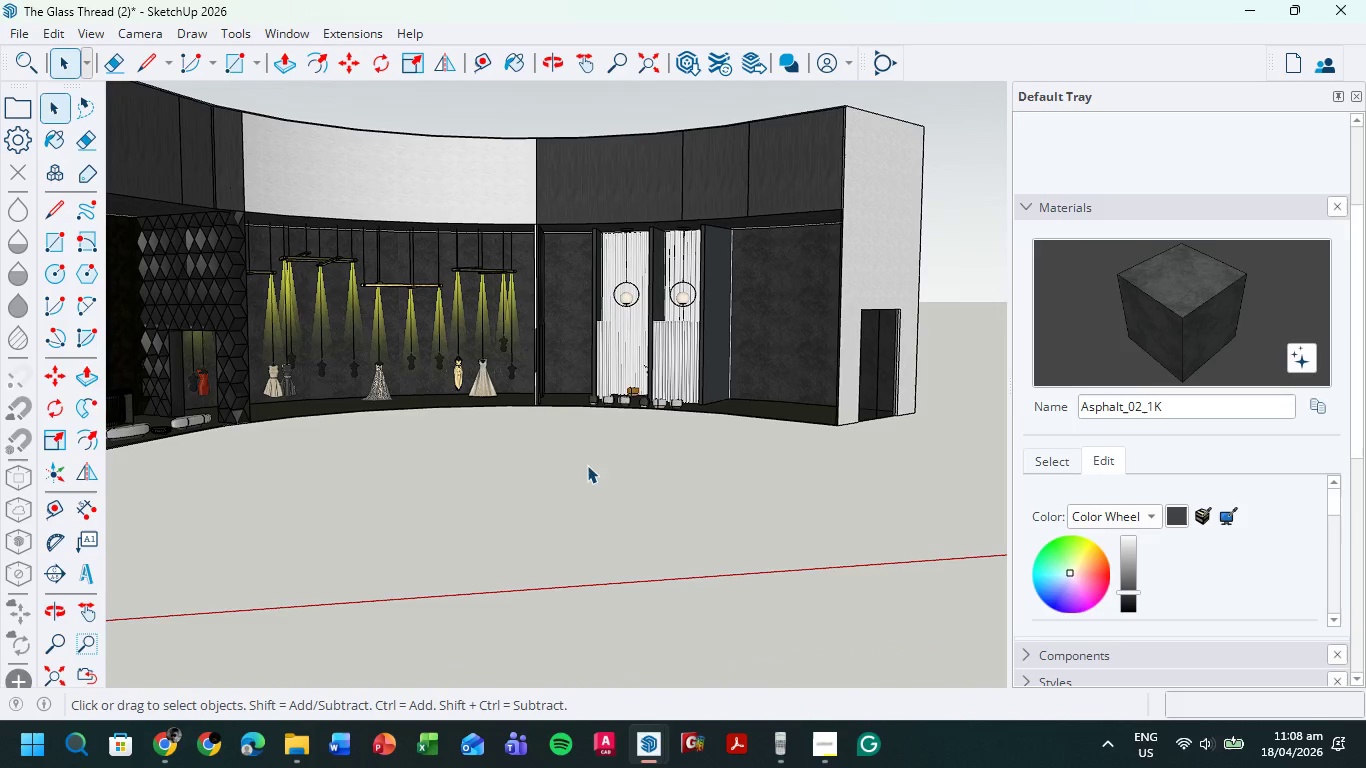 
scroll: coordinate [645, 441], scroll_direction: up, amount: 44.0
 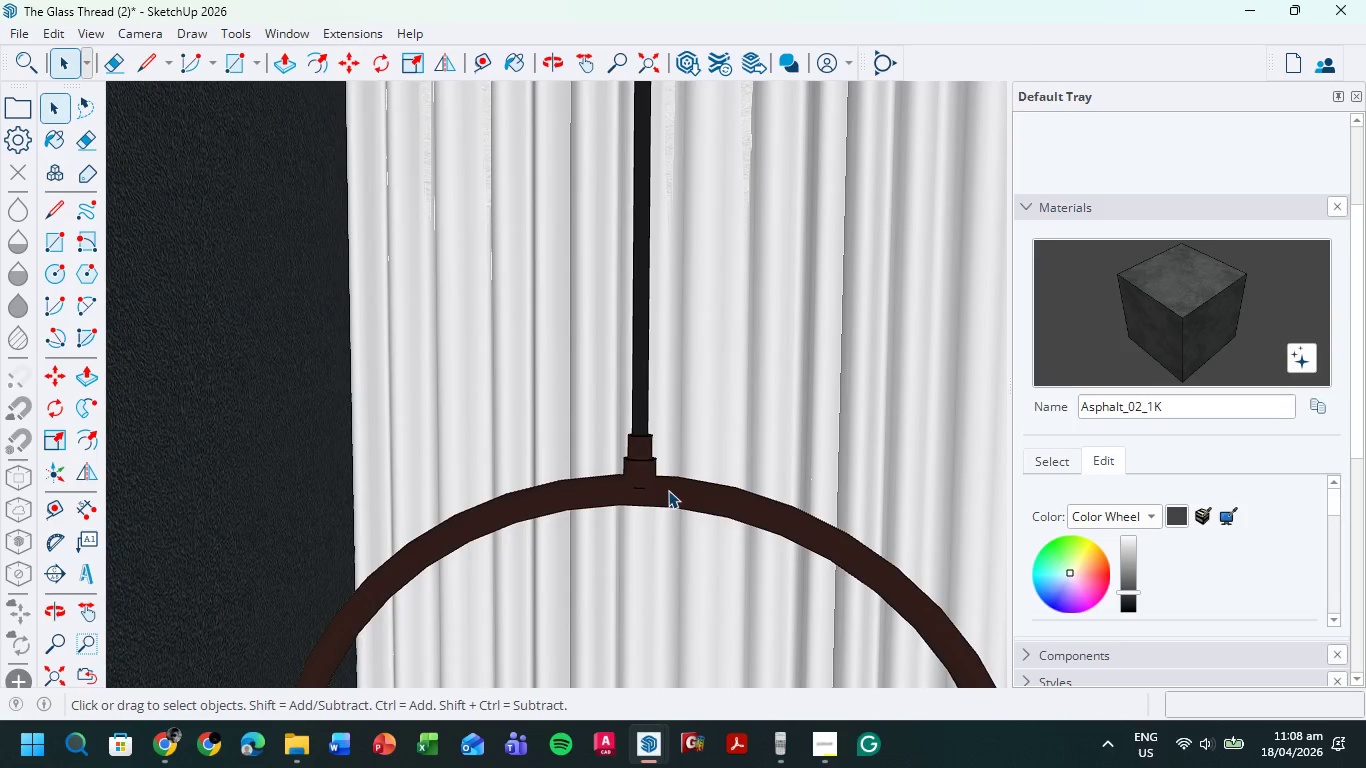 
double_click([668, 490])
 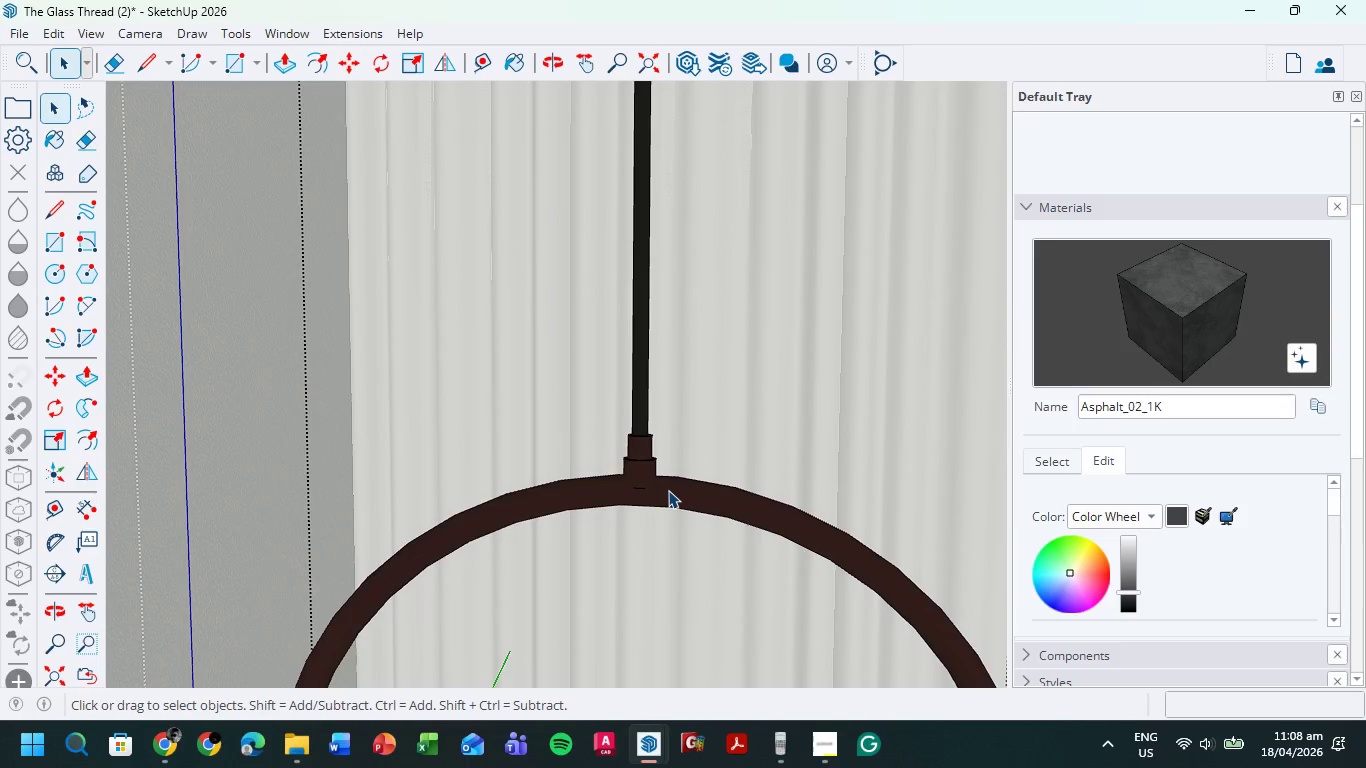 
left_click([668, 490])
 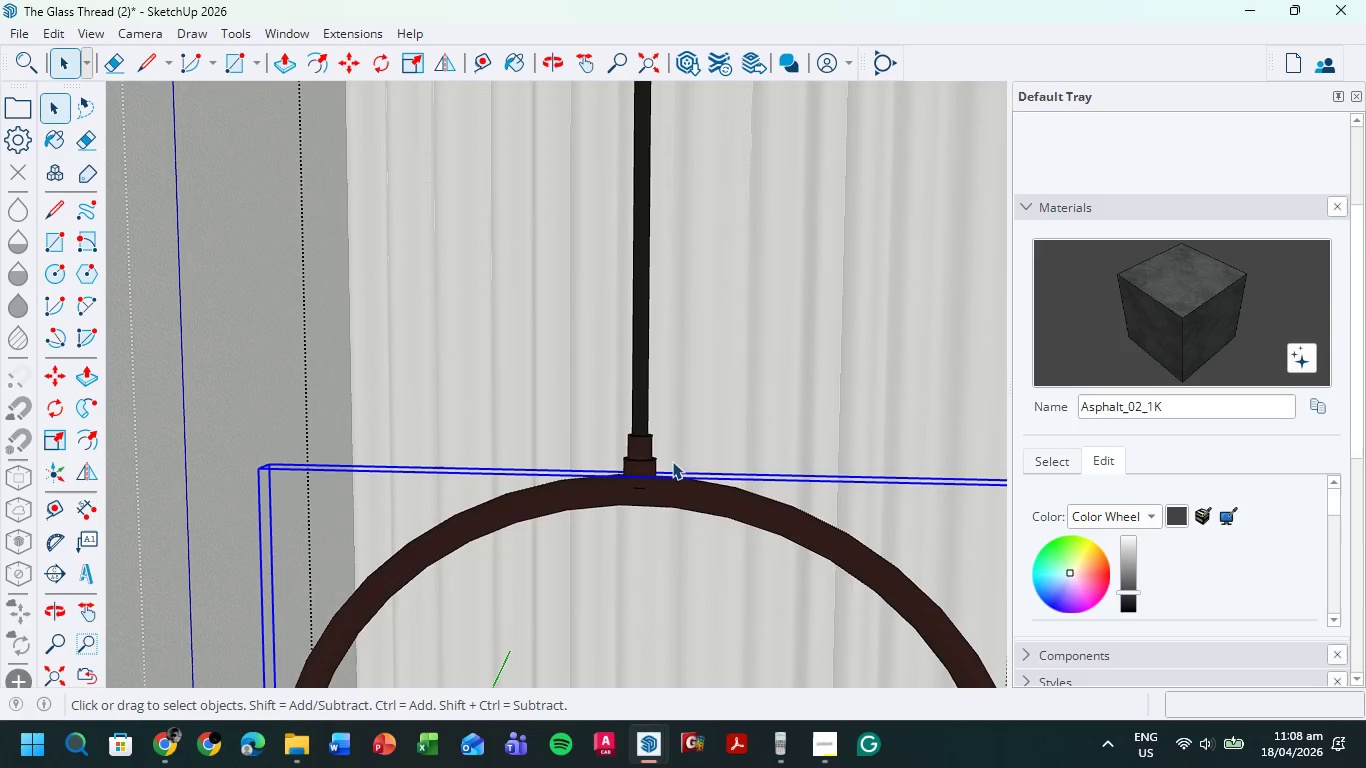 
scroll: coordinate [690, 401], scroll_direction: down, amount: 7.0
 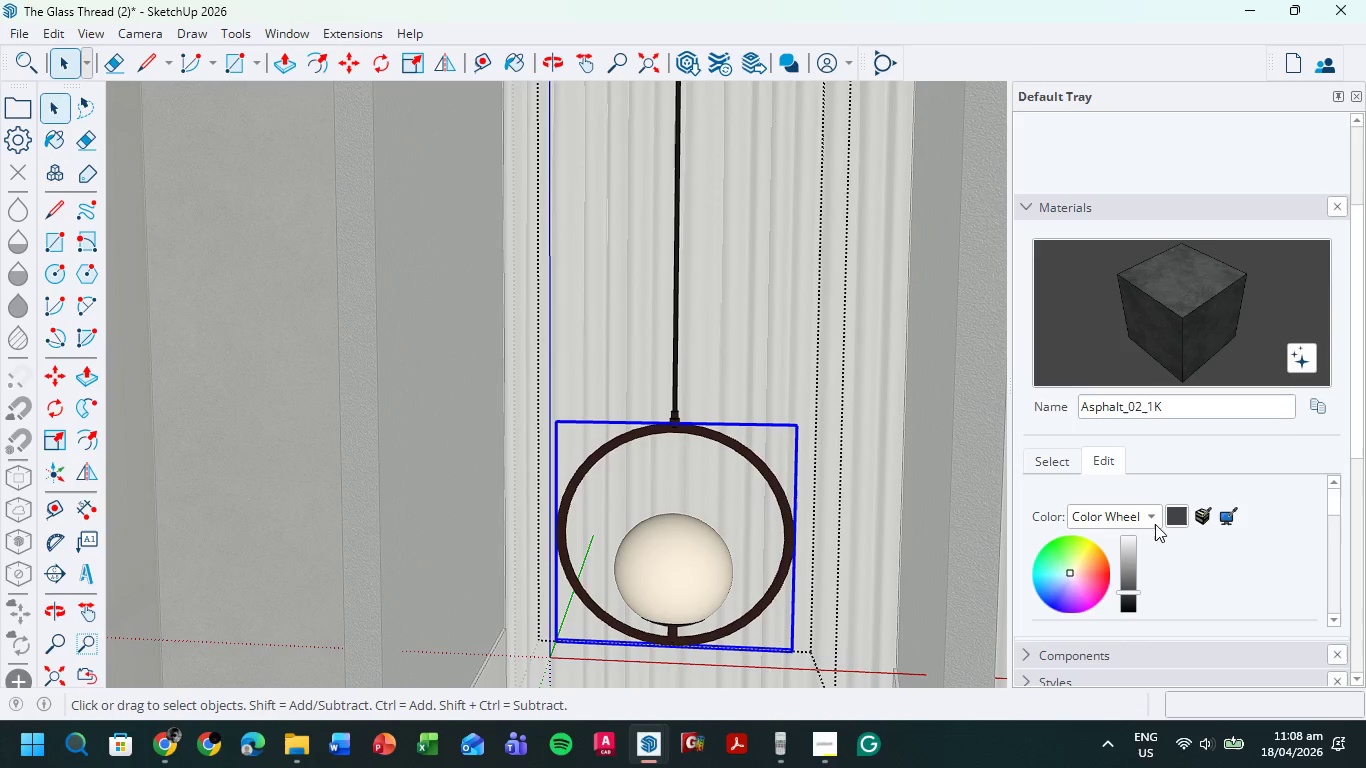 
left_click([1043, 457])
 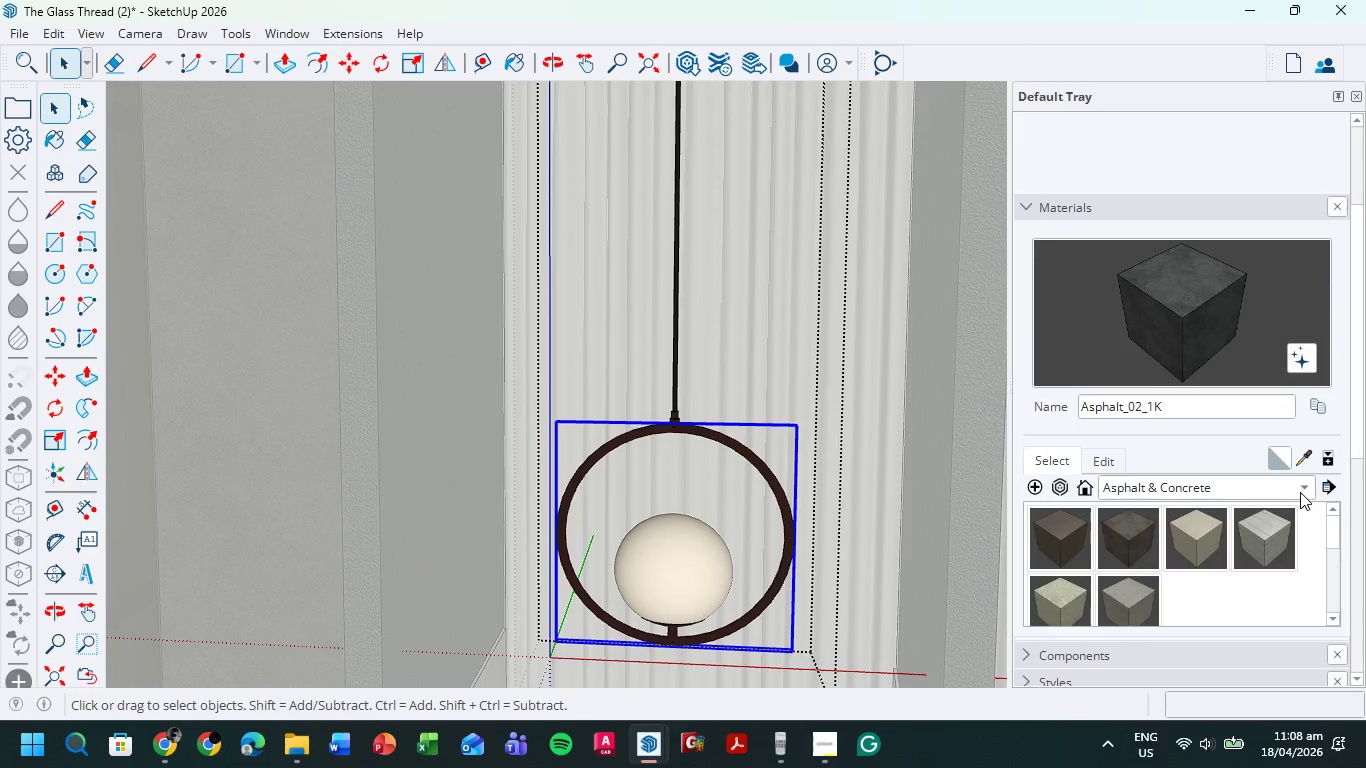 
left_click([1304, 489])
 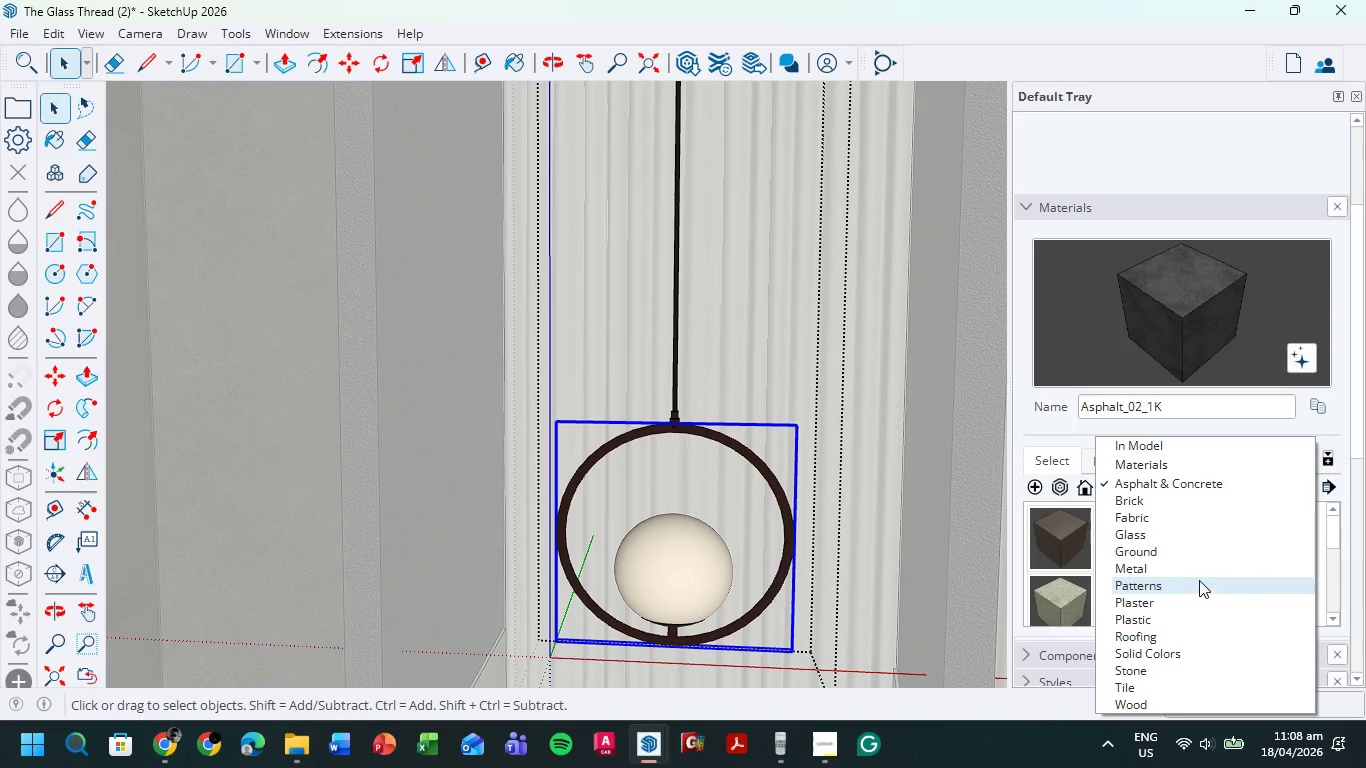 
left_click([1208, 563])
 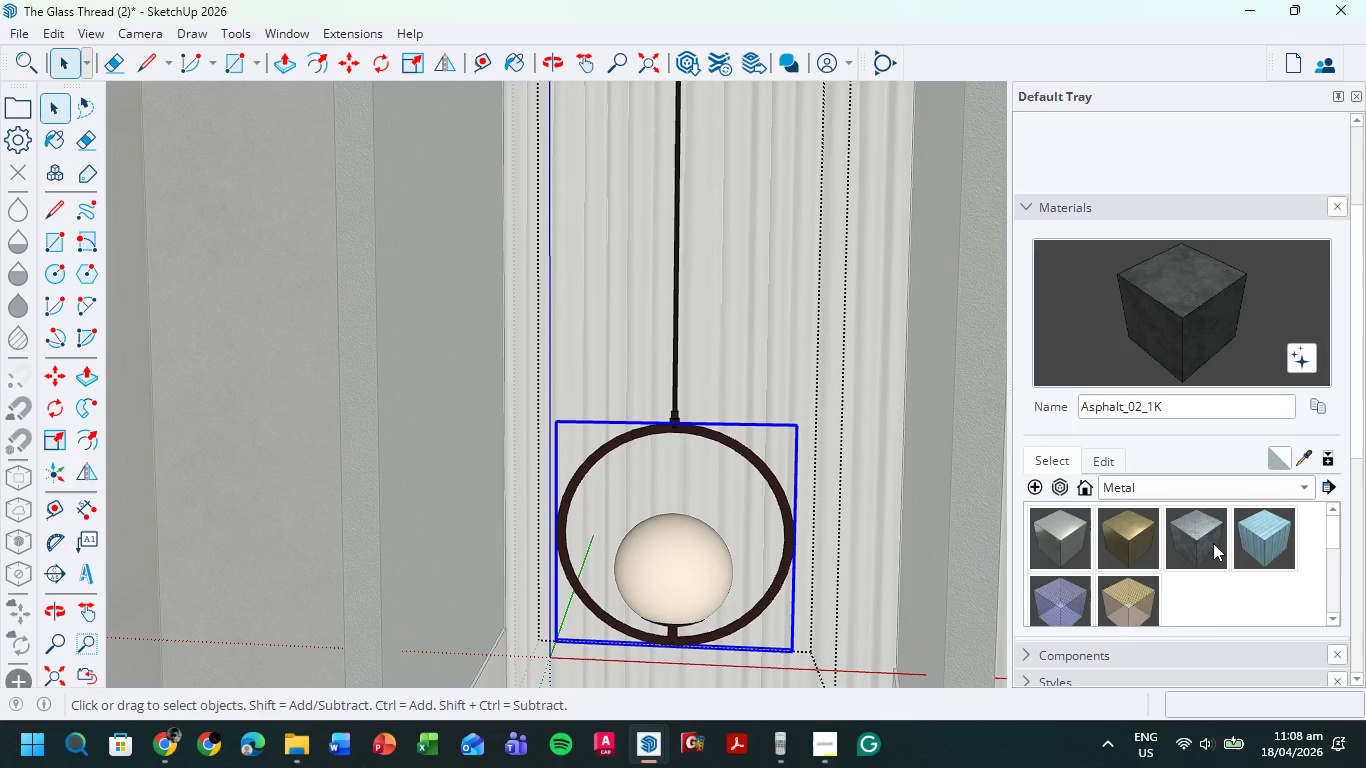 
left_click([1207, 540])
 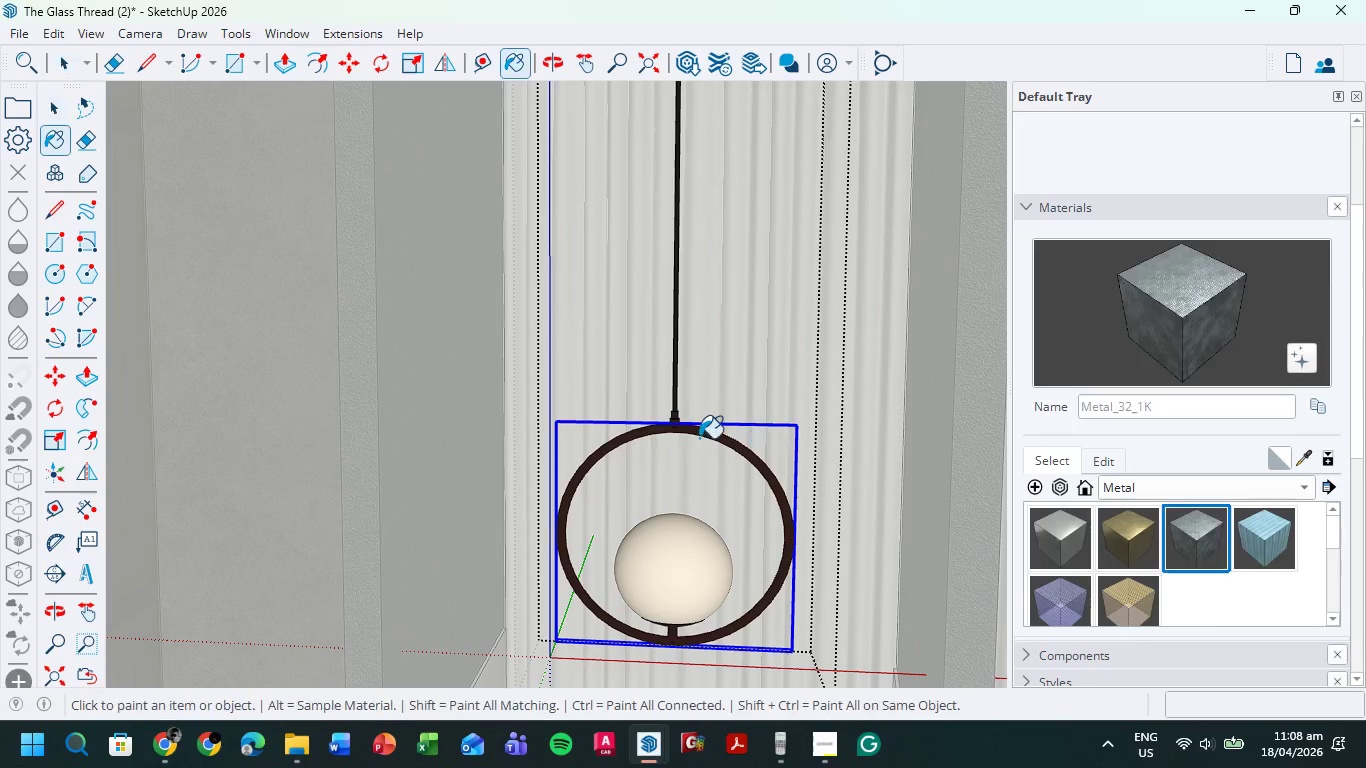 
scroll: coordinate [692, 436], scroll_direction: up, amount: 7.0
 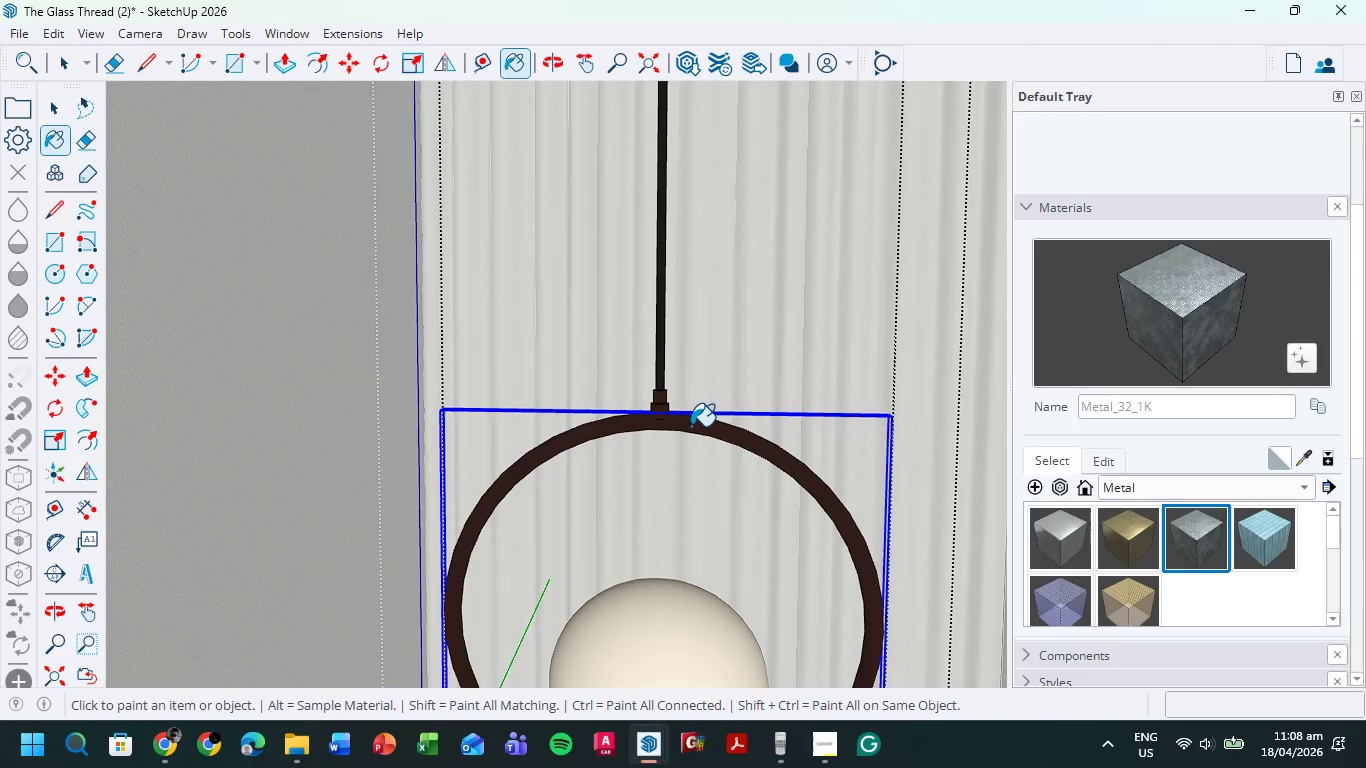 
left_click([691, 426])
 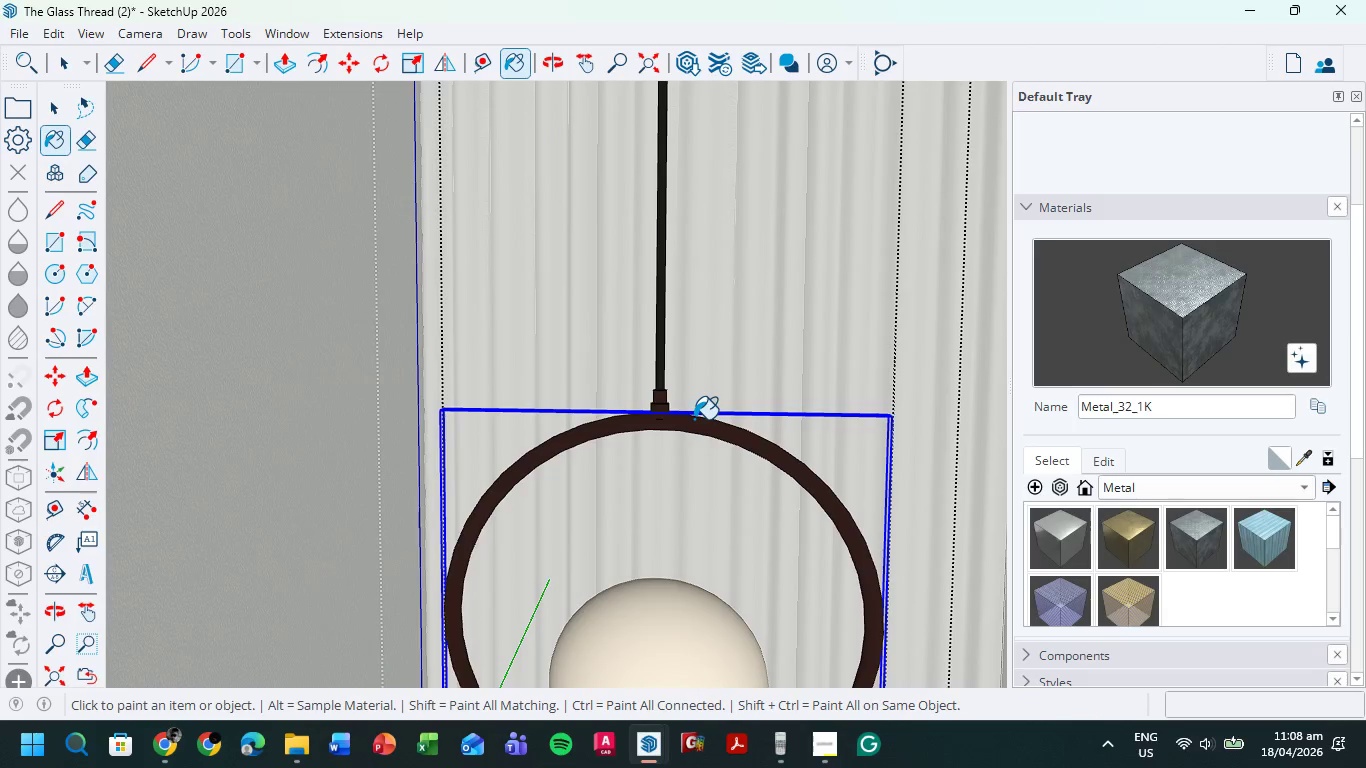 
double_click([694, 419])
 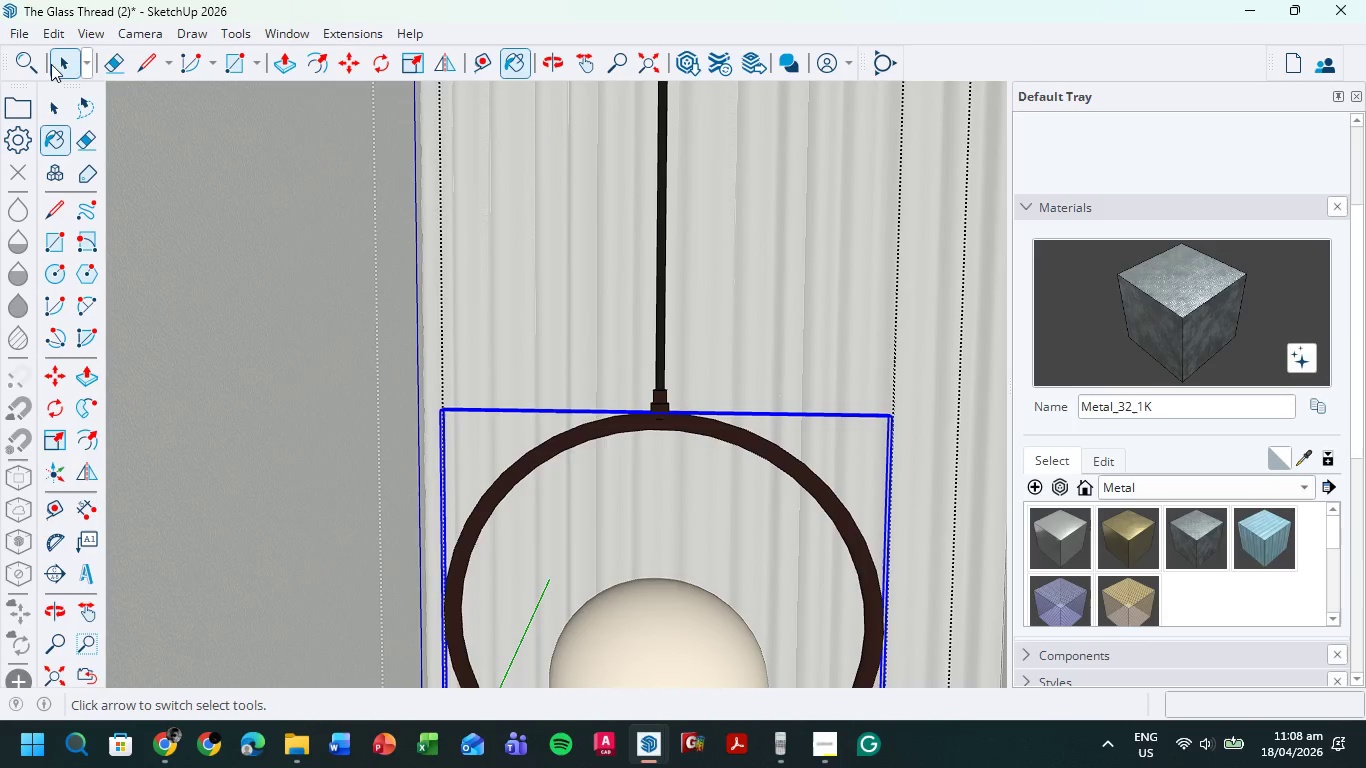 
left_click([61, 64])
 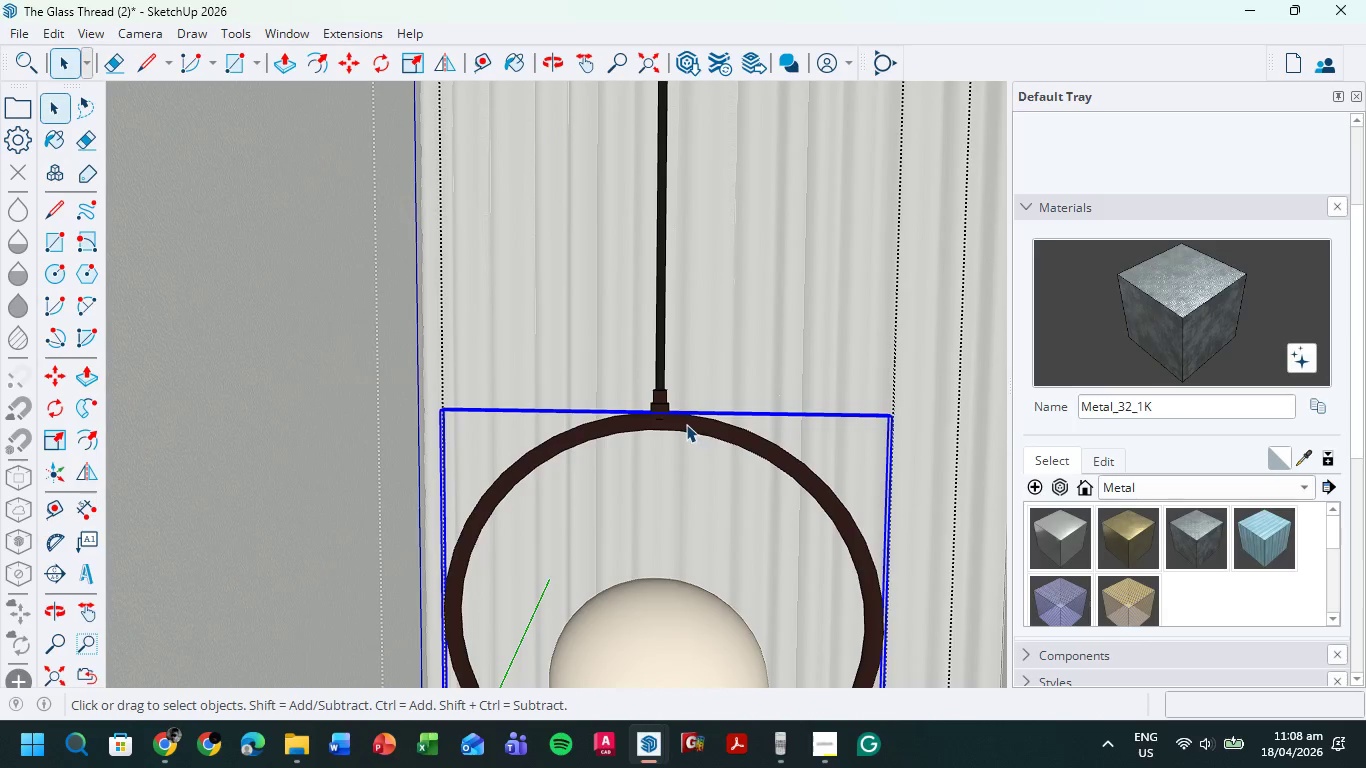 
double_click([686, 424])
 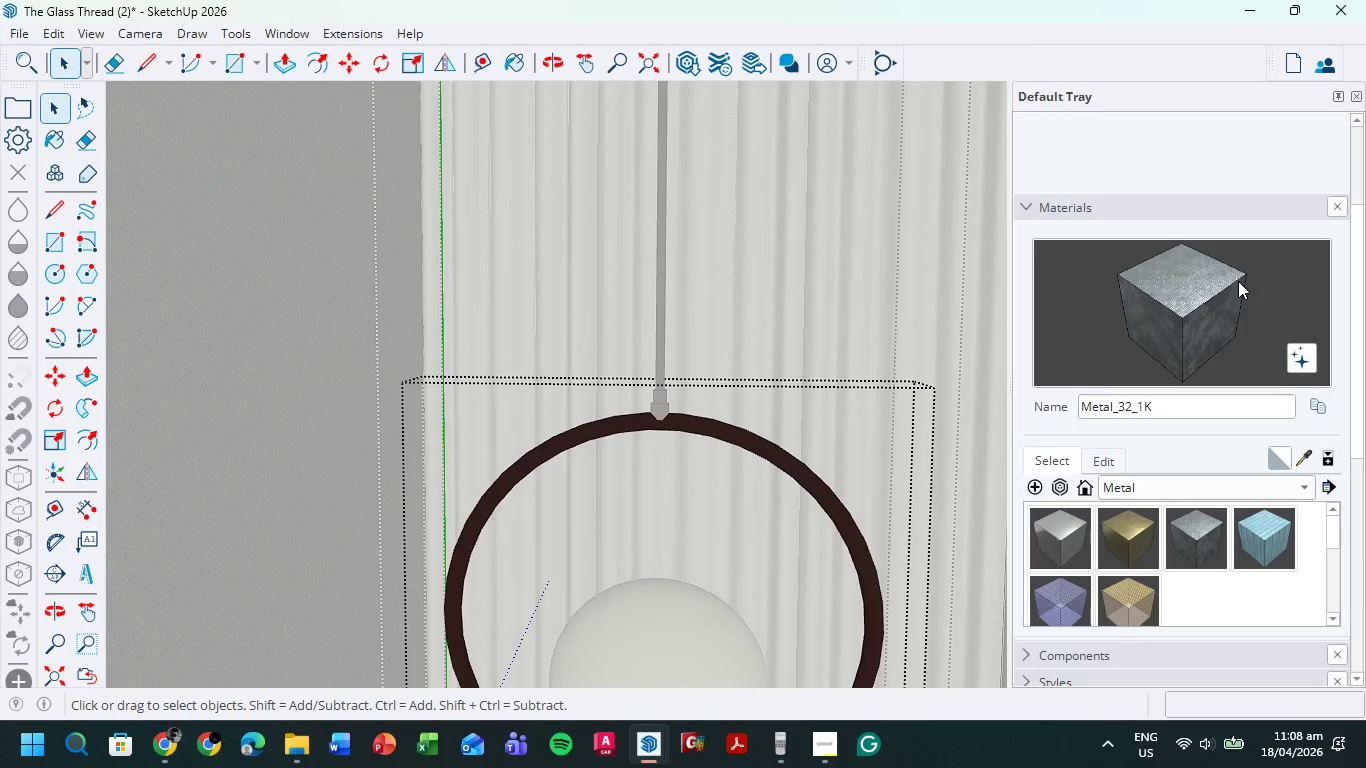 
left_click([1185, 309])
 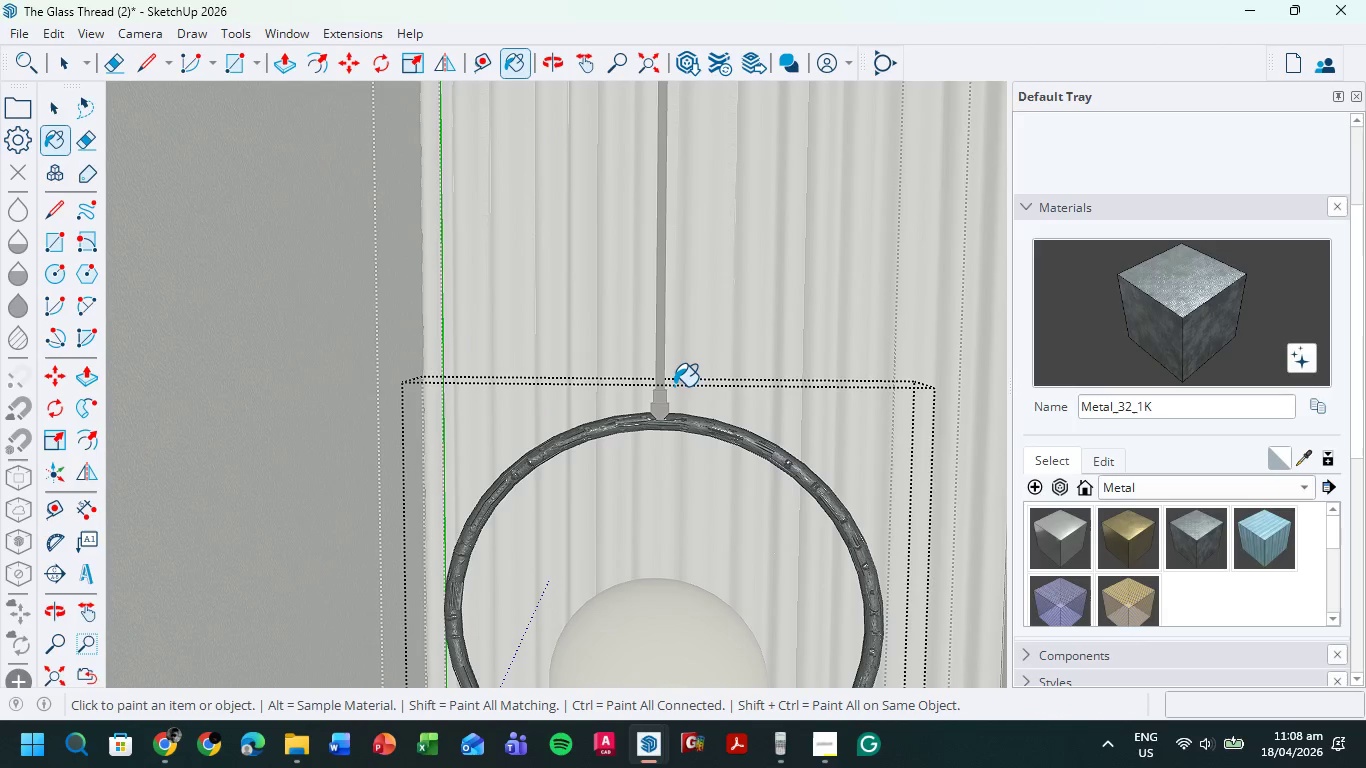 
scroll: coordinate [677, 384], scroll_direction: down, amount: 5.0
 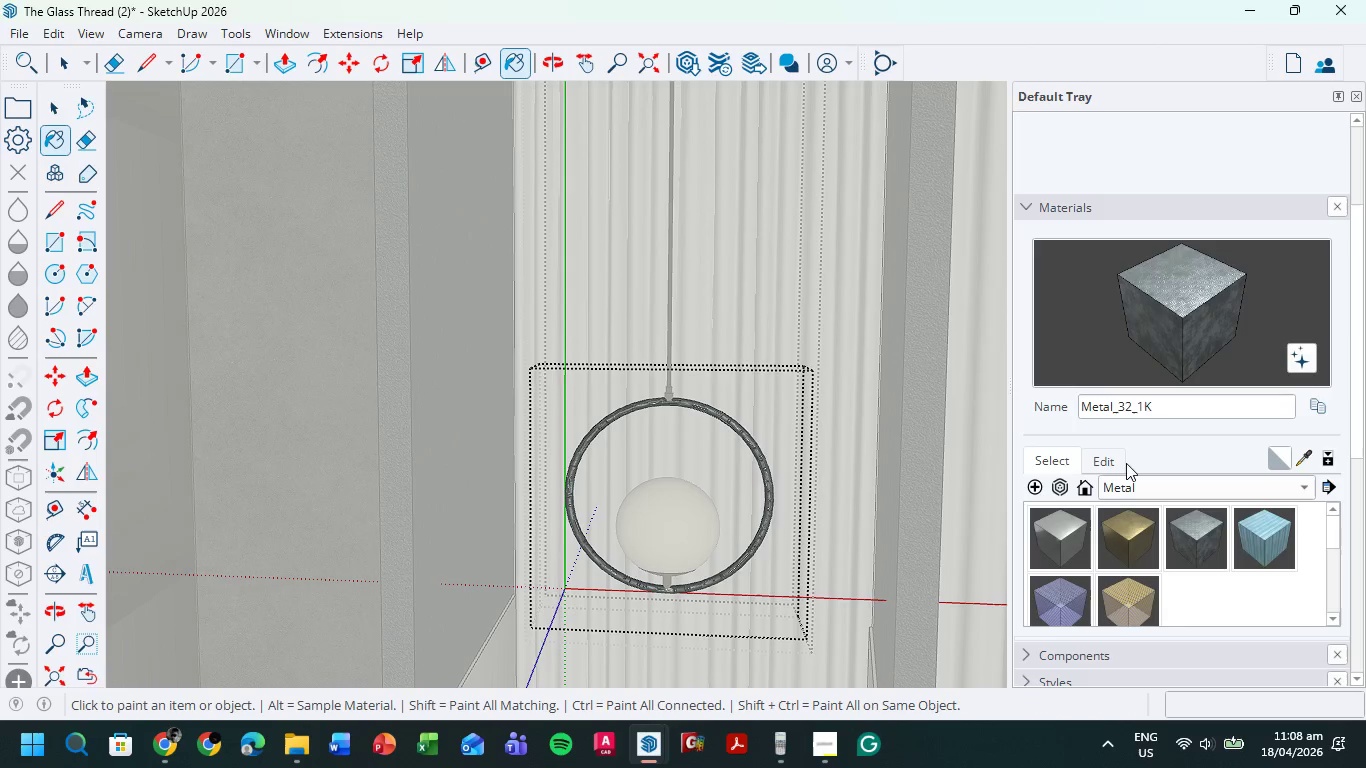 
left_click([1109, 460])
 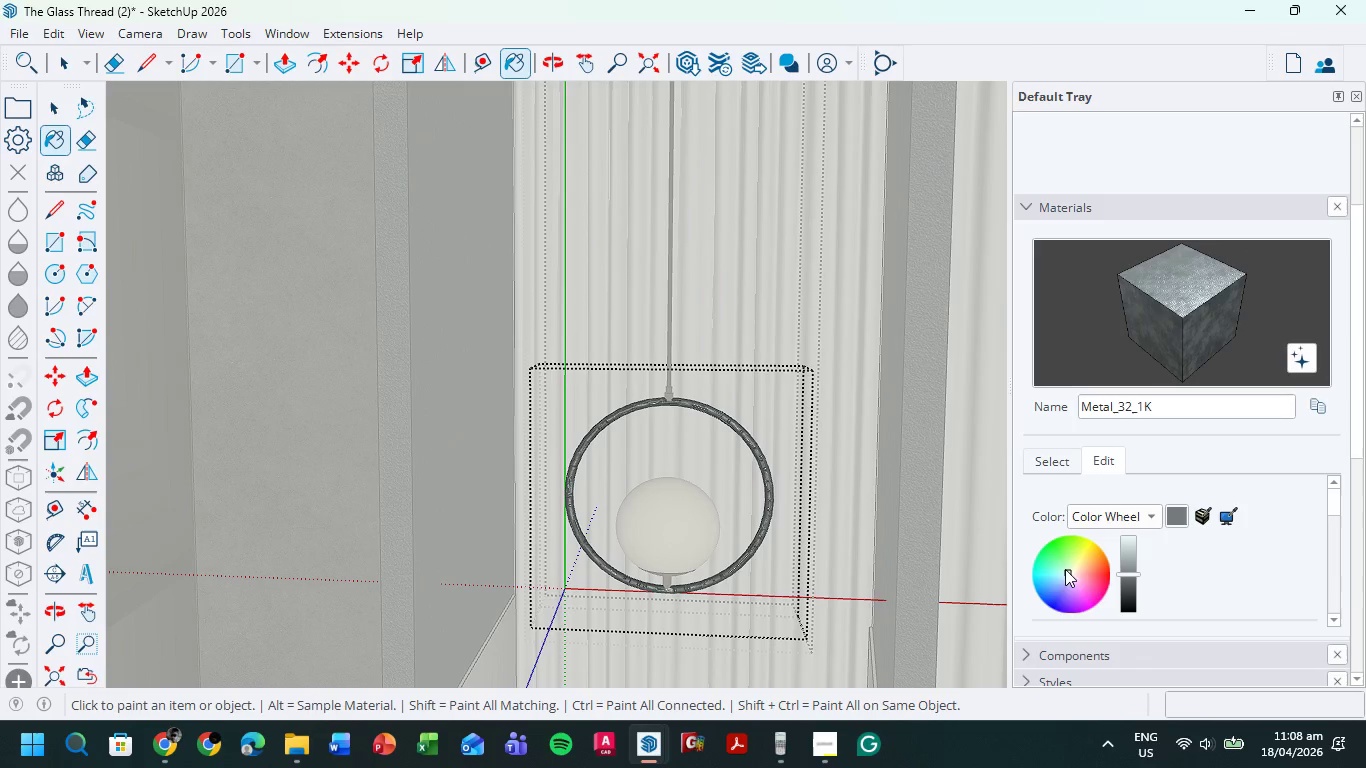 
left_click_drag(start_coordinate=[1068, 570], to_coordinate=[1093, 565])
 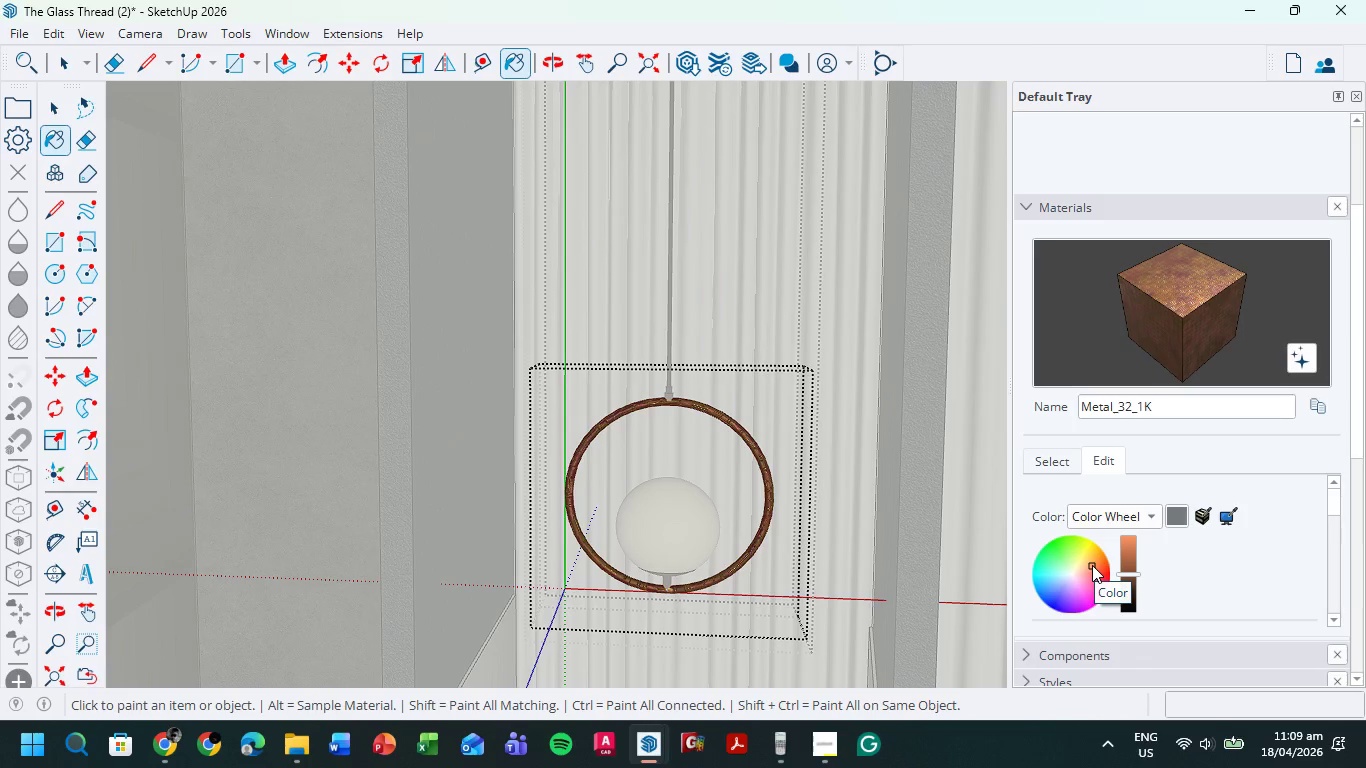 
wait(9.27)
 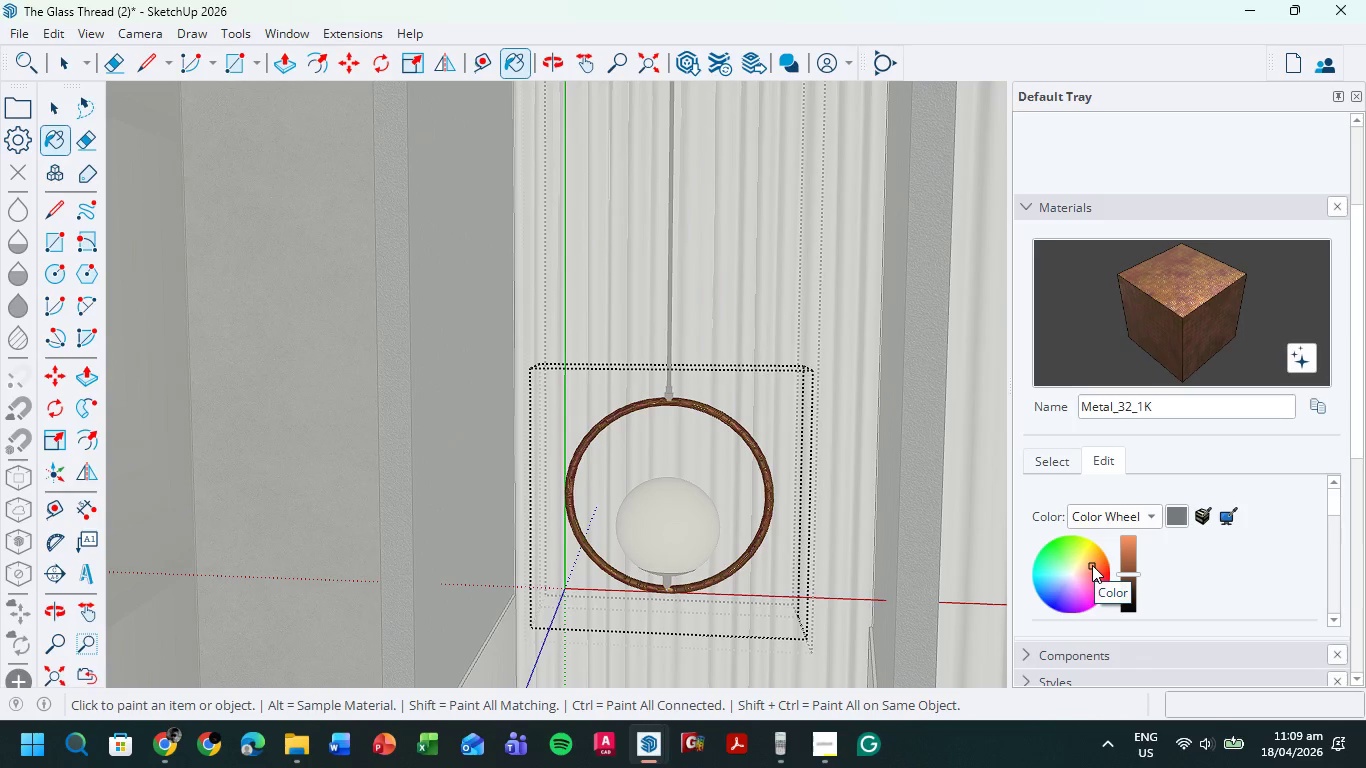 
left_click_drag(start_coordinate=[1136, 574], to_coordinate=[1146, 581])
 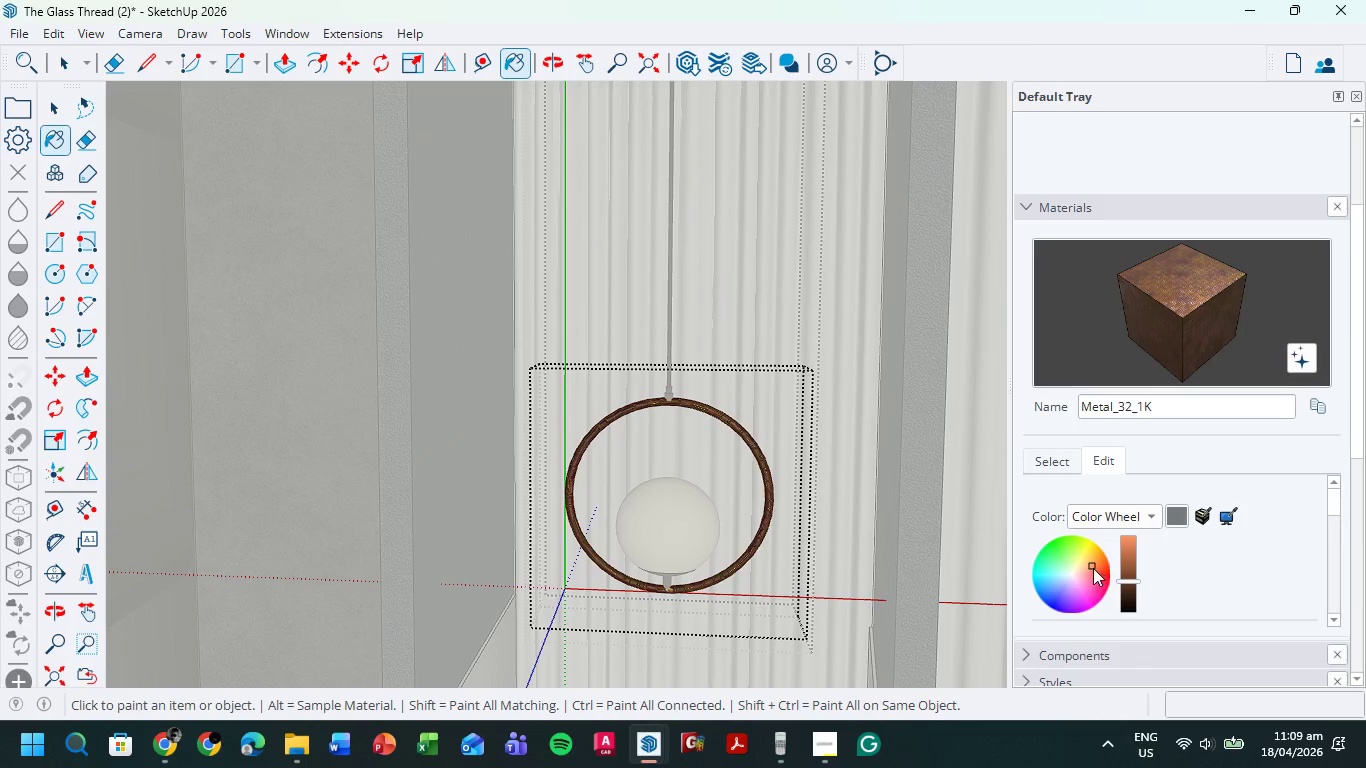 
left_click_drag(start_coordinate=[1091, 562], to_coordinate=[1096, 557])
 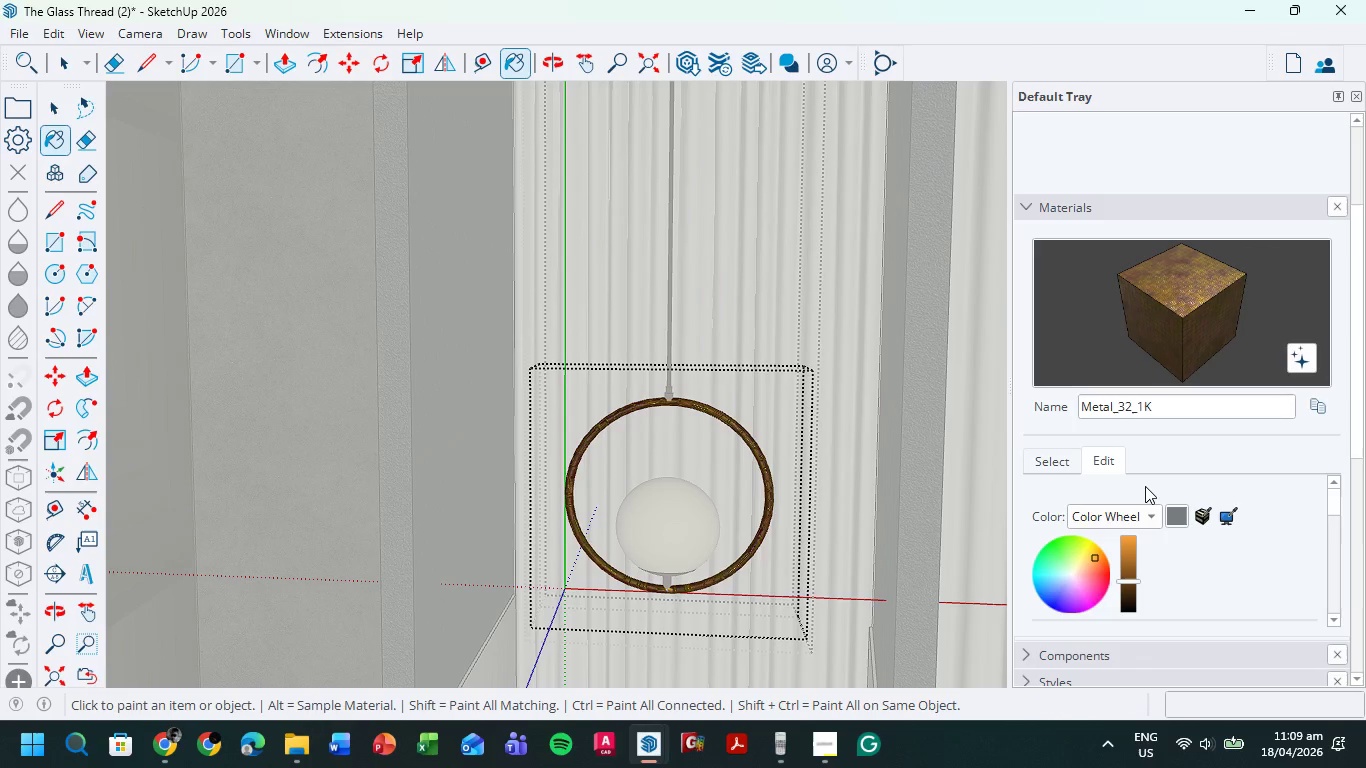 
wait(14.44)
 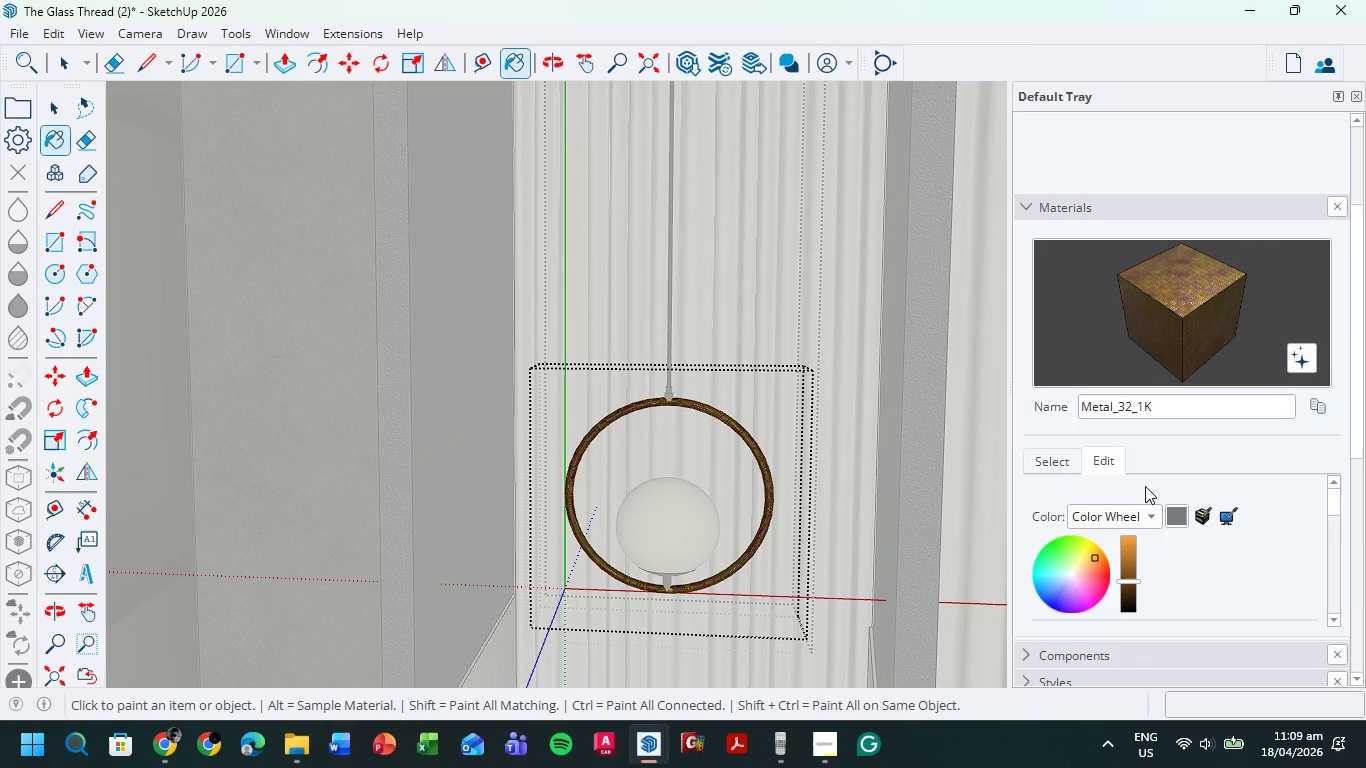 
scroll: coordinate [712, 332], scroll_direction: down, amount: 6.0
 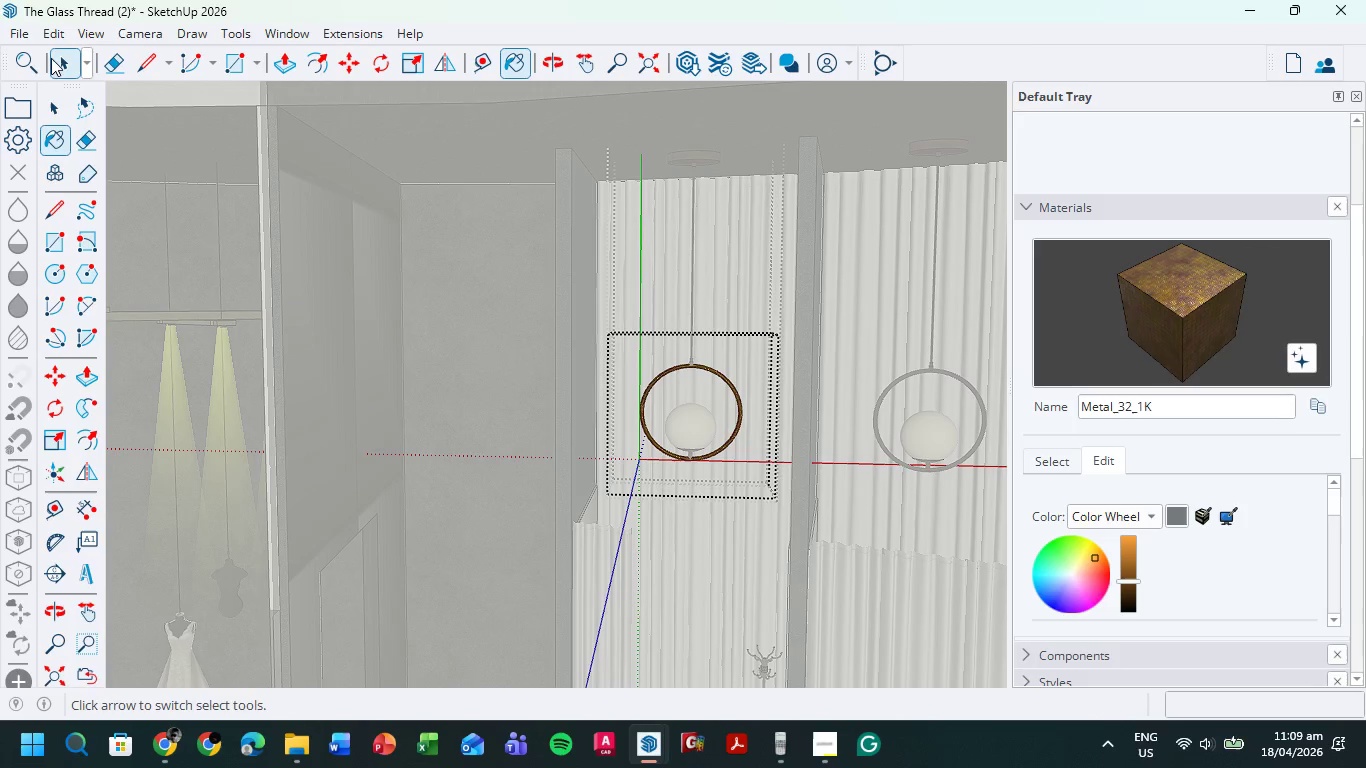 
left_click([56, 59])
 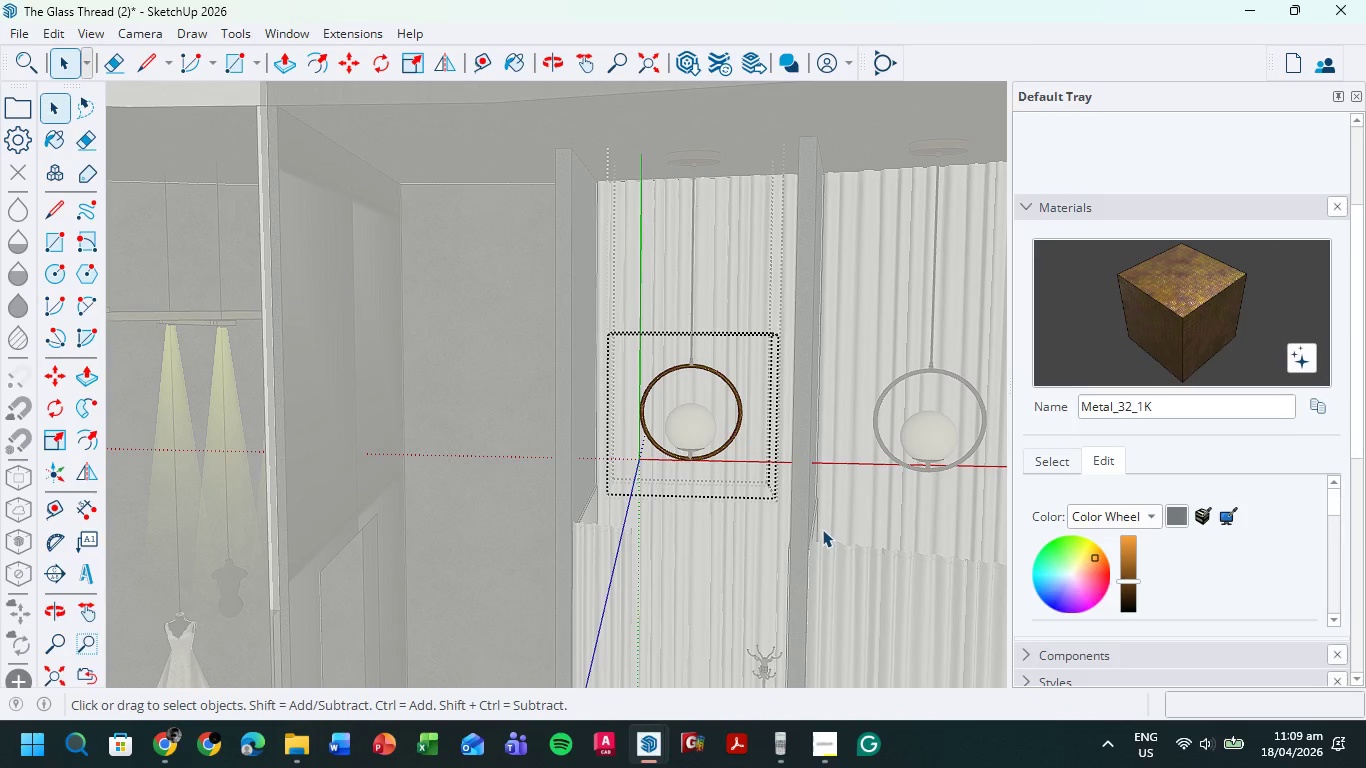 
double_click([822, 529])
 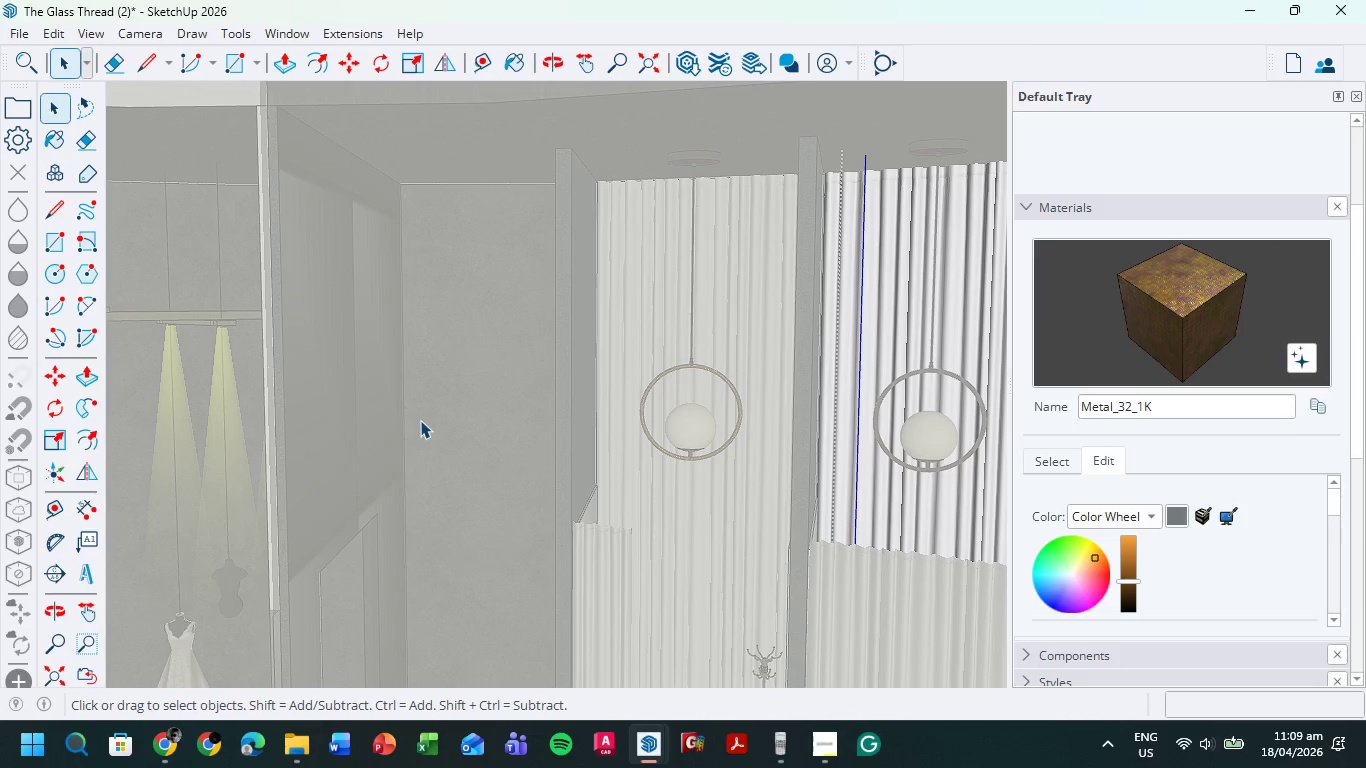 
double_click([420, 420])
 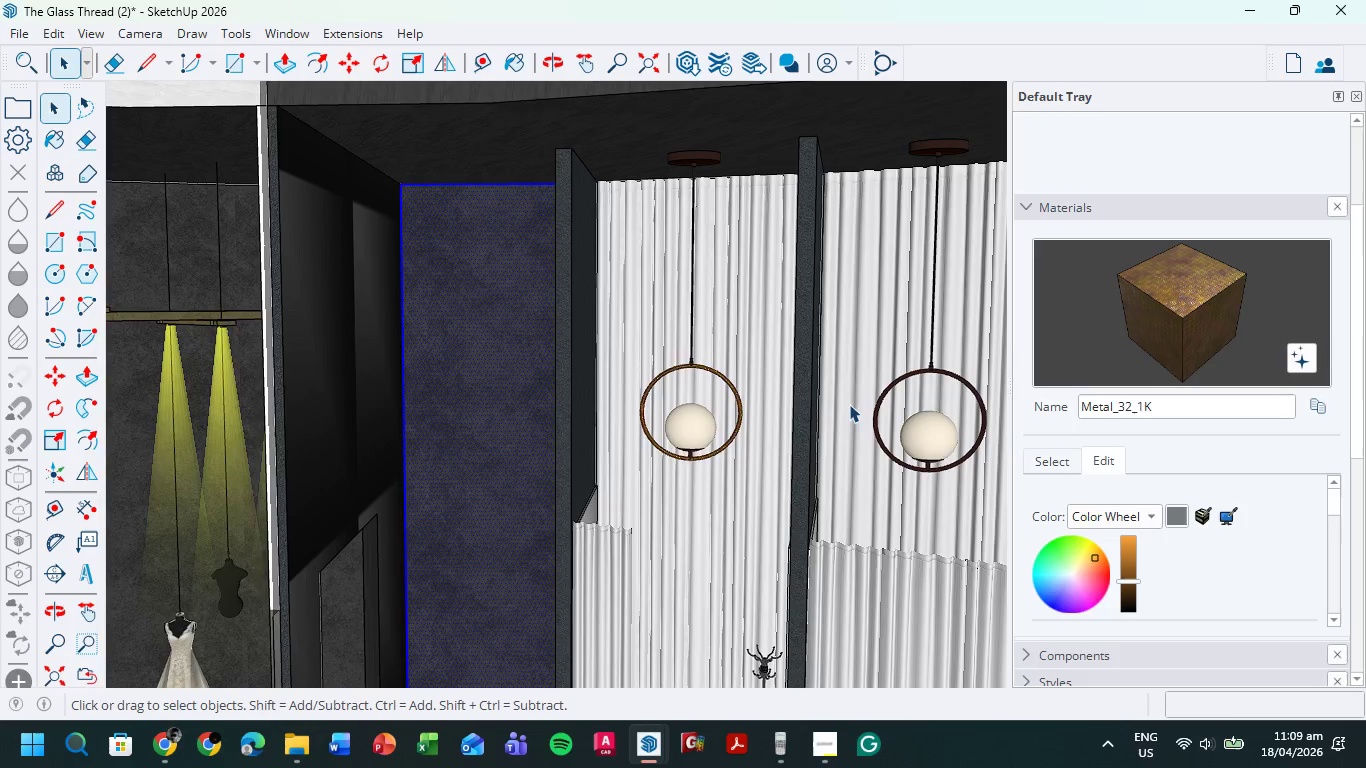 
scroll: coordinate [864, 407], scroll_direction: up, amount: 6.0
 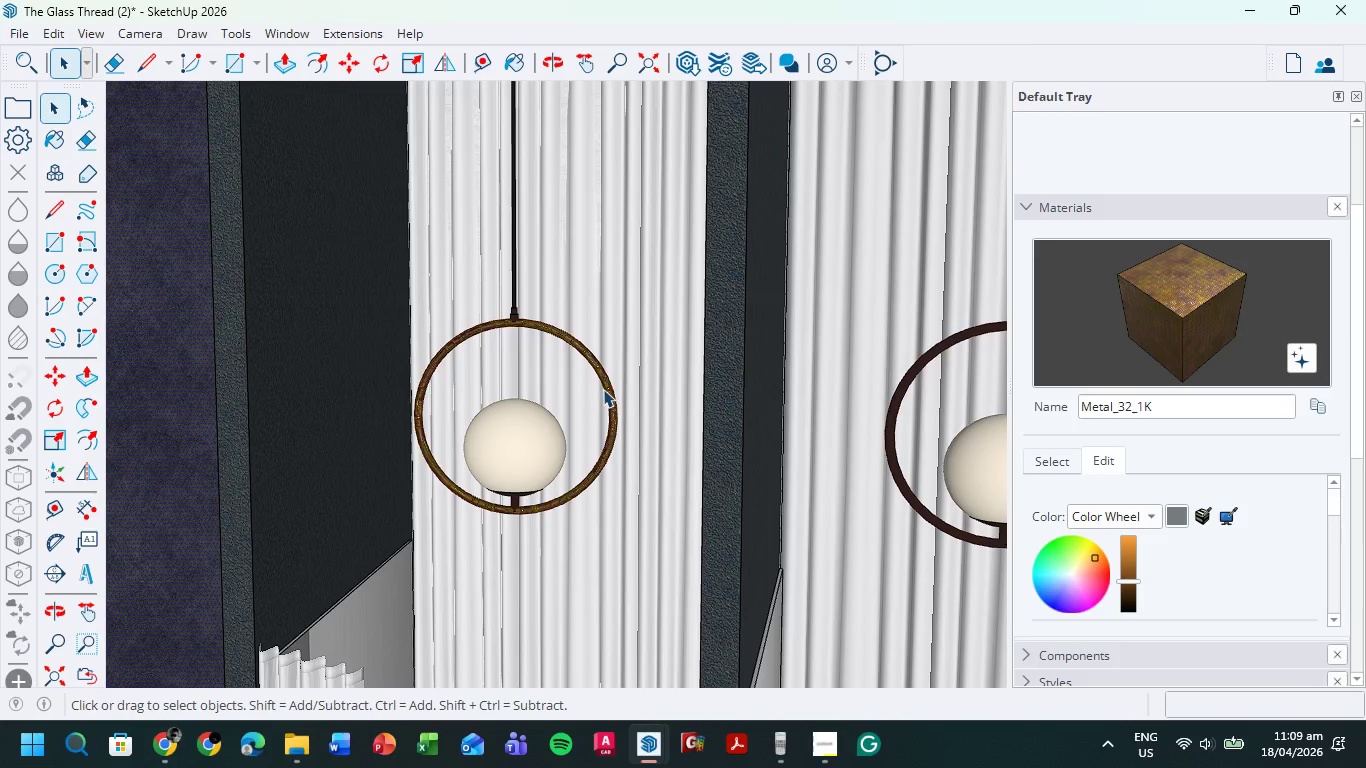 
scroll: coordinate [604, 390], scroll_direction: down, amount: 8.0
 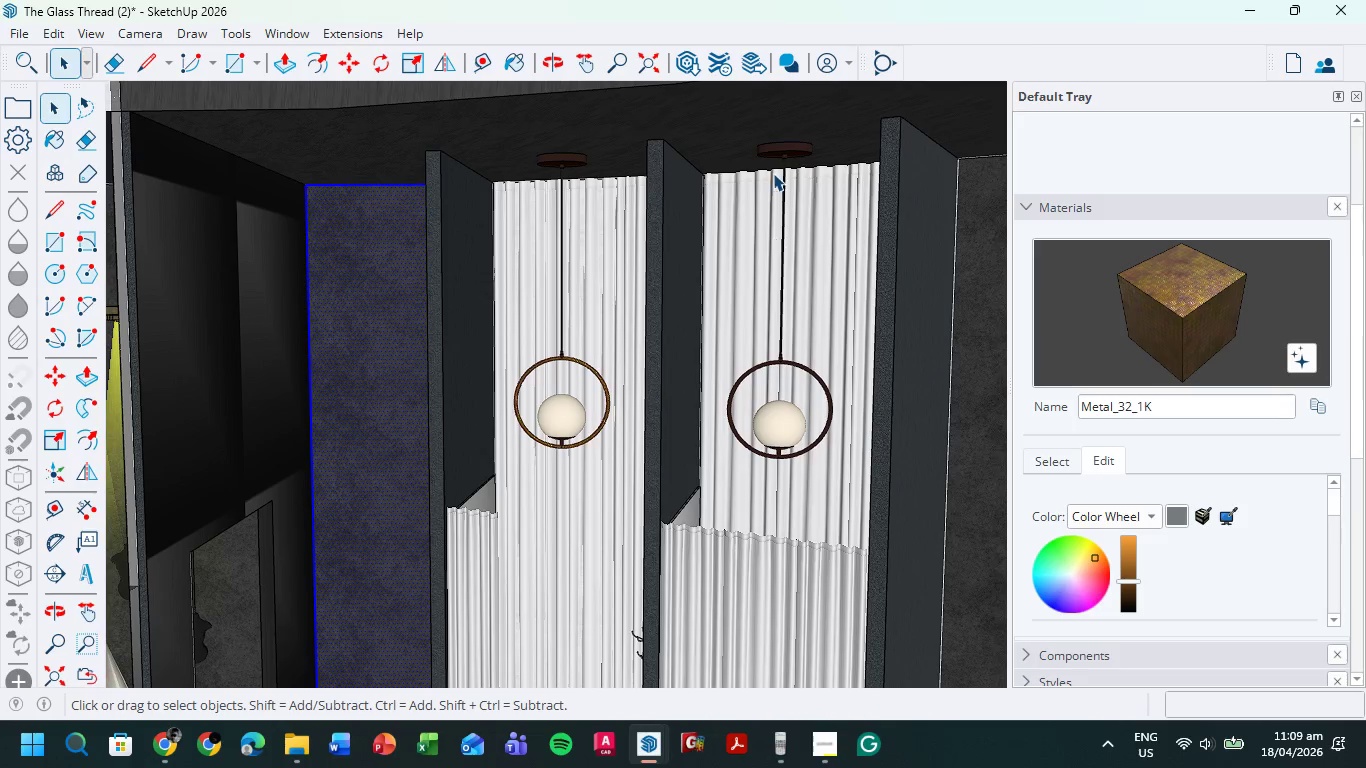 
left_click([782, 151])
 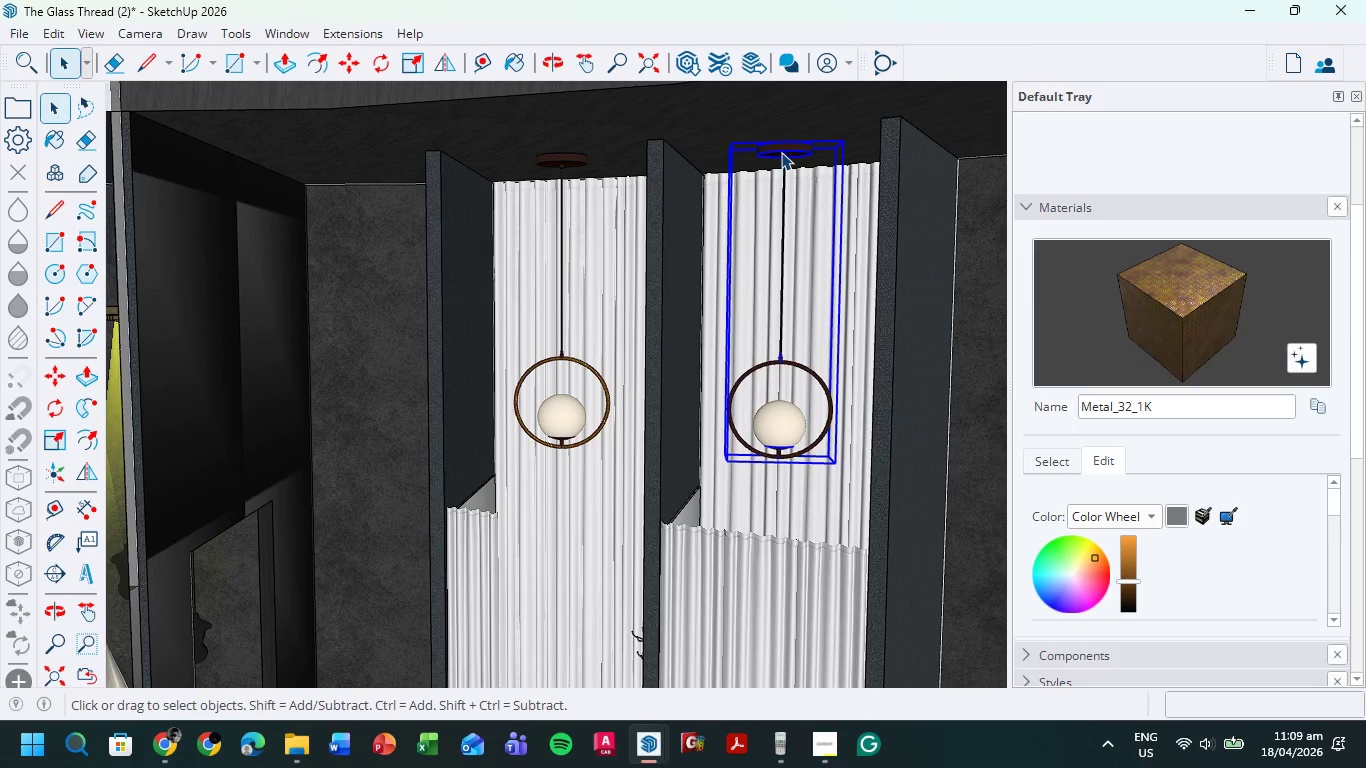 
key(Delete)
 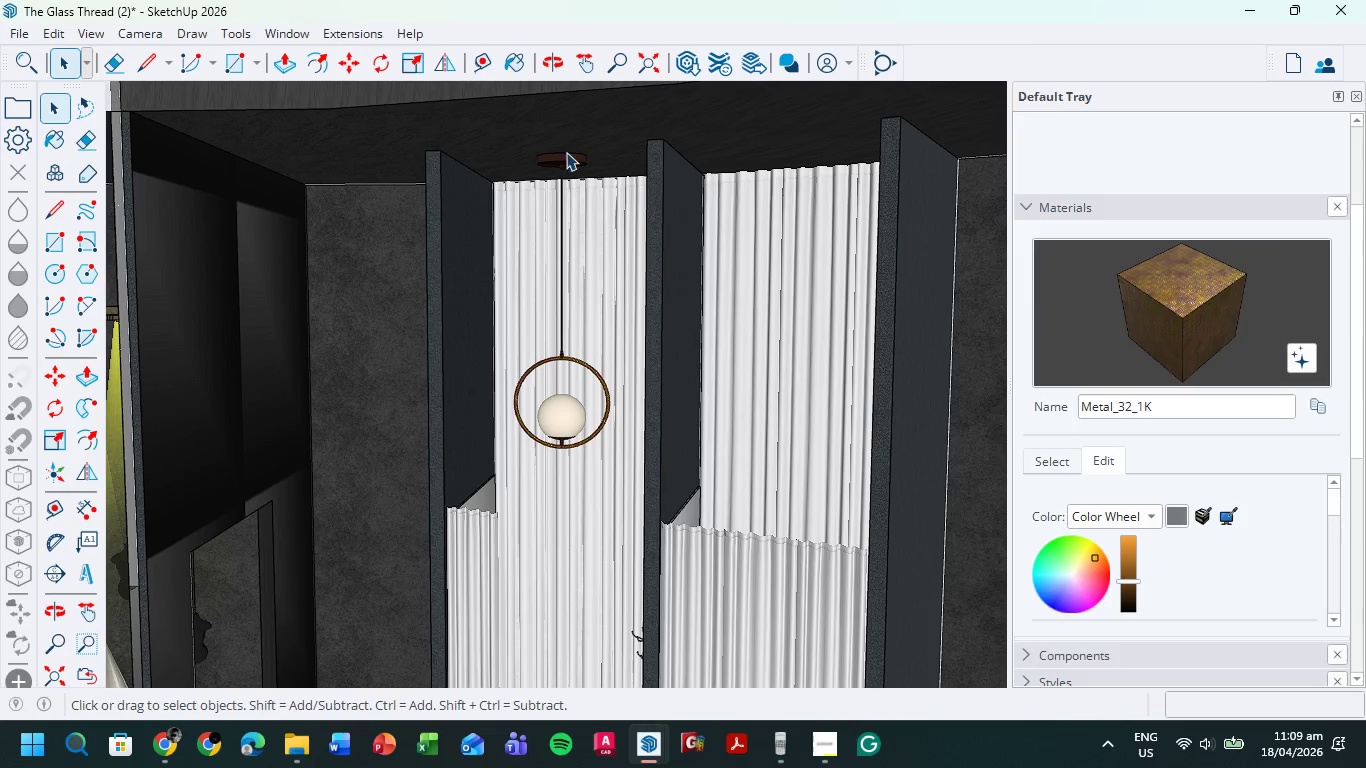 
scroll: coordinate [558, 152], scroll_direction: up, amount: 9.0
 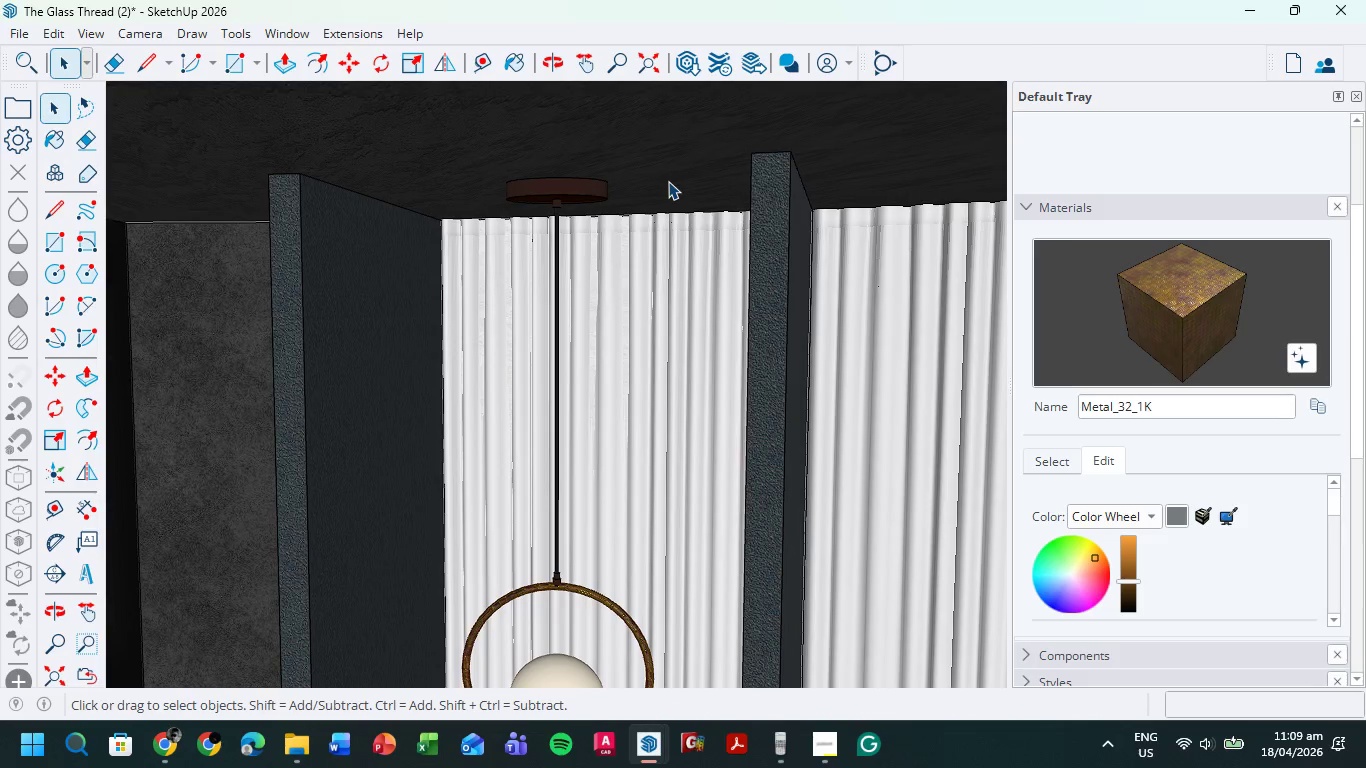 
scroll: coordinate [672, 177], scroll_direction: down, amount: 5.0
 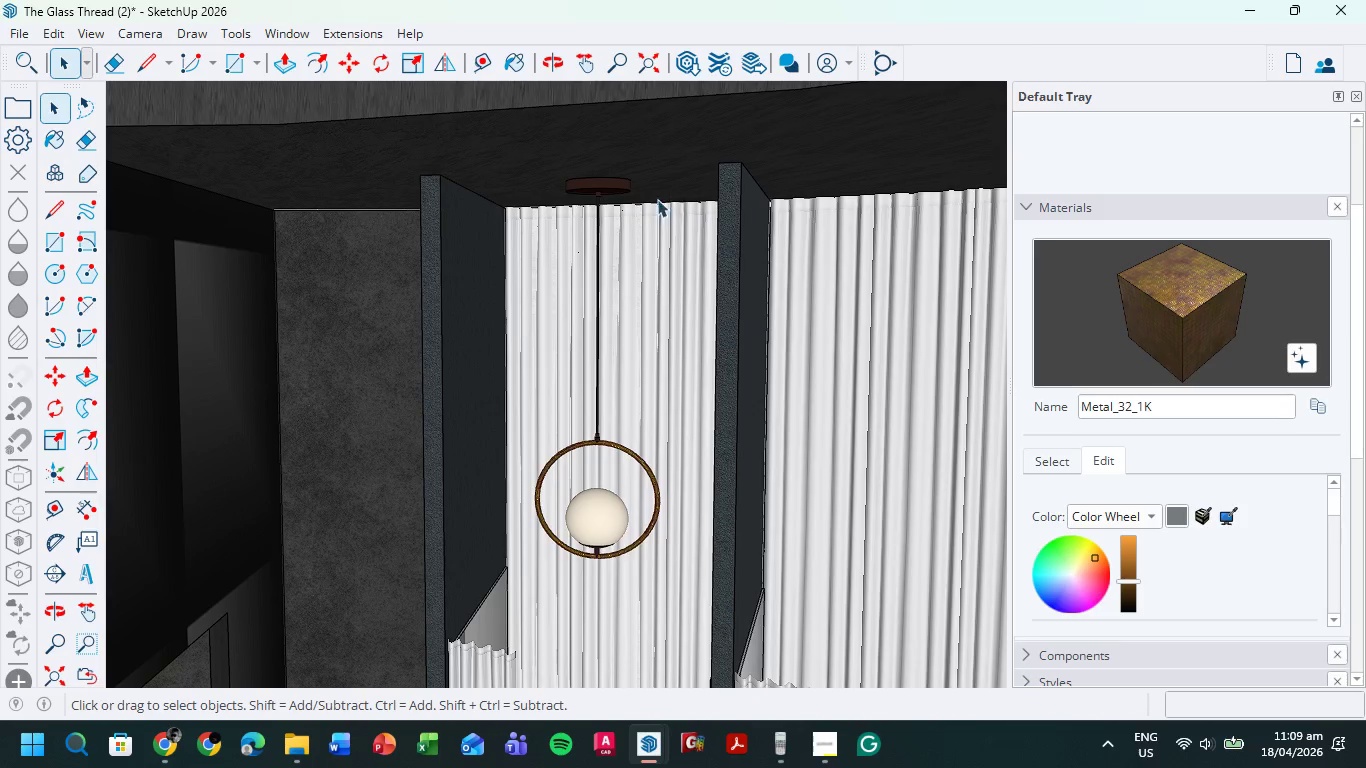 
left_click([570, 175])
 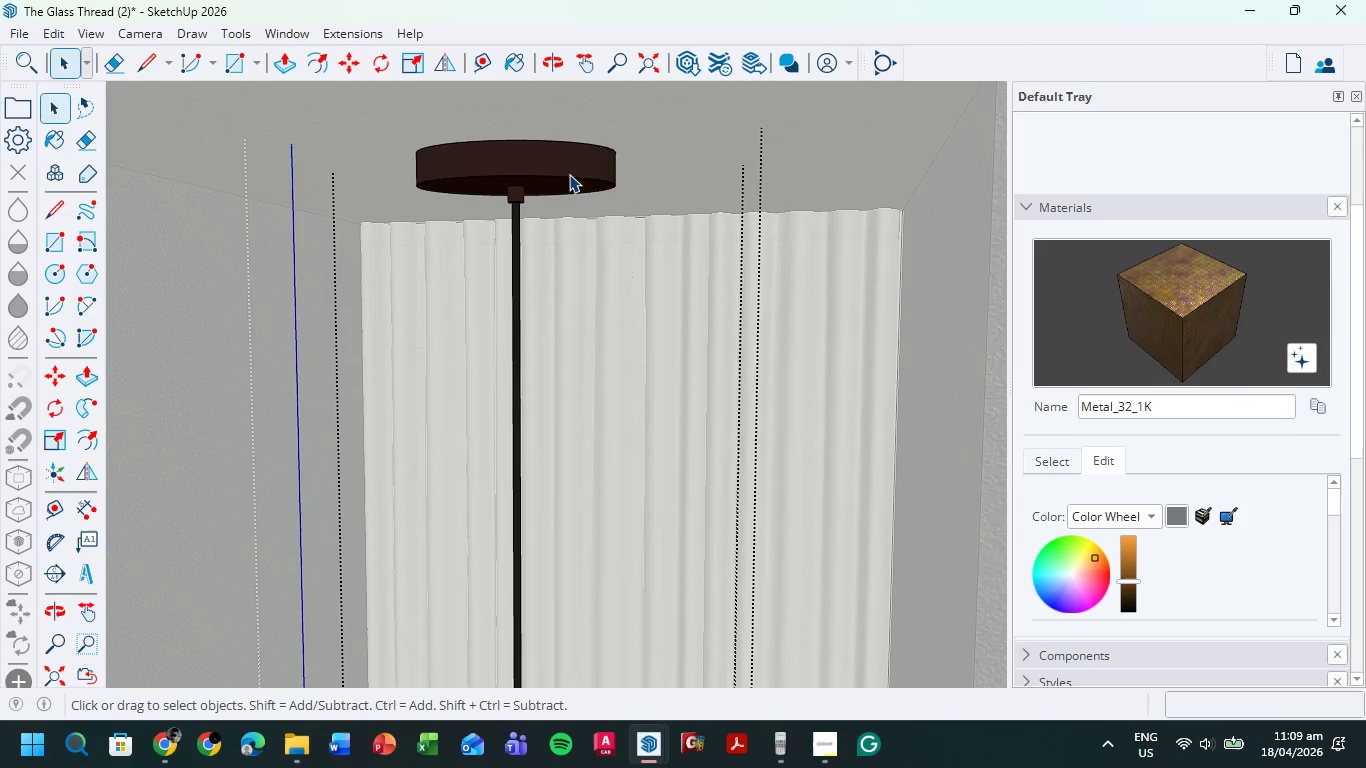 
scroll: coordinate [633, 191], scroll_direction: up, amount: 9.0
 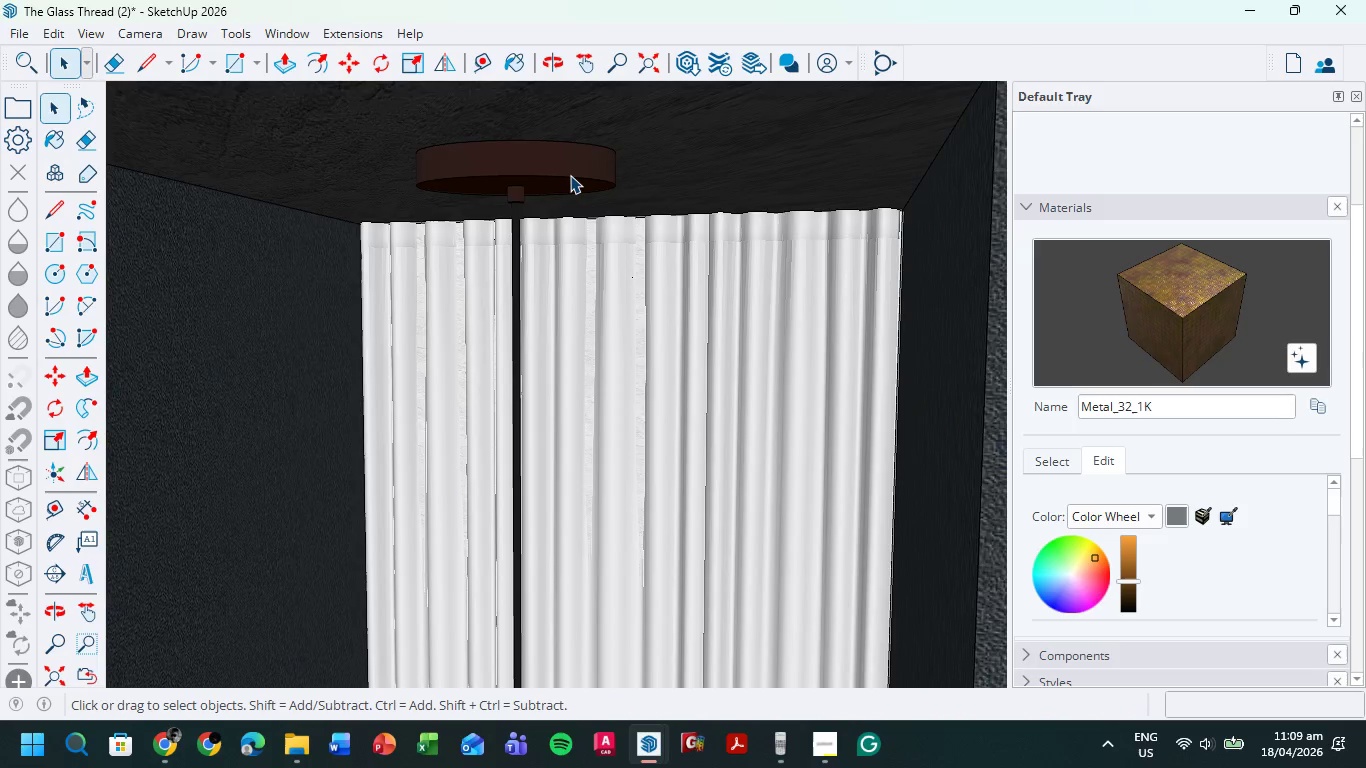 
double_click([570, 175])
 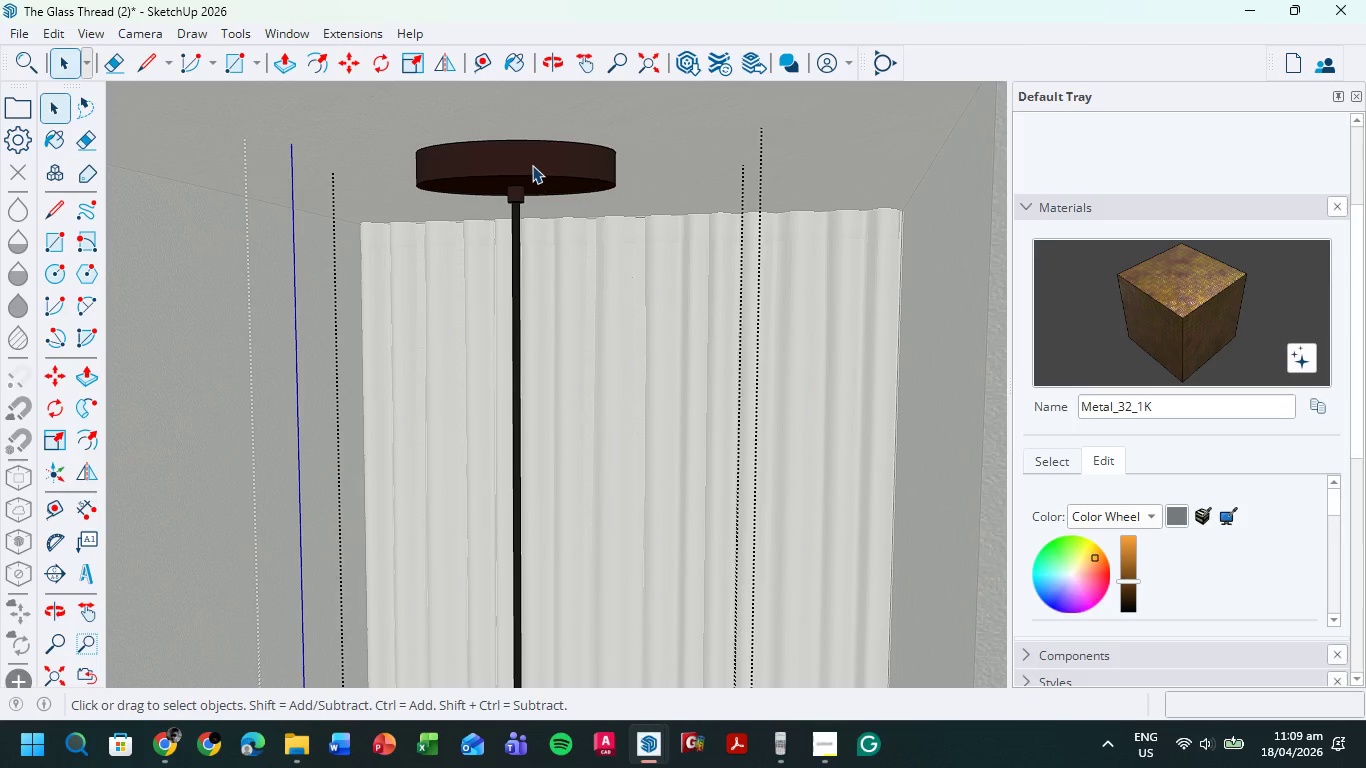 
triple_click([532, 165])
 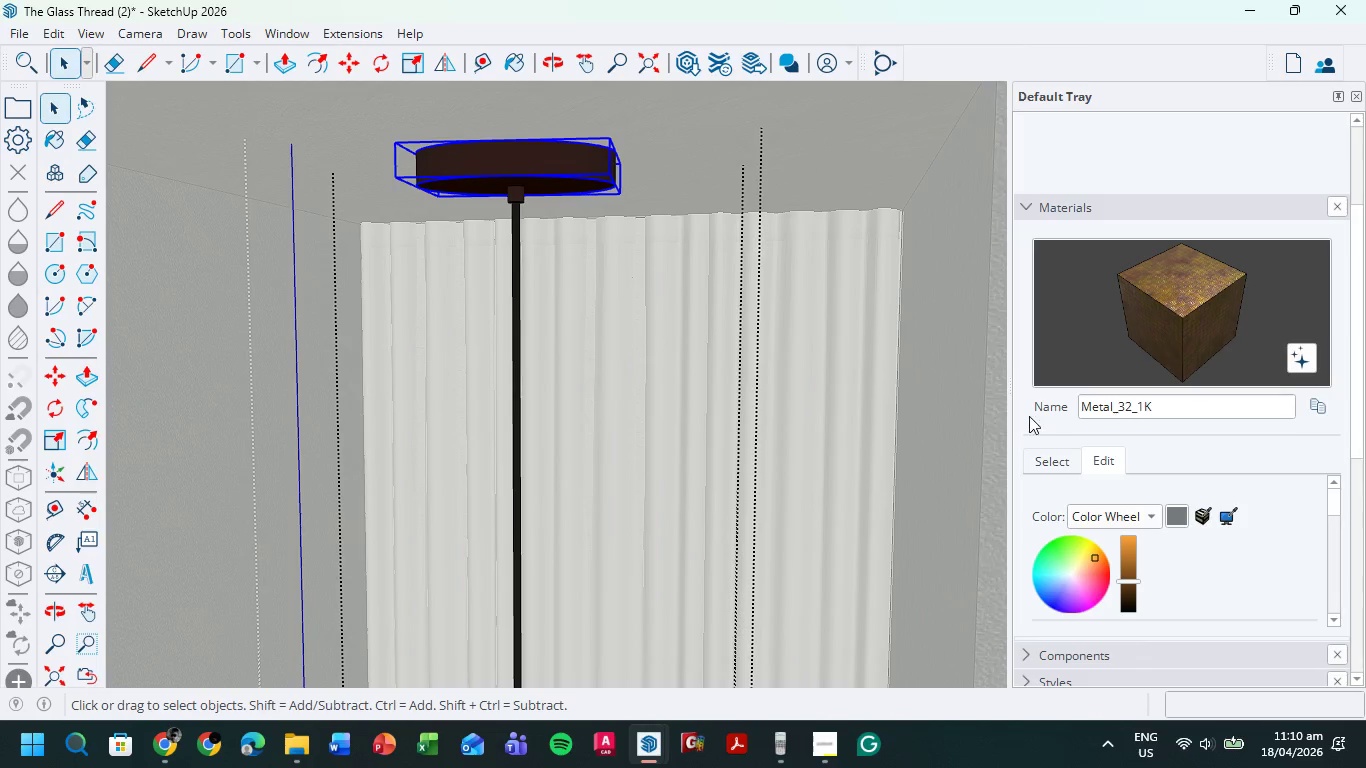 
left_click([1048, 462])
 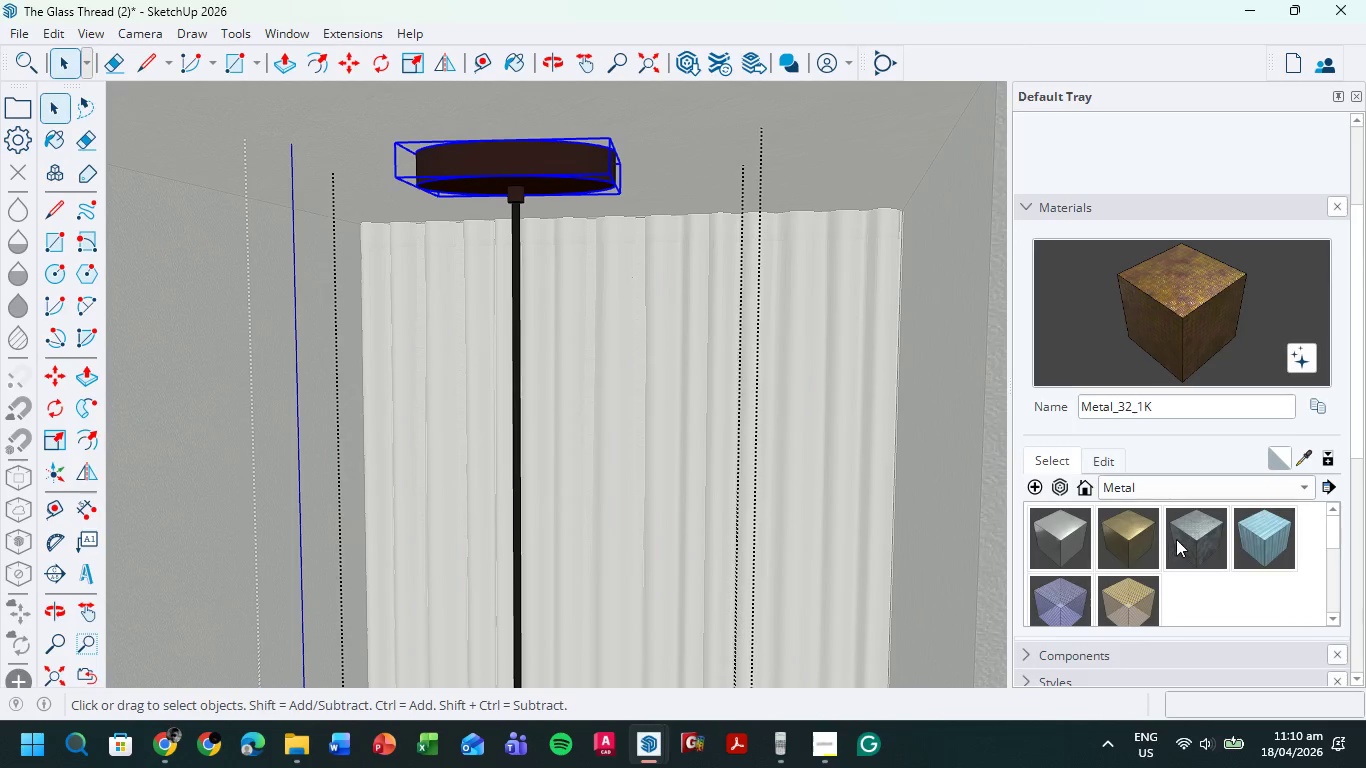 
left_click([1184, 535])
 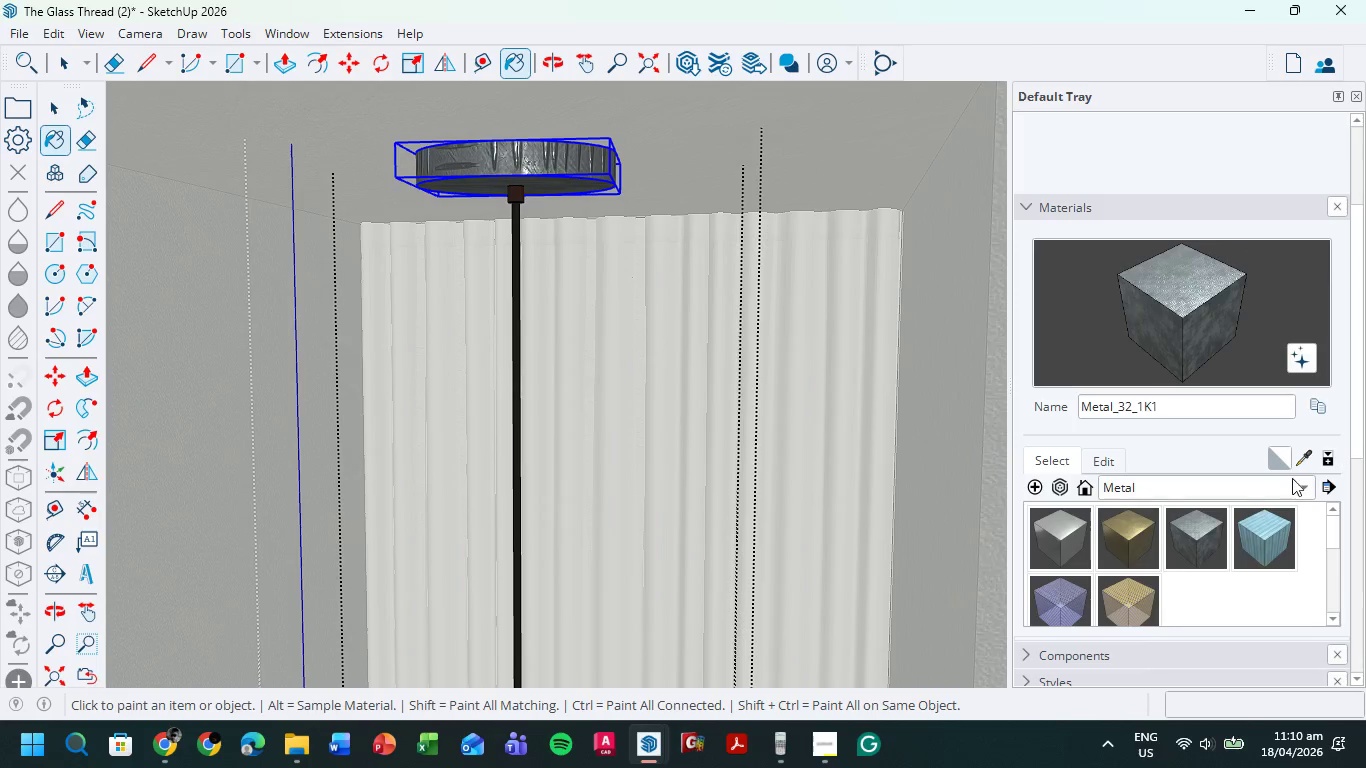 
left_click([1101, 464])
 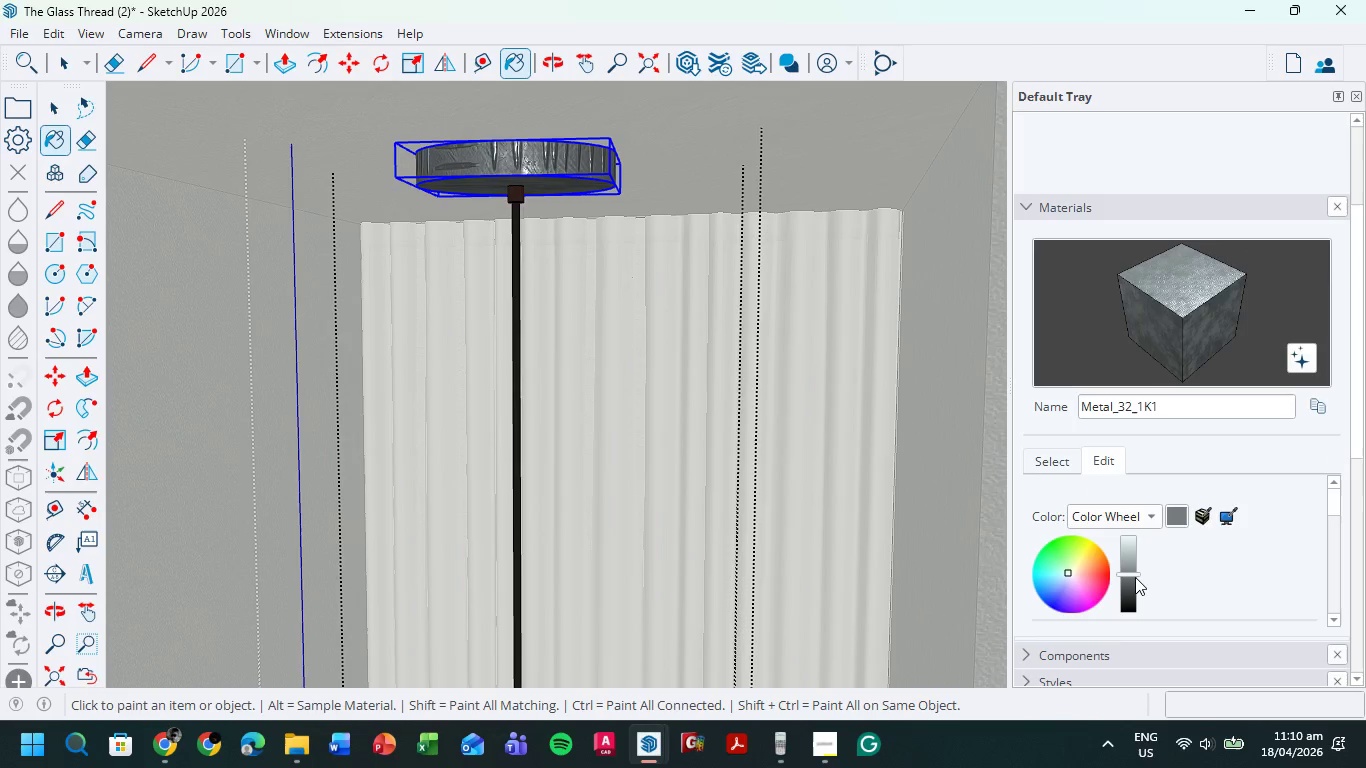 
left_click_drag(start_coordinate=[1135, 576], to_coordinate=[1135, 597])
 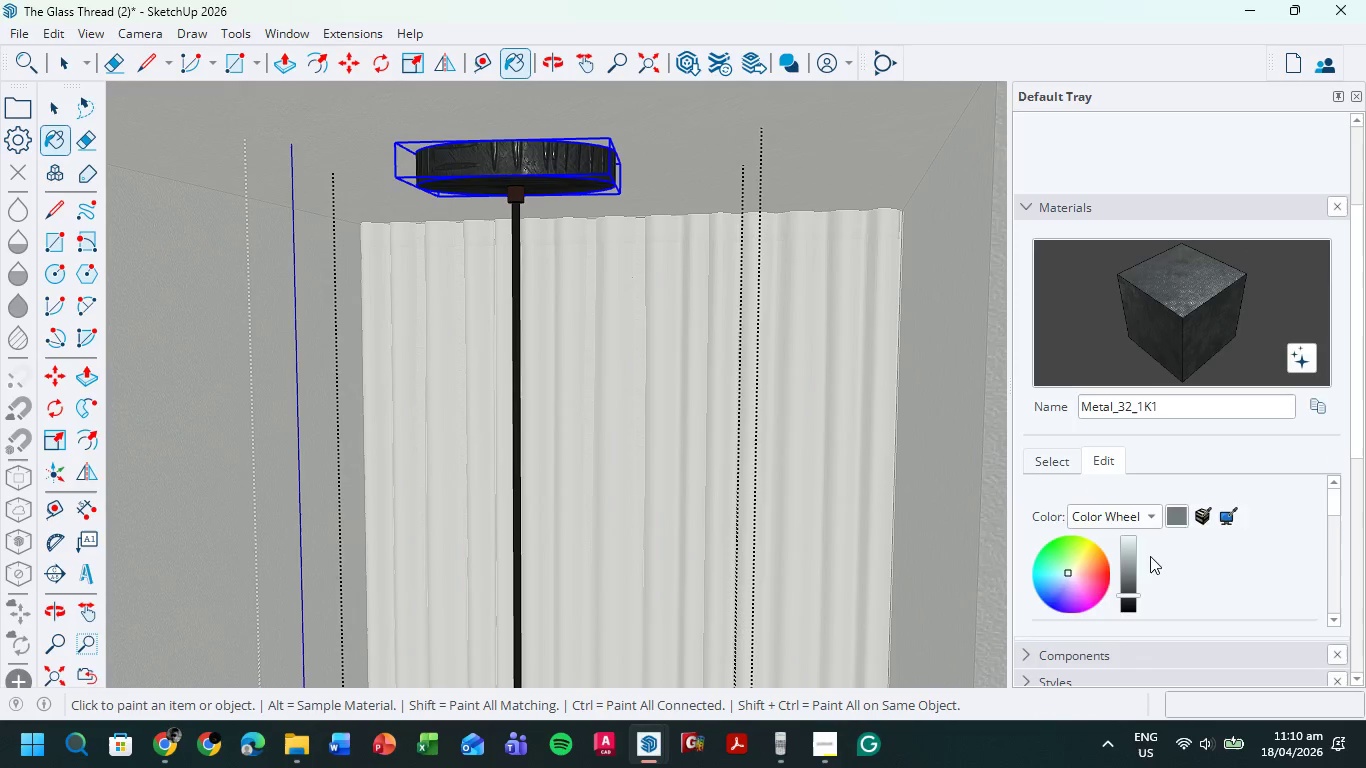 
scroll: coordinate [1171, 575], scroll_direction: down, amount: 2.0
 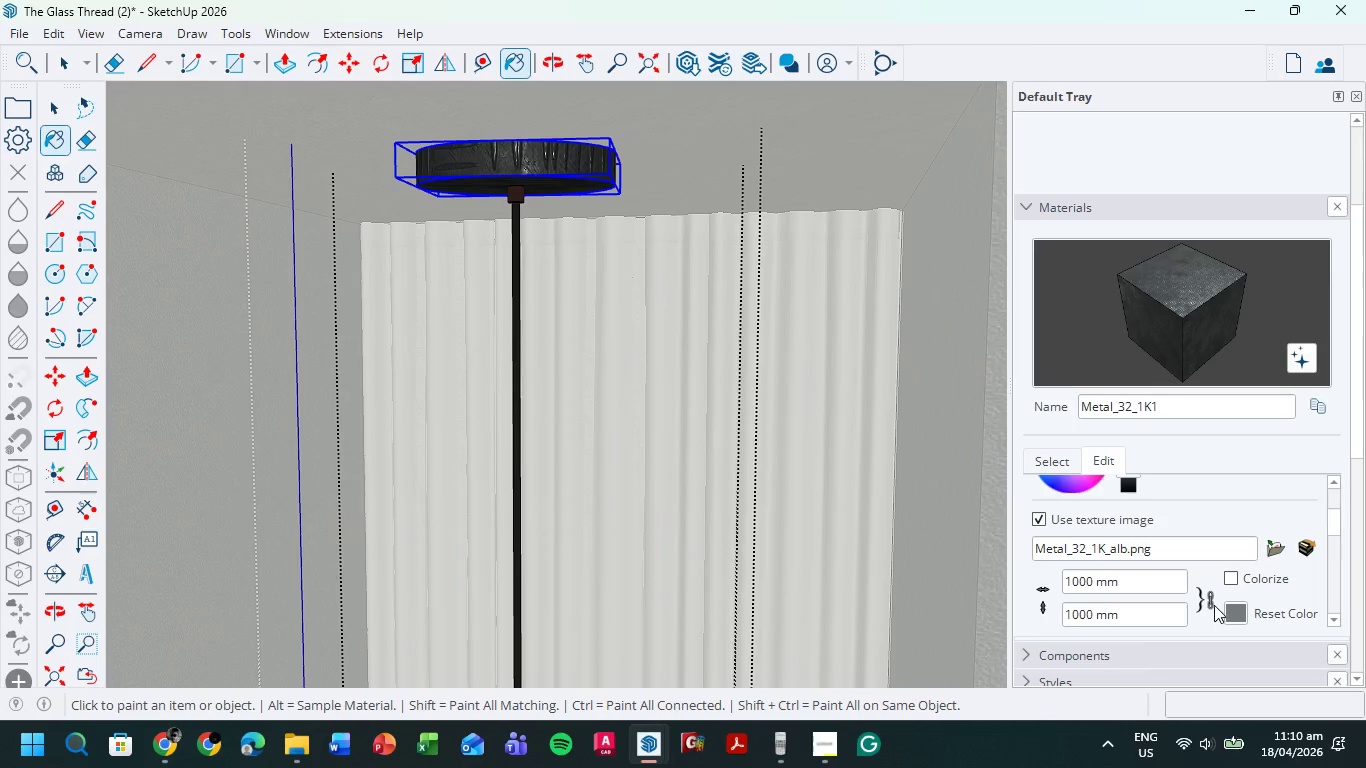 
left_click([1211, 602])
 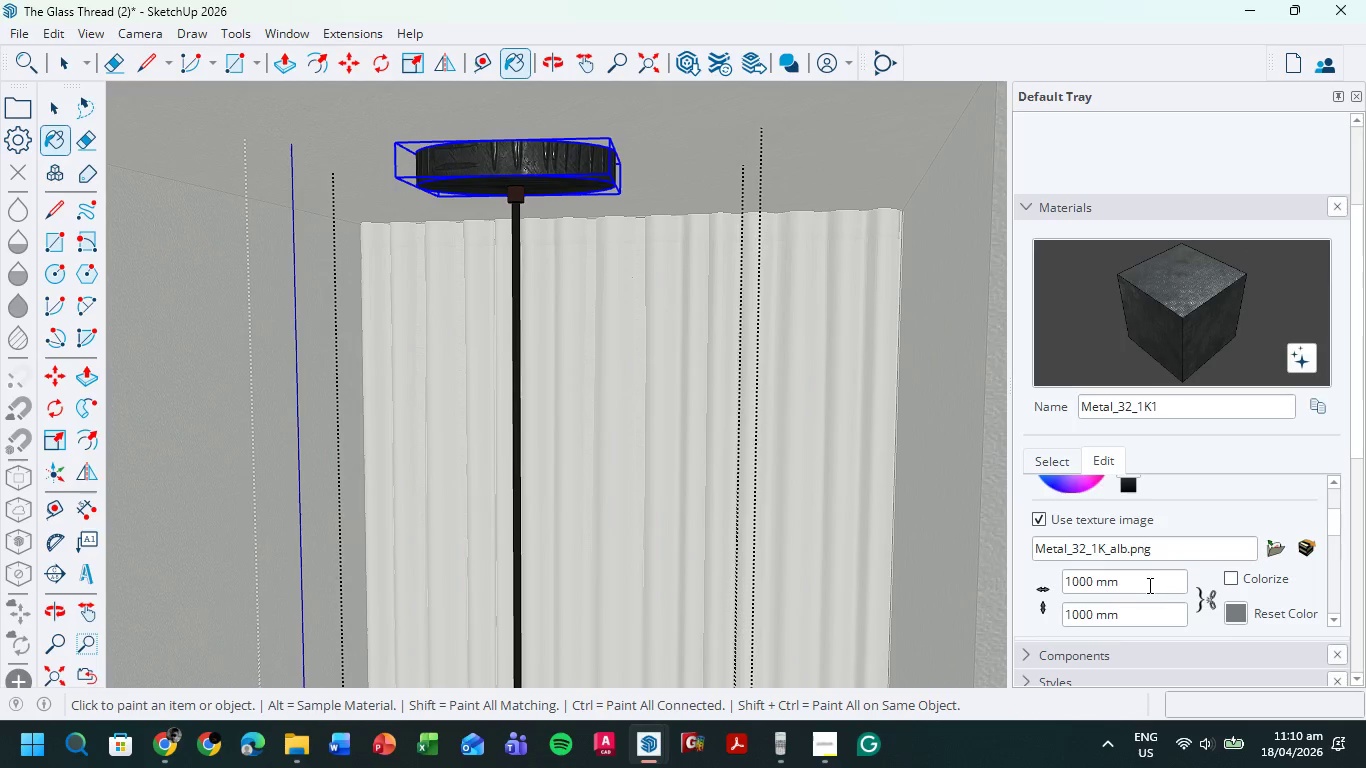 
left_click_drag(start_coordinate=[1147, 585], to_coordinate=[1055, 587])
 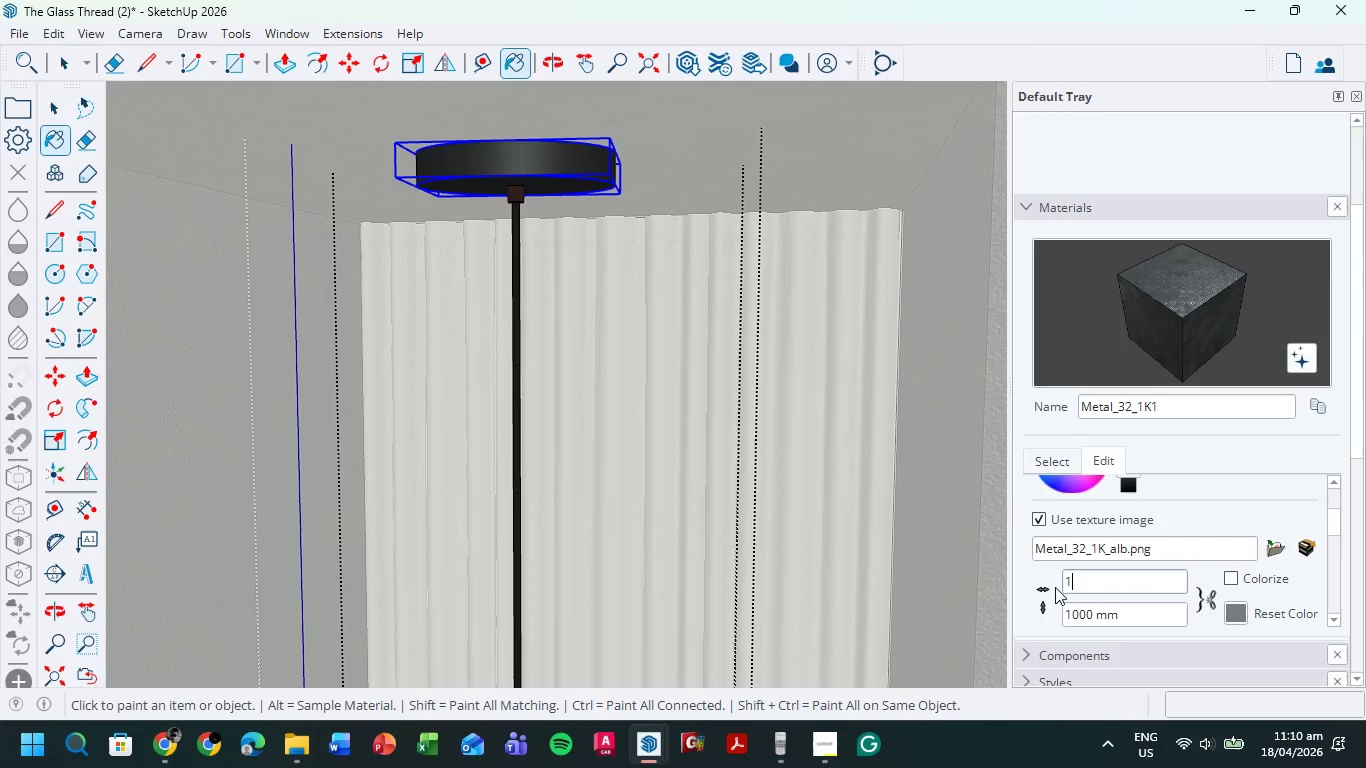 
key(Numpad1)
 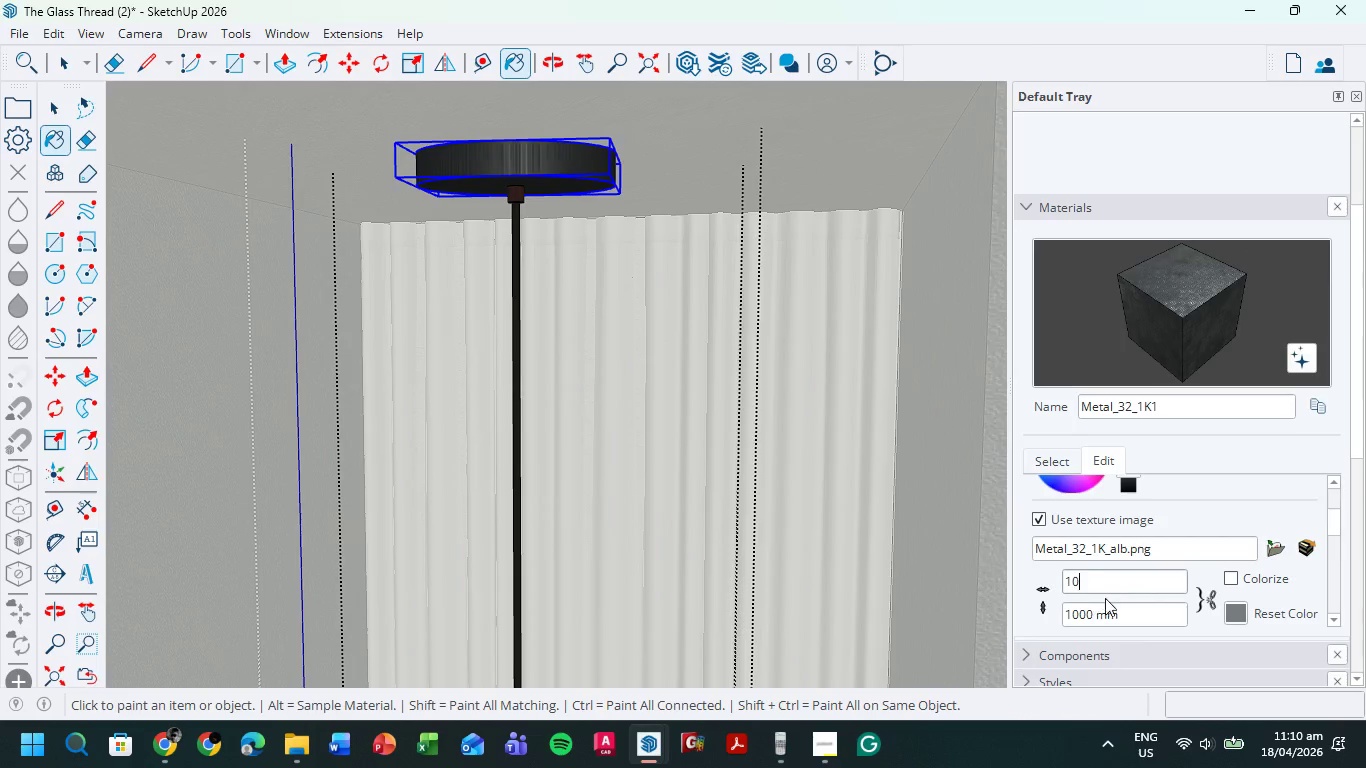 
key(Numpad0)
 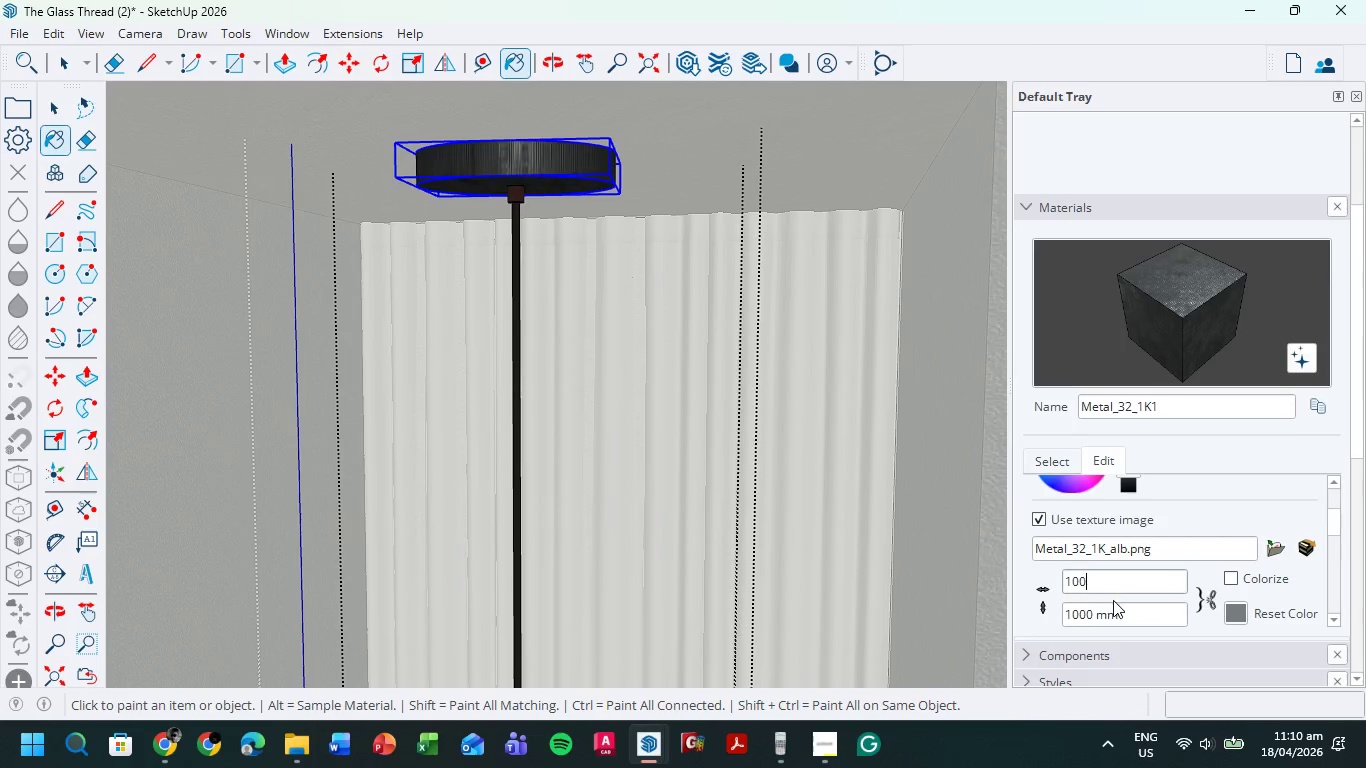 
key(Numpad0)
 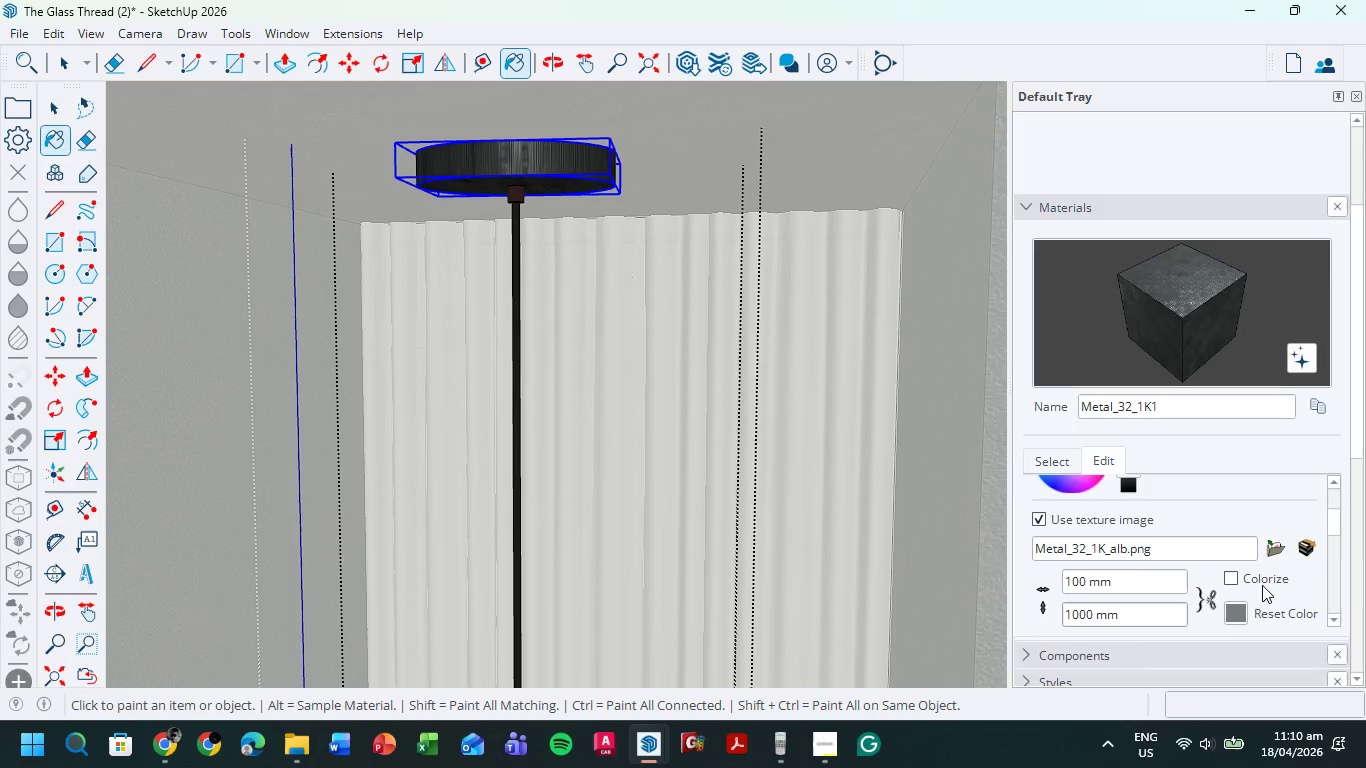 
left_click([1208, 603])
 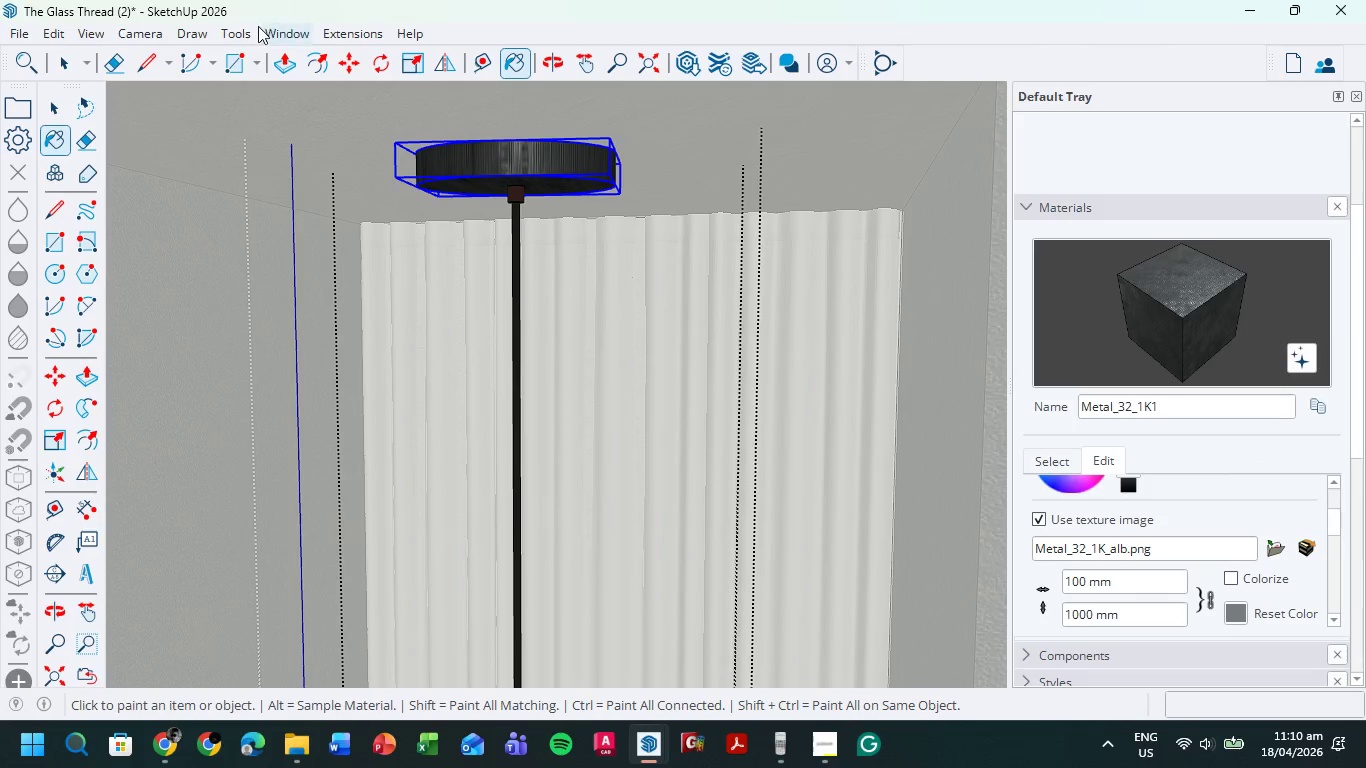 
left_click([69, 58])
 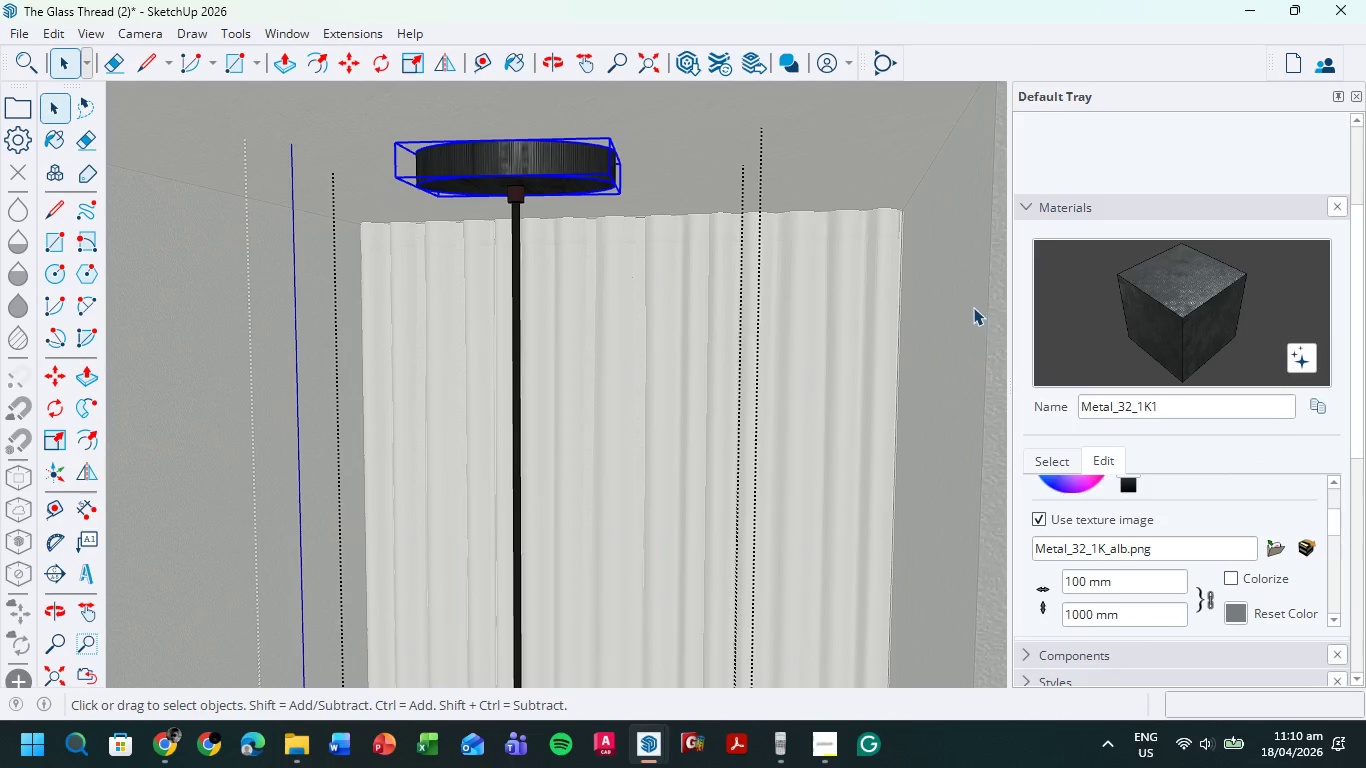 
double_click([972, 307])
 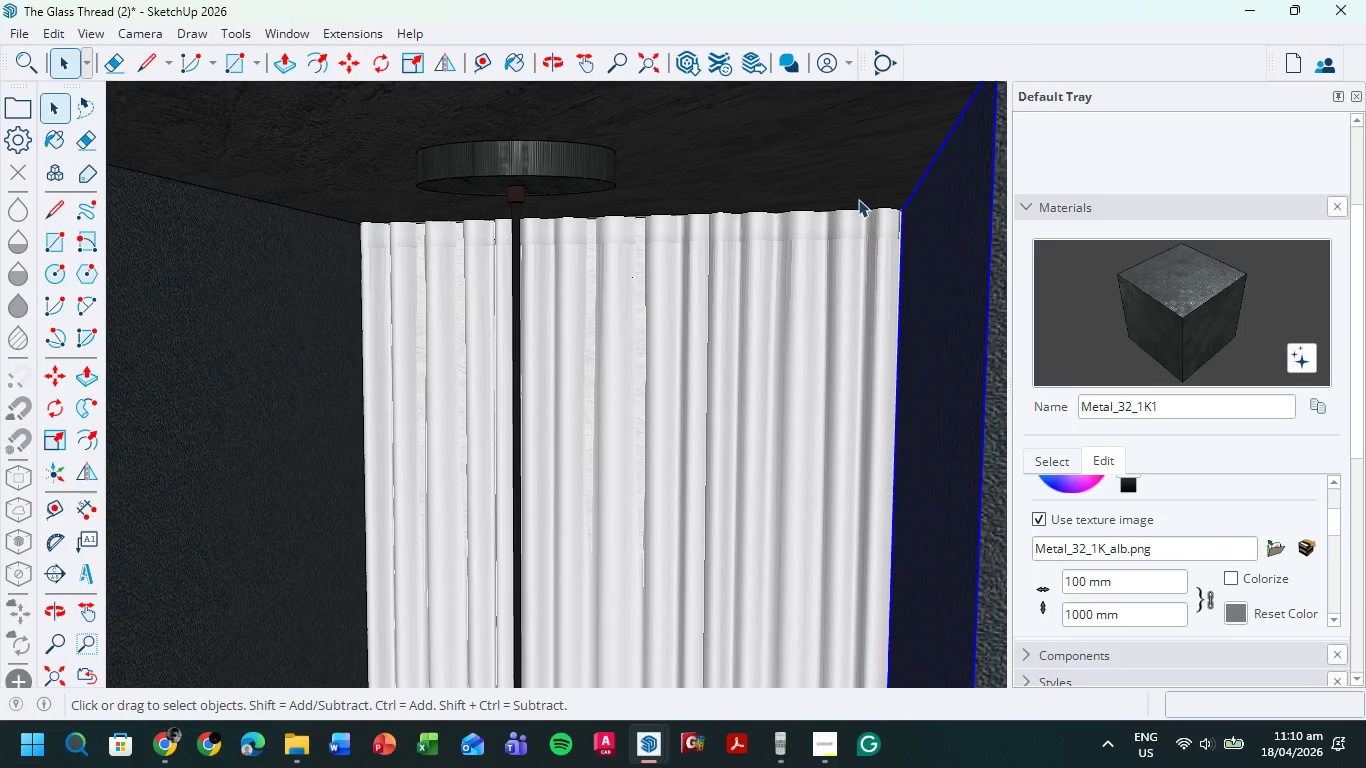 
scroll: coordinate [859, 295], scroll_direction: down, amount: 17.0
 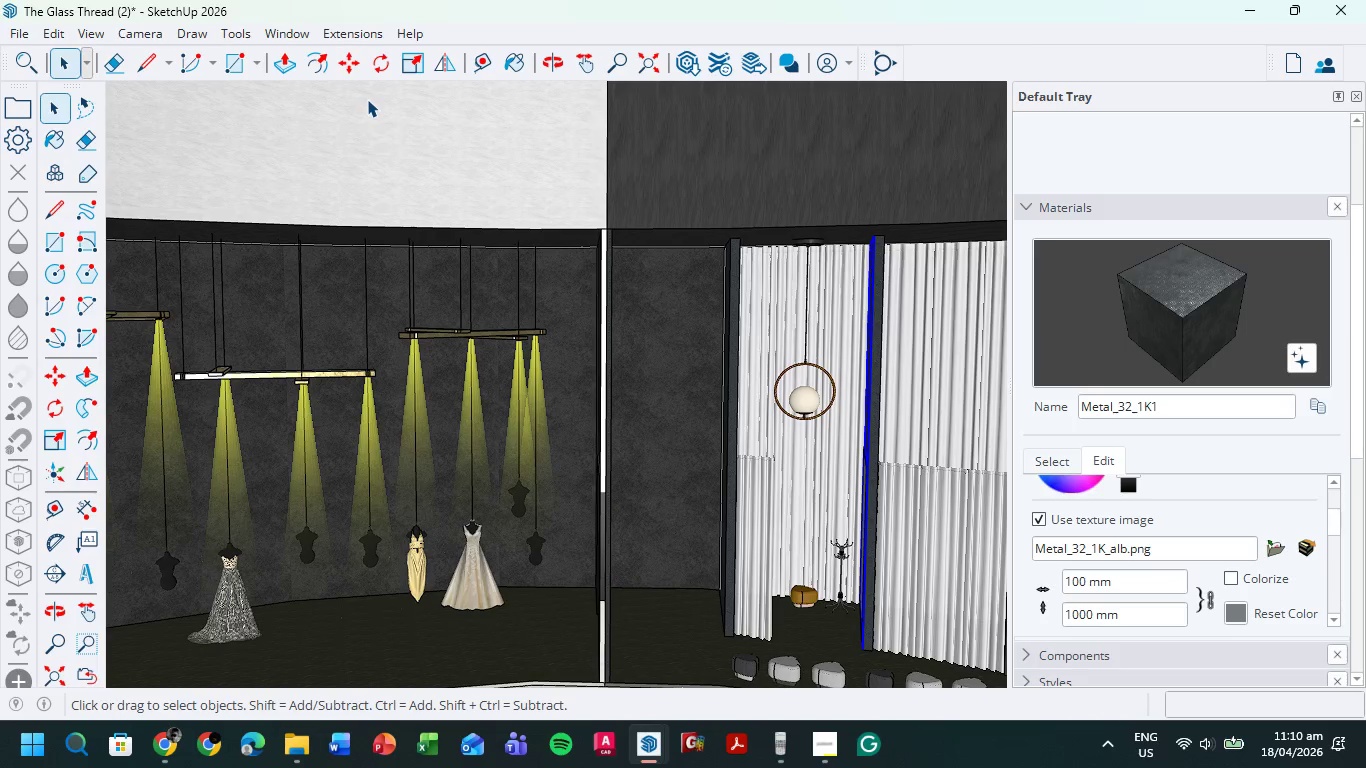 
double_click([367, 99])
 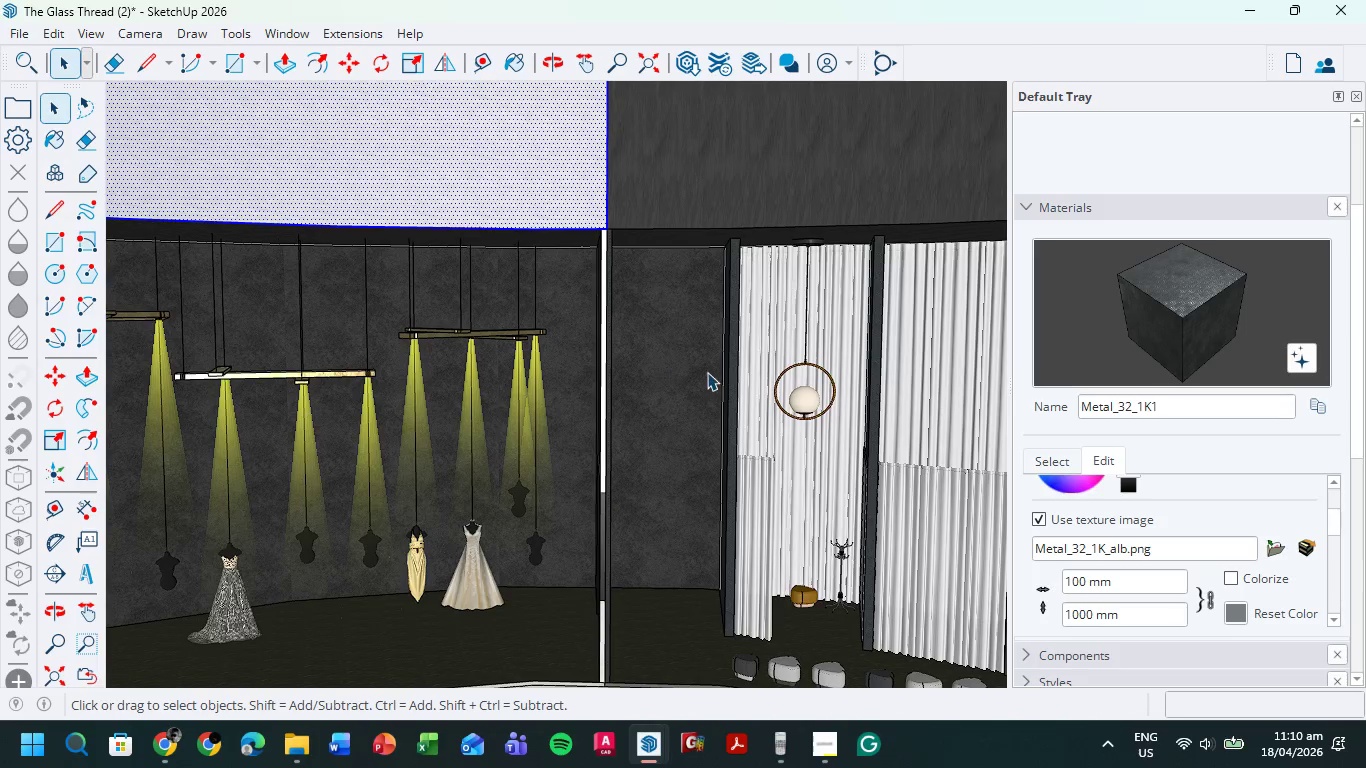 
scroll: coordinate [787, 263], scroll_direction: up, amount: 9.0
 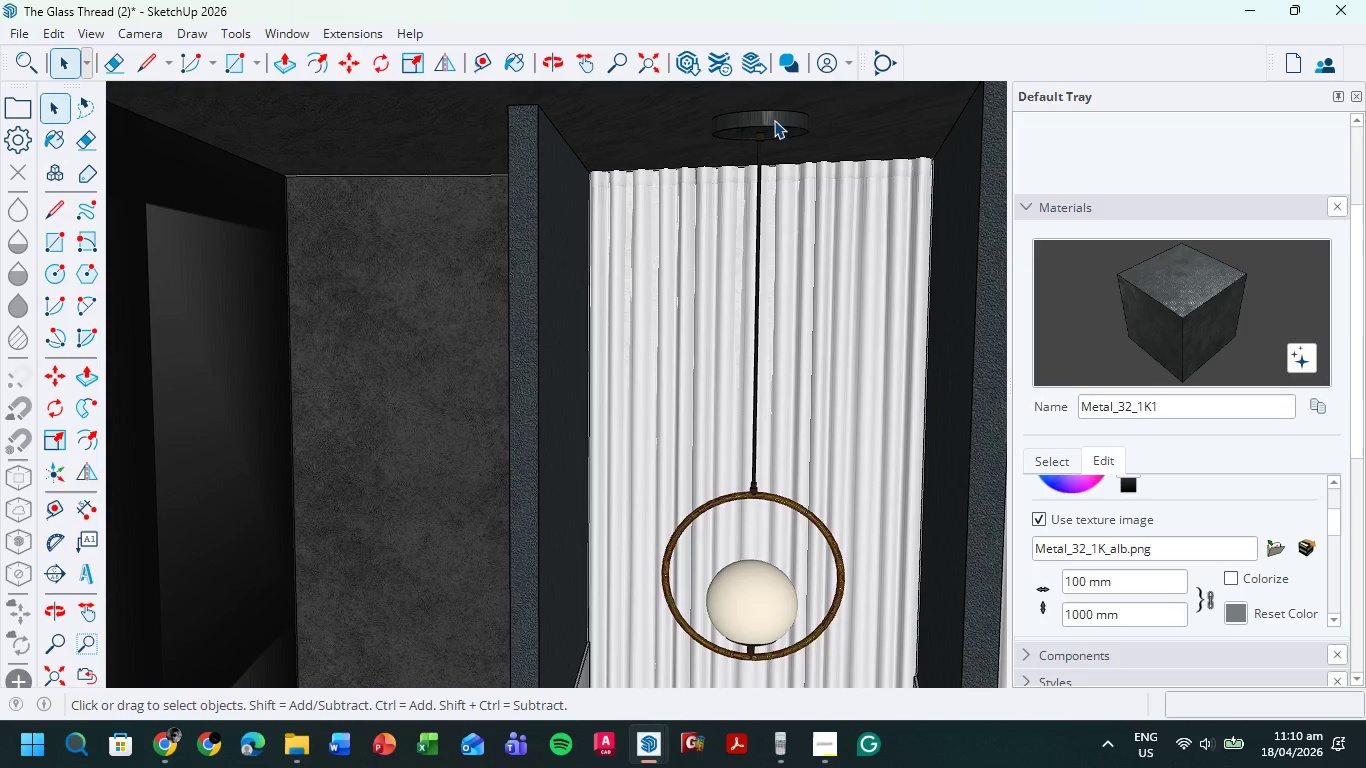 
left_click([774, 120])
 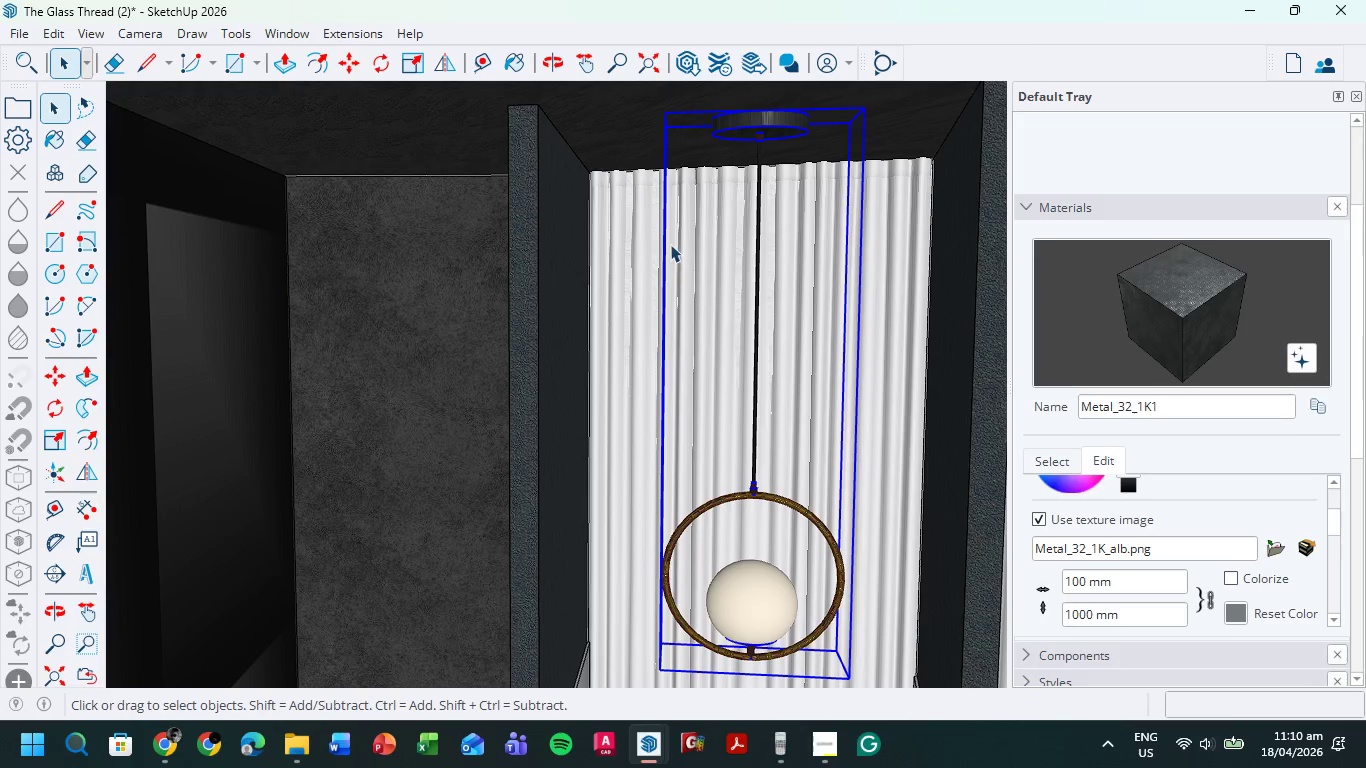 
scroll: coordinate [671, 251], scroll_direction: down, amount: 3.0
 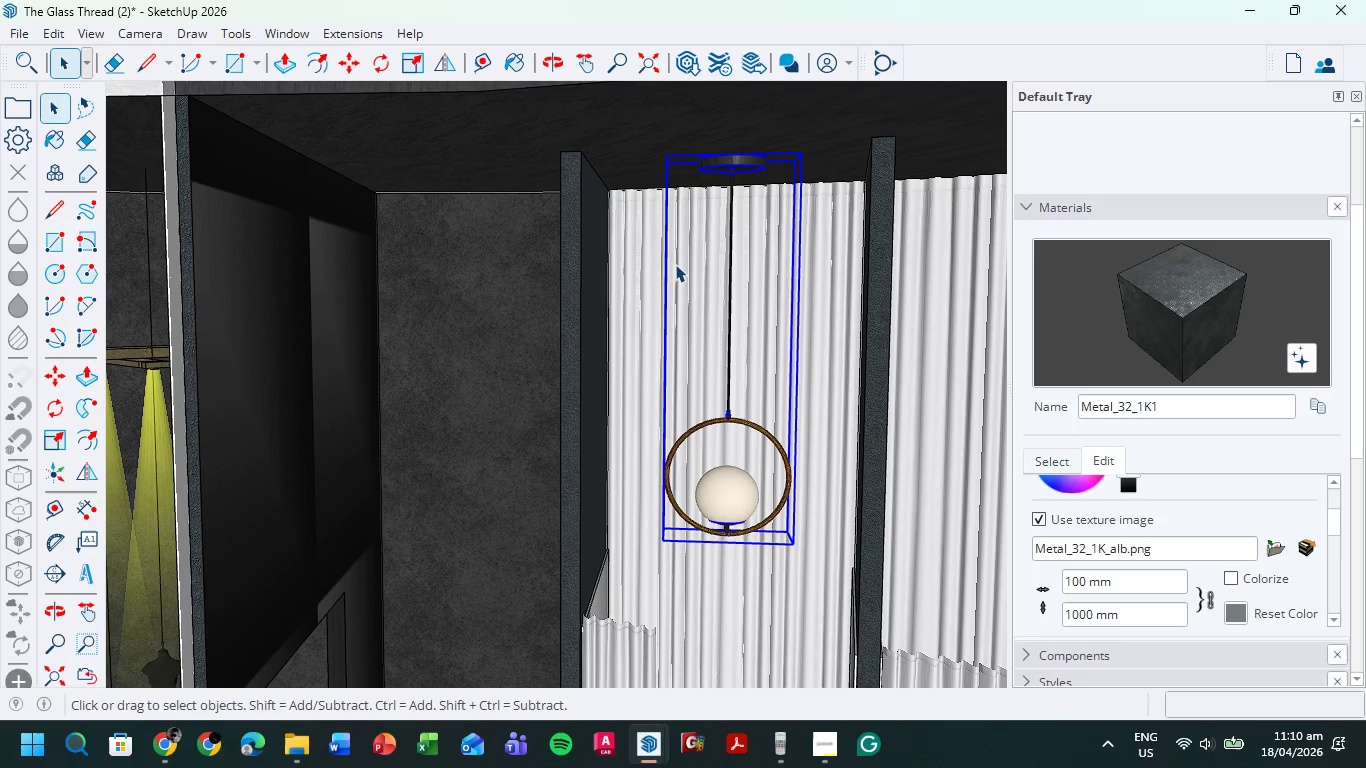 
key(M)
 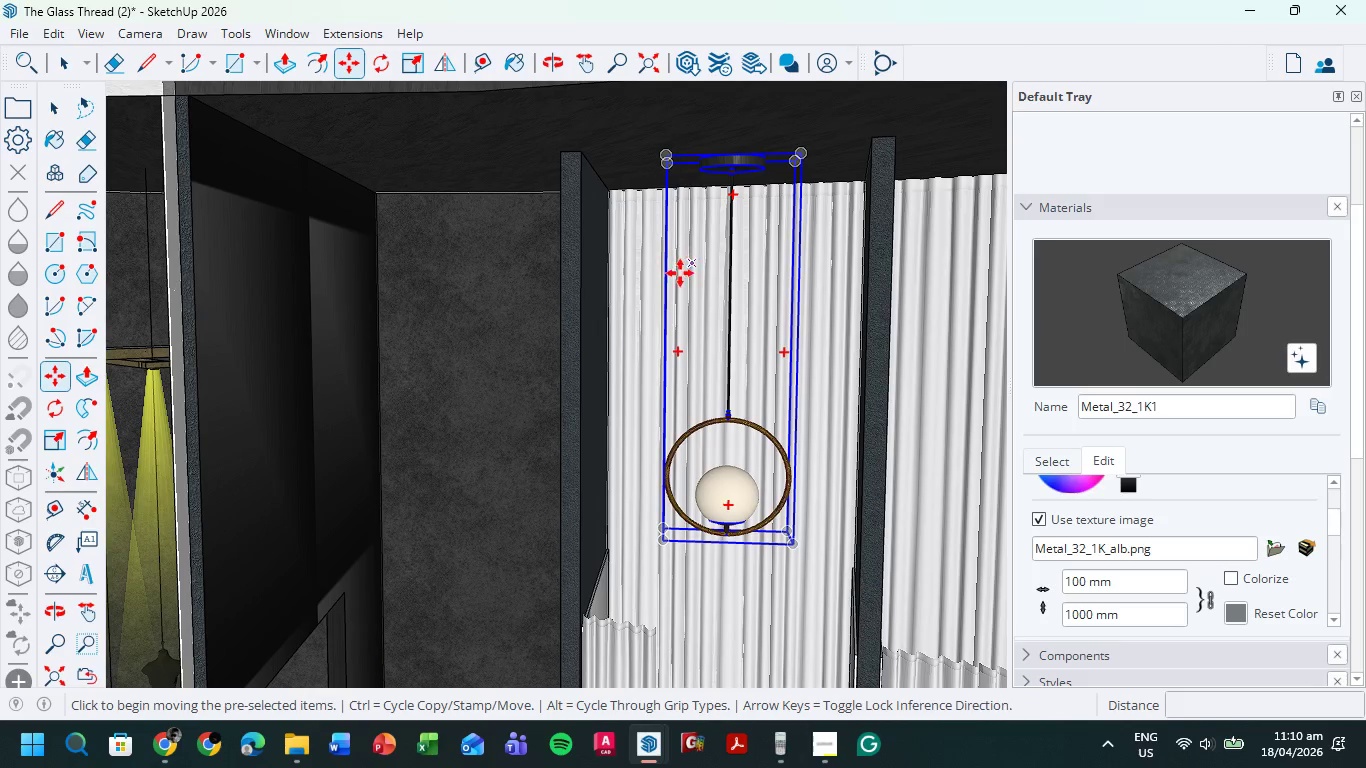 
key(Control+ControlLeft)
 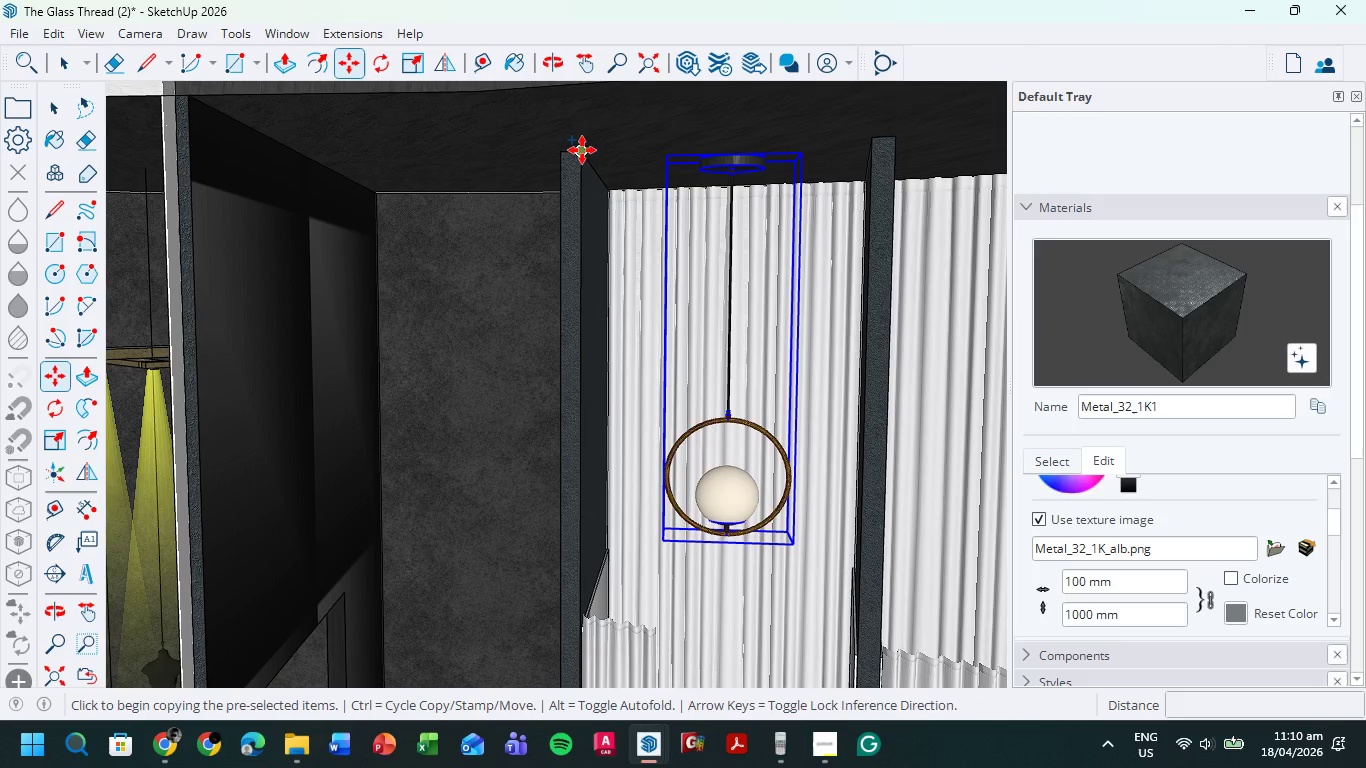 
left_click([579, 149])
 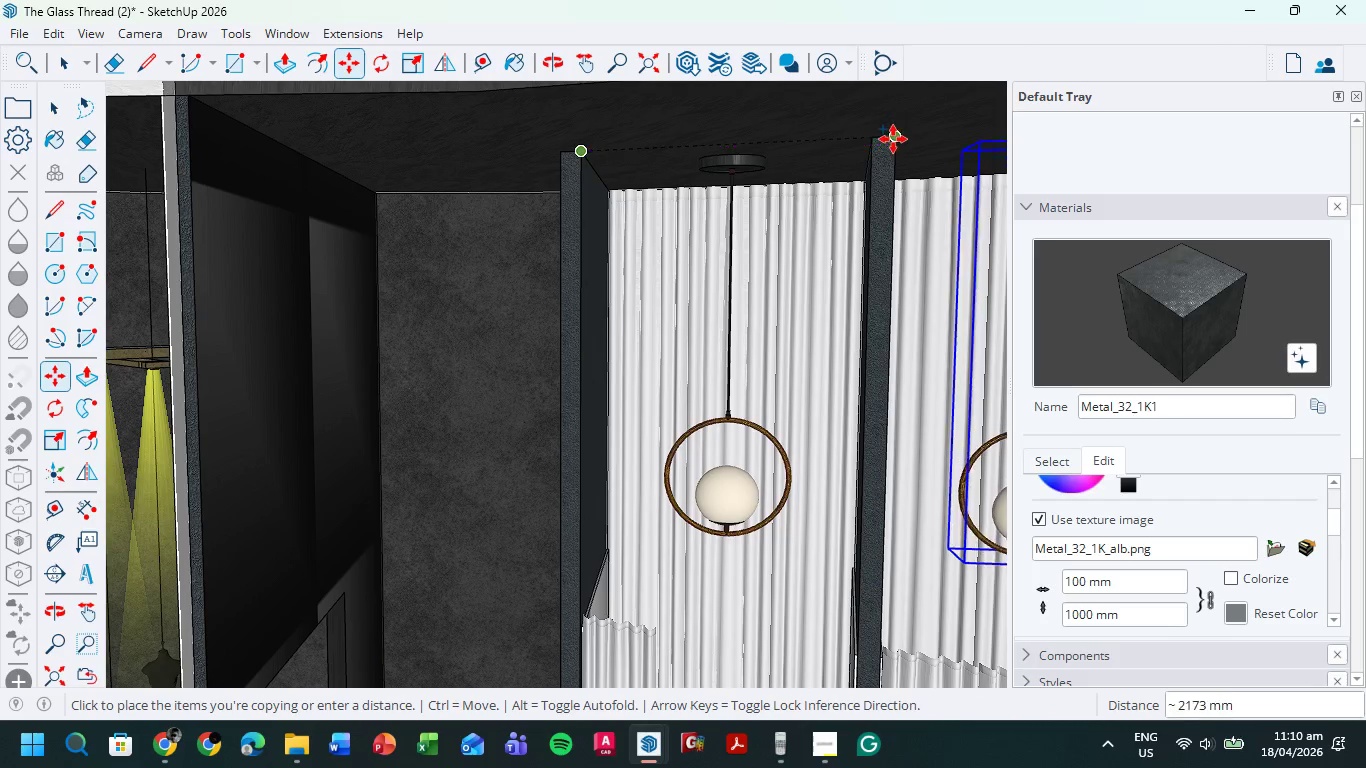 
left_click([894, 137])
 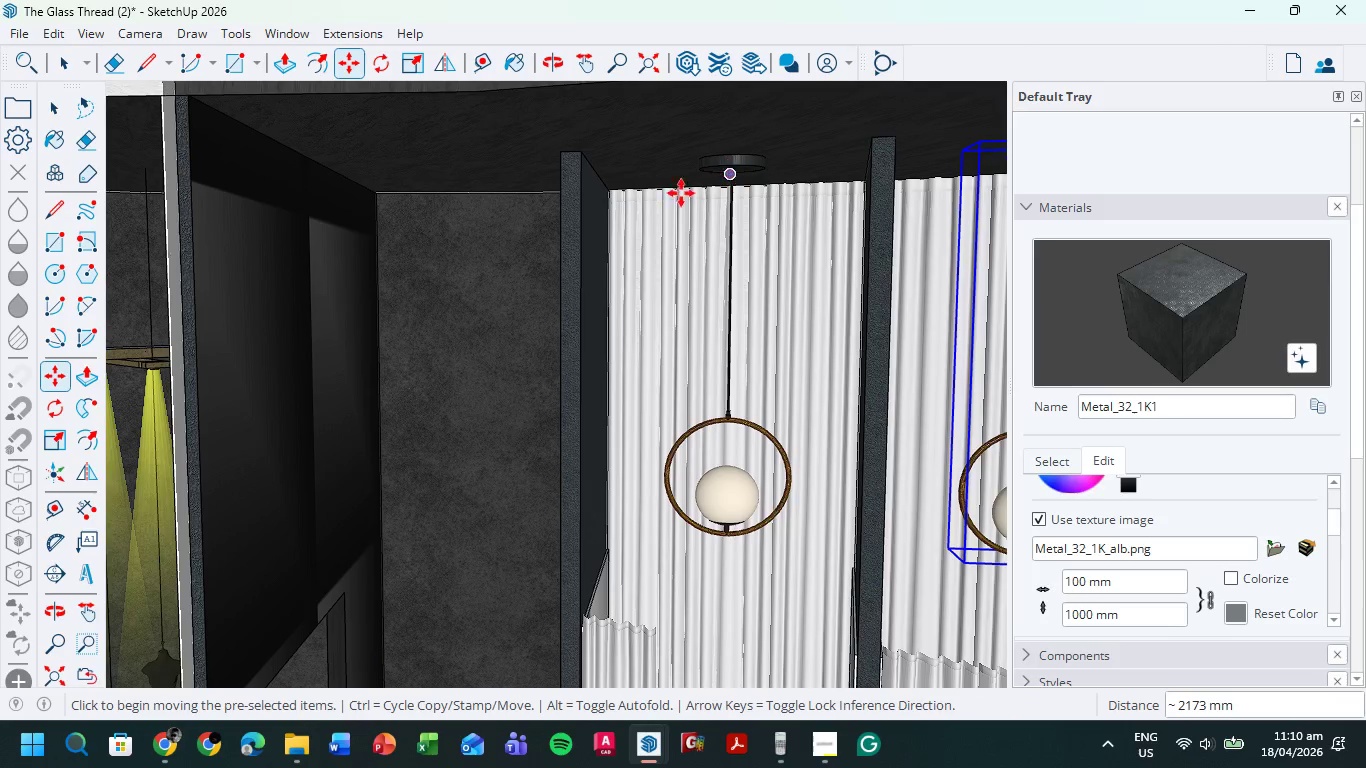 
scroll: coordinate [496, 238], scroll_direction: down, amount: 7.0
 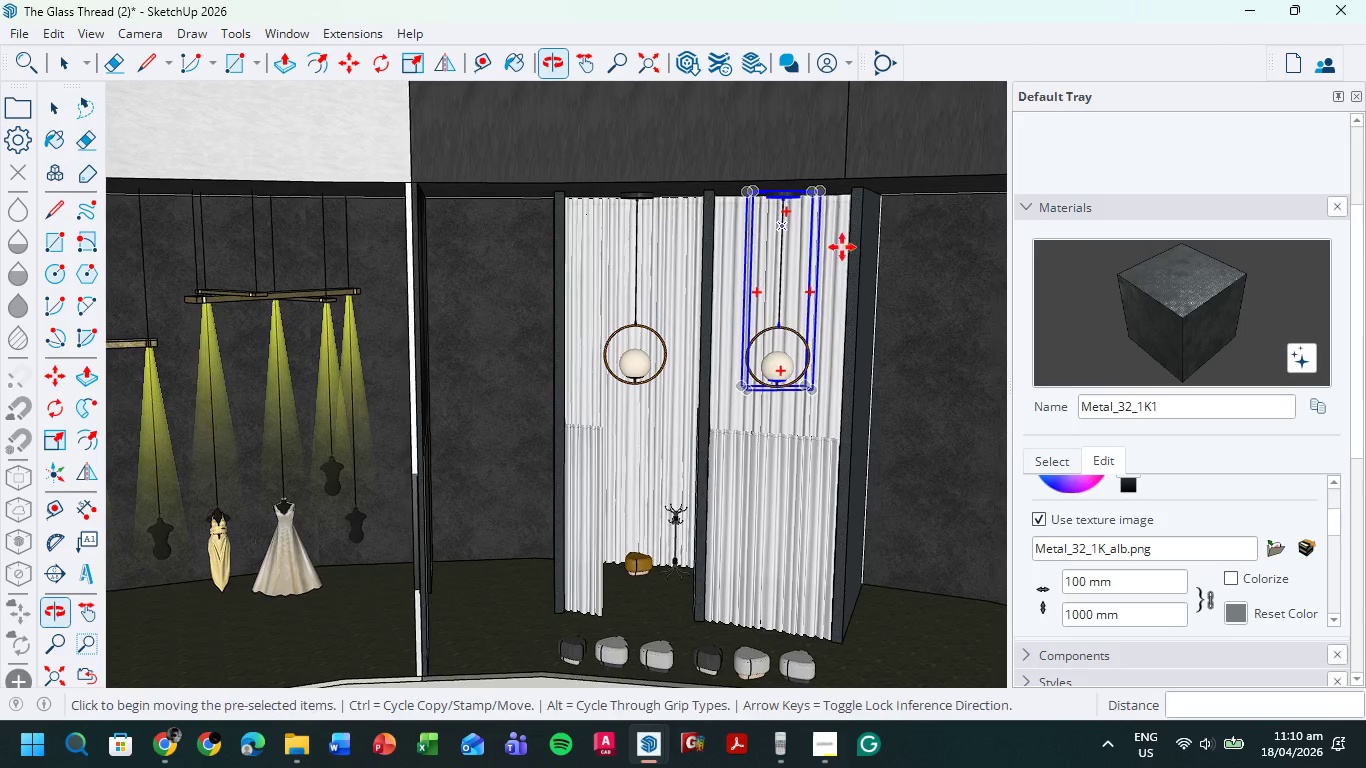 
scroll: coordinate [734, 630], scroll_direction: up, amount: 14.0
 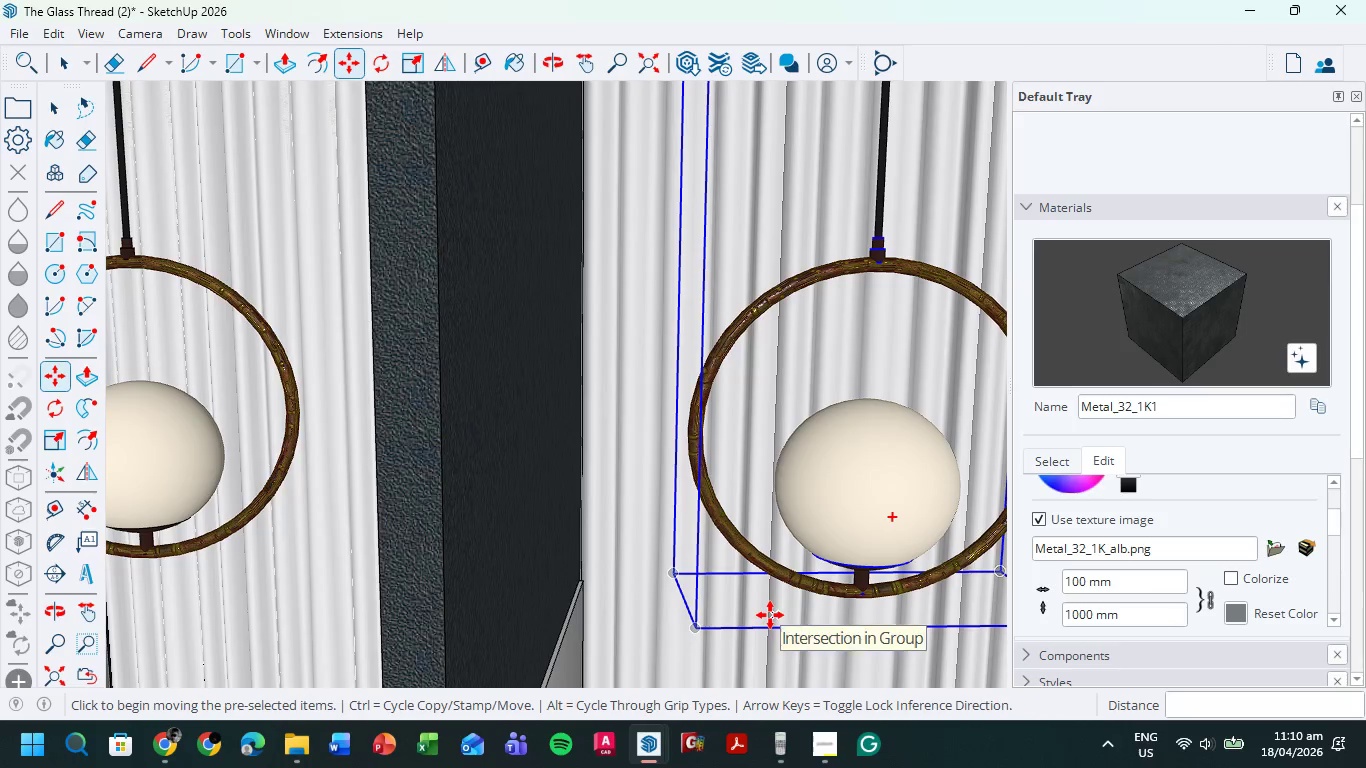 
mouse_move([807, 587])
 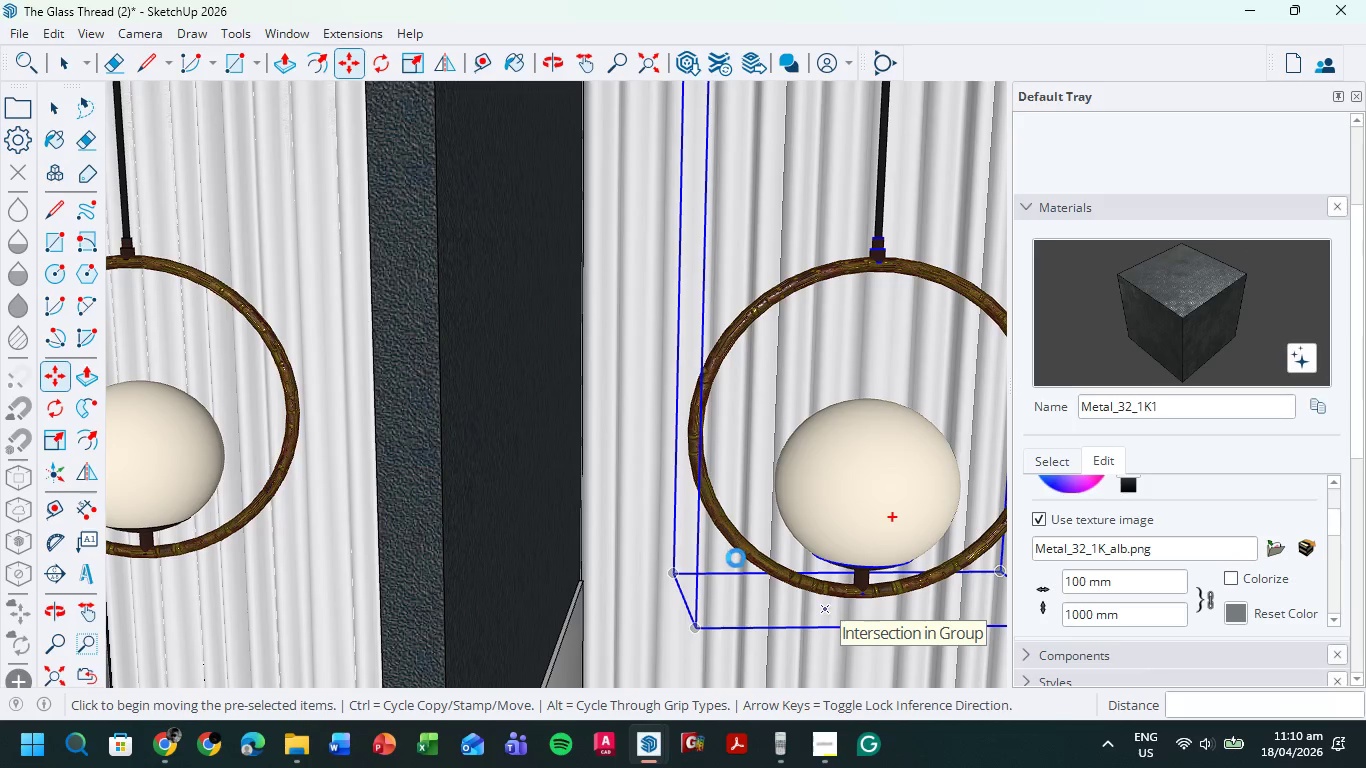 
scroll: coordinate [644, 458], scroll_direction: down, amount: 14.0
 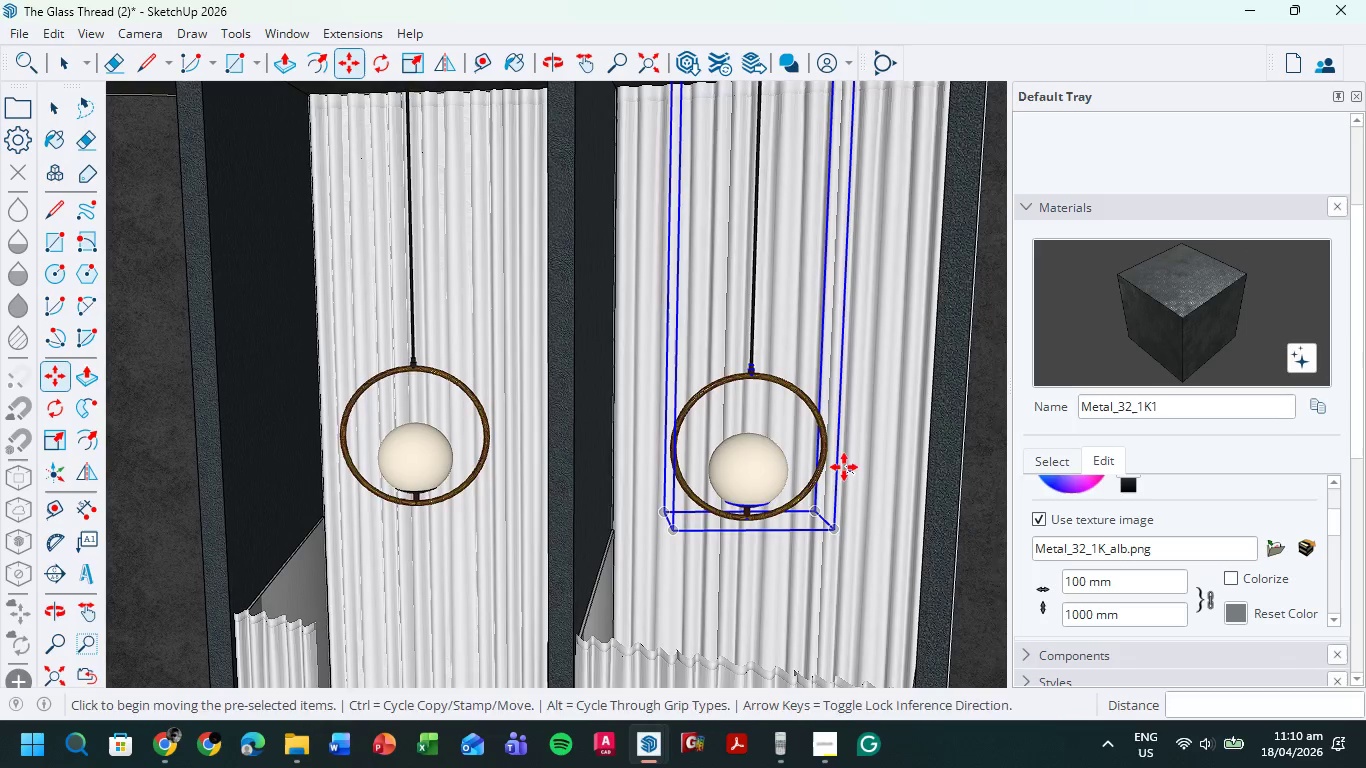 
hold_key(key=ShiftLeft, duration=0.41)
 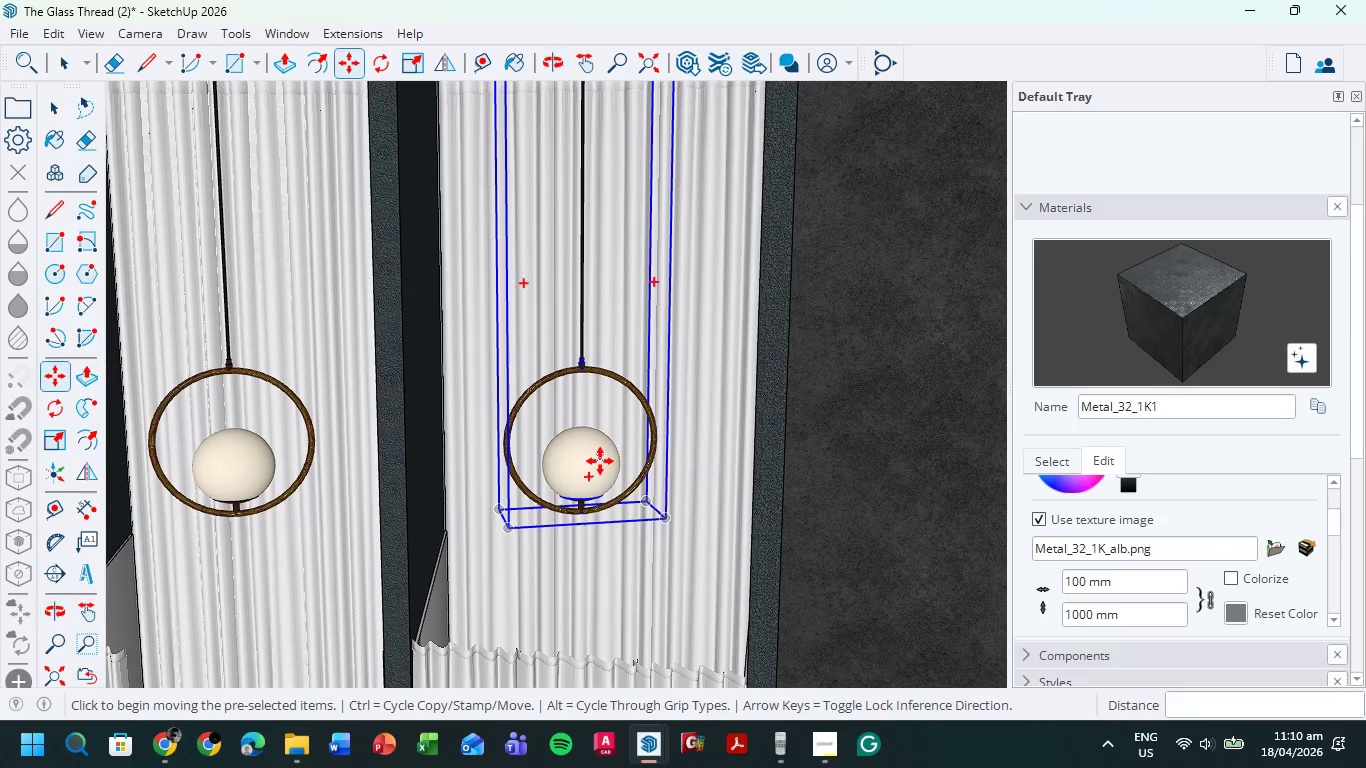 
scroll: coordinate [600, 461], scroll_direction: up, amount: 4.0
 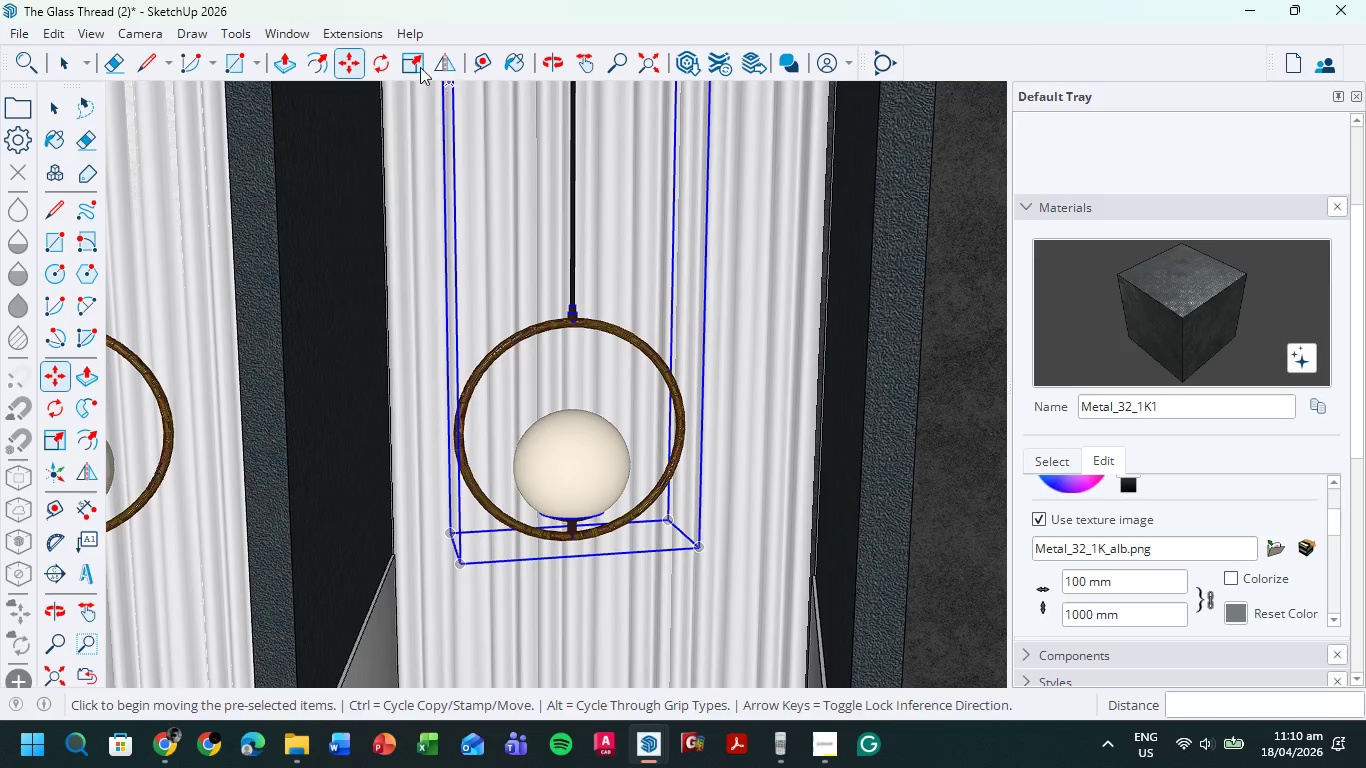 
left_click([385, 61])
 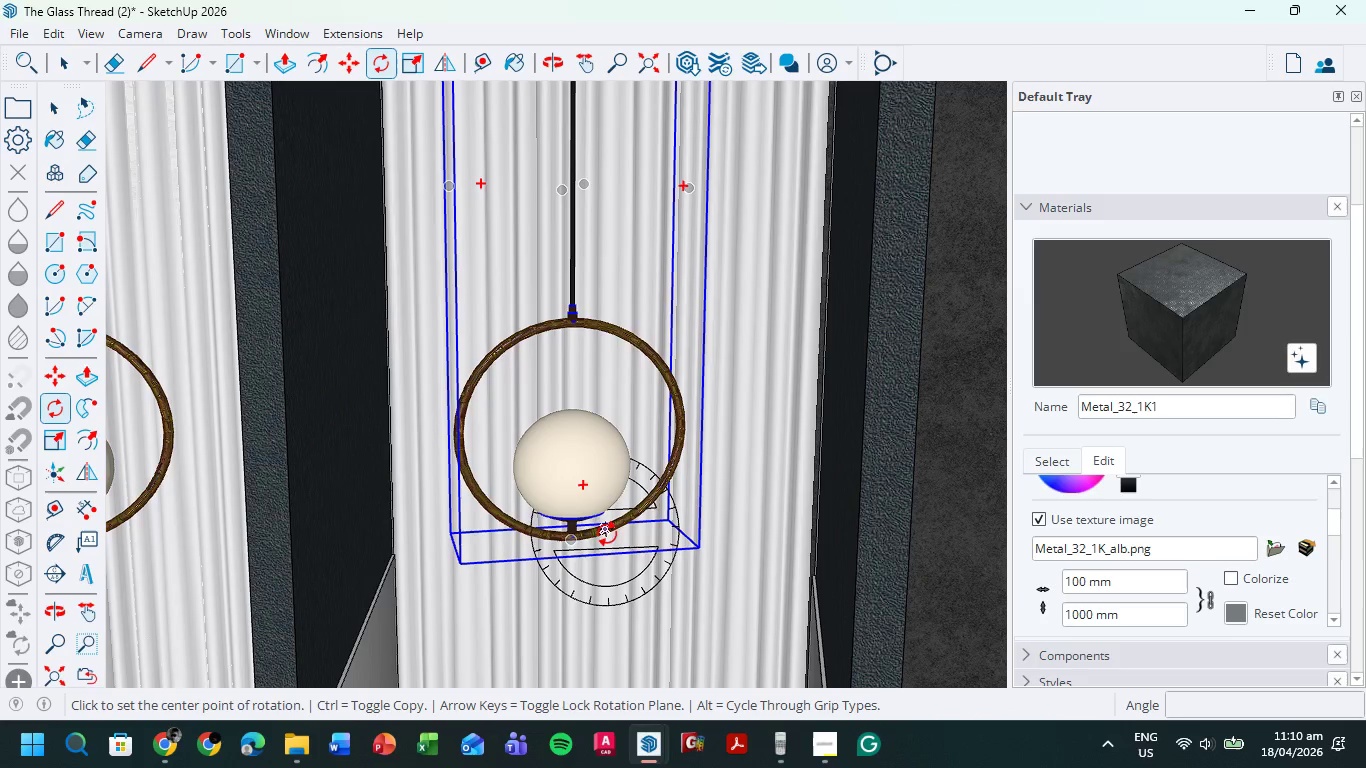 
wait(5.36)
 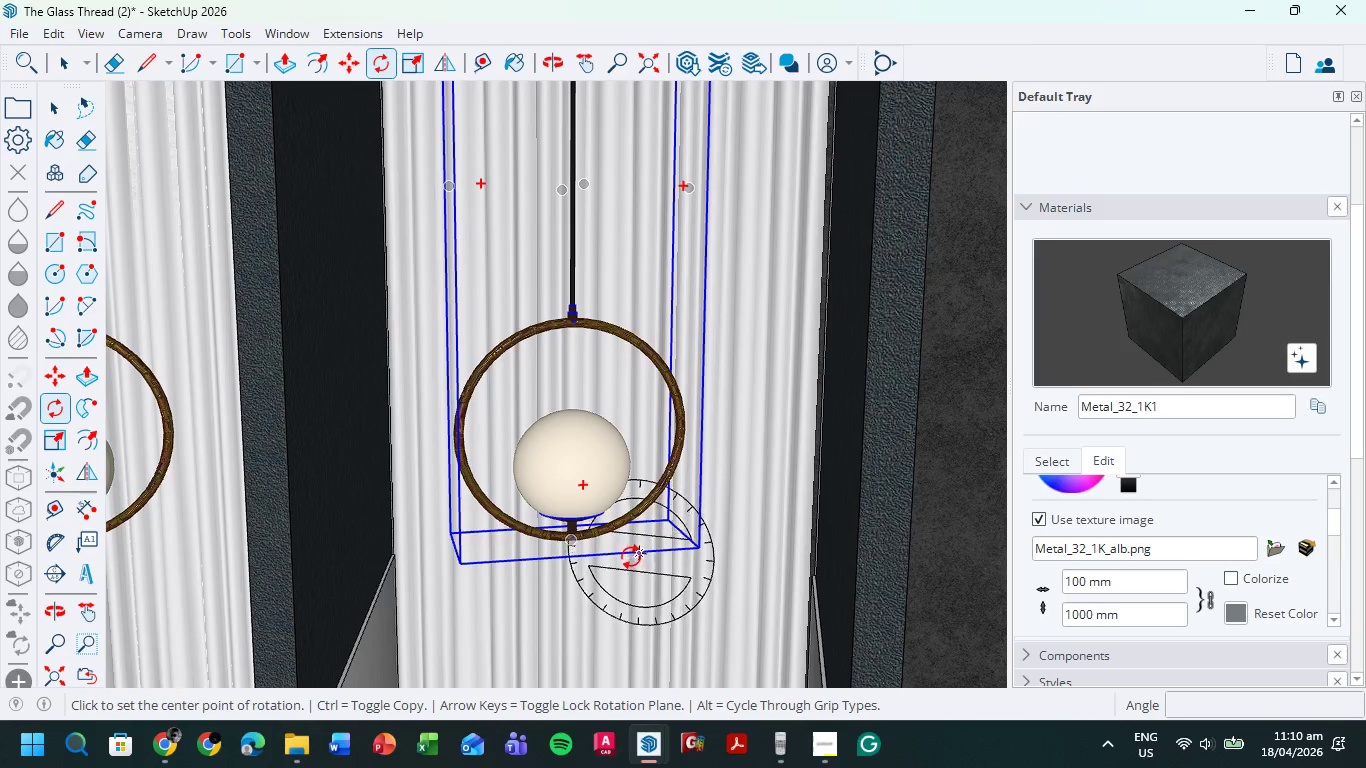 
key(ArrowUp)
 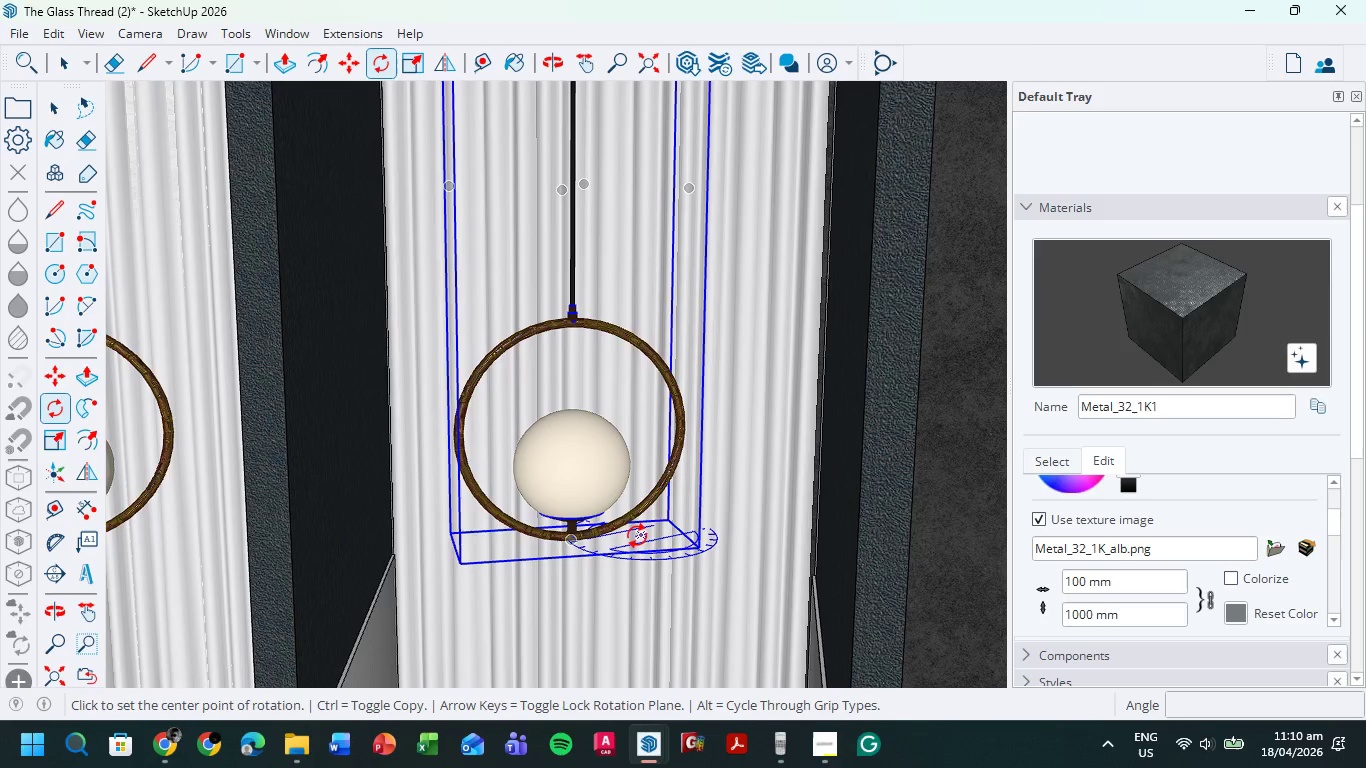 
left_click([637, 535])
 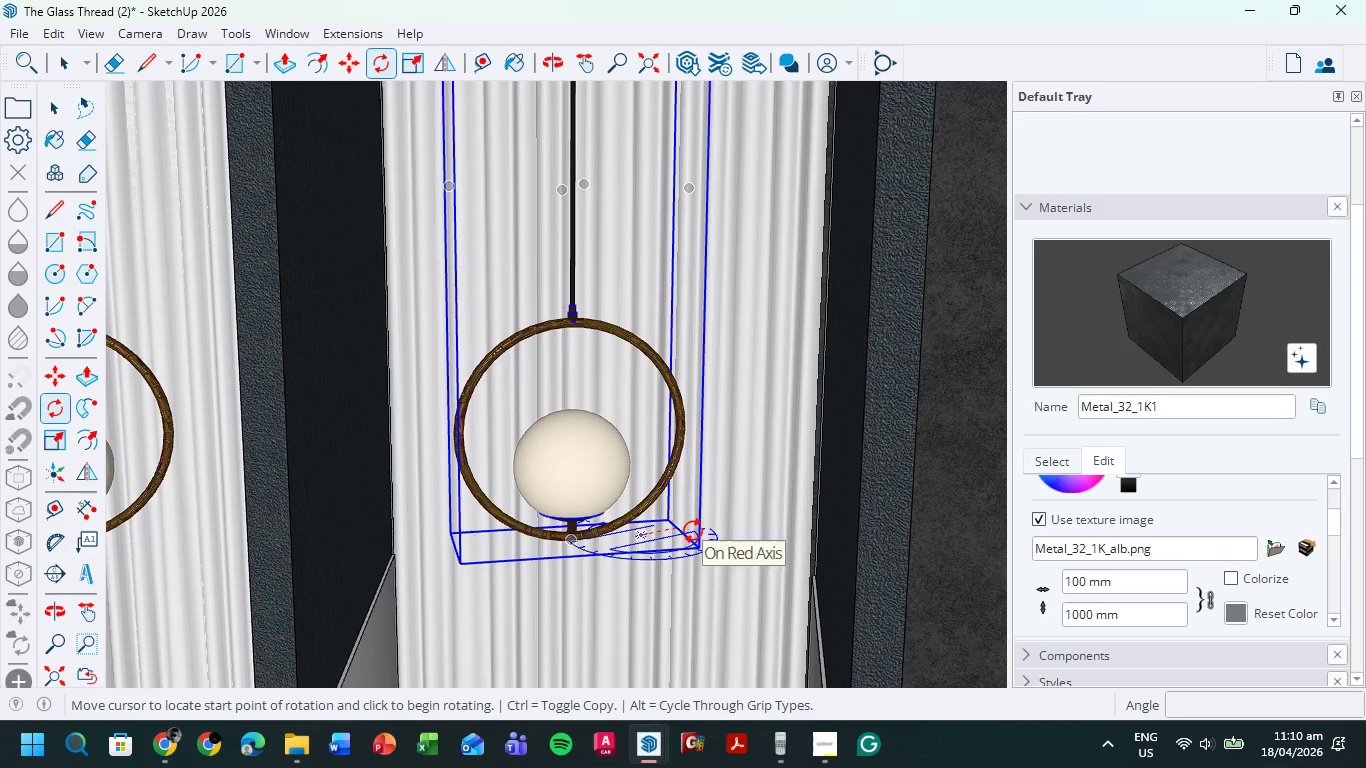 
left_click([695, 529])
 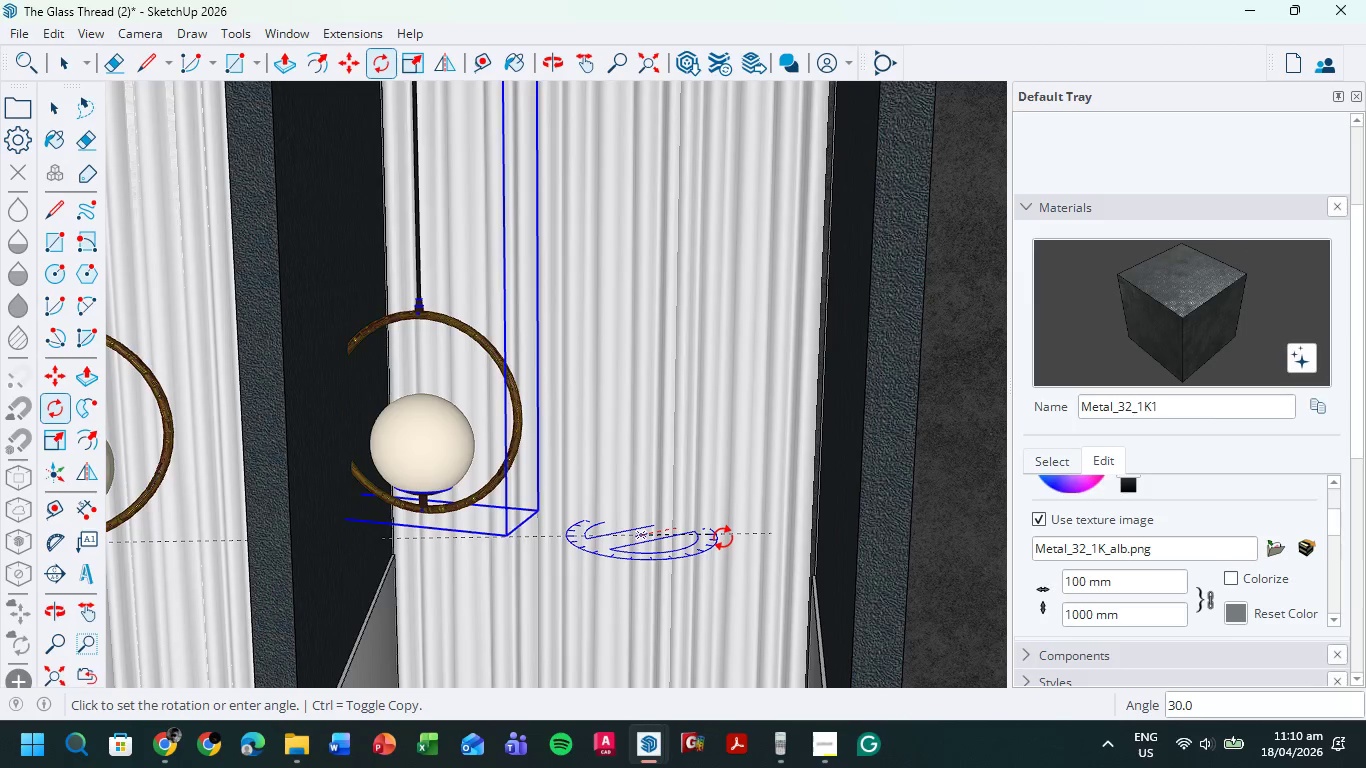 
key(Escape)
 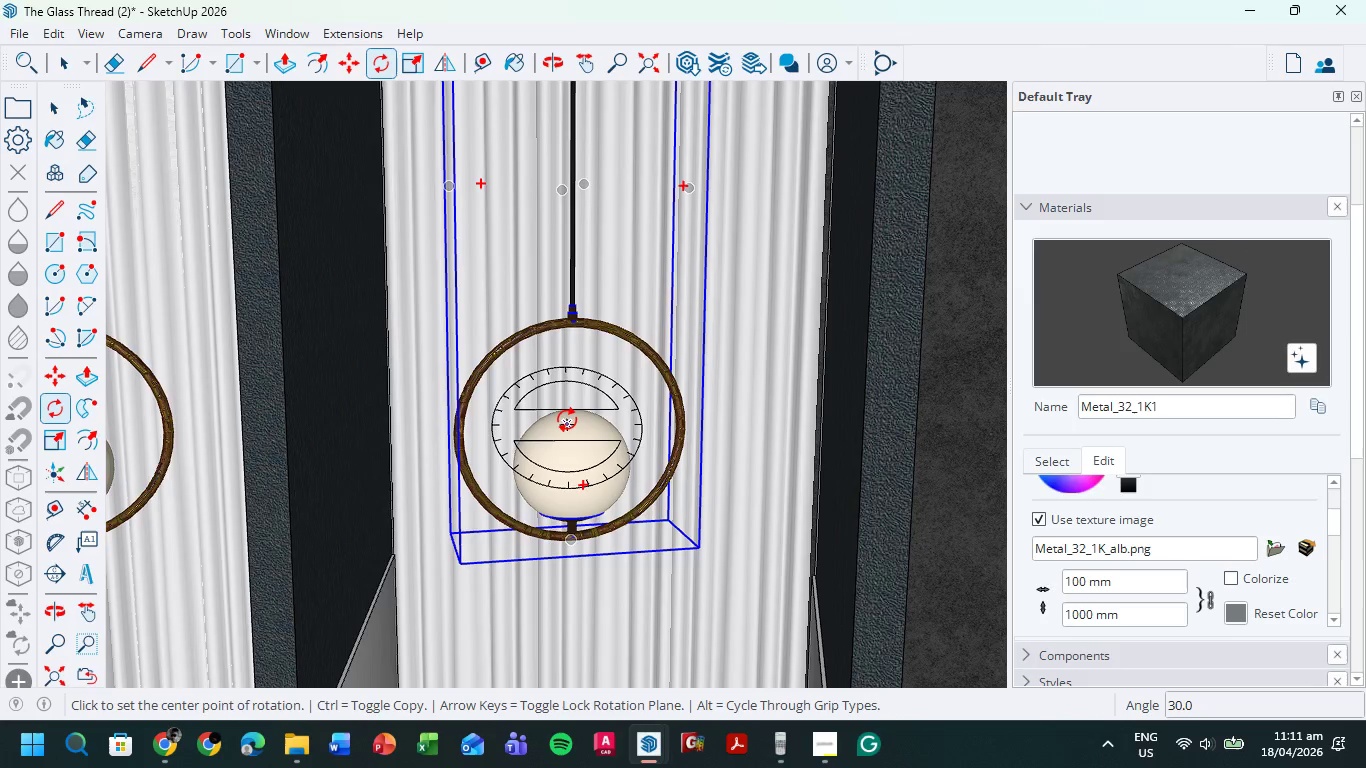 
key(ArrowUp)
 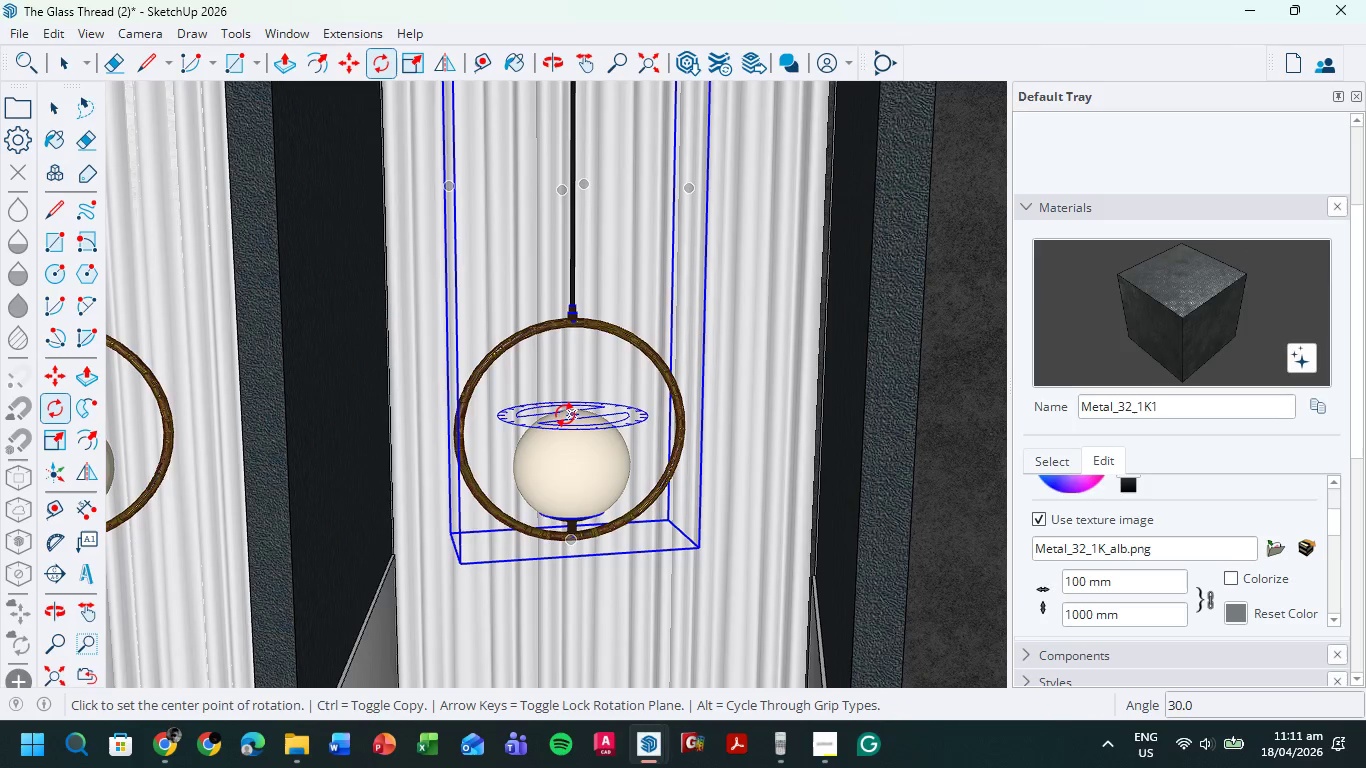 
left_click([565, 414])
 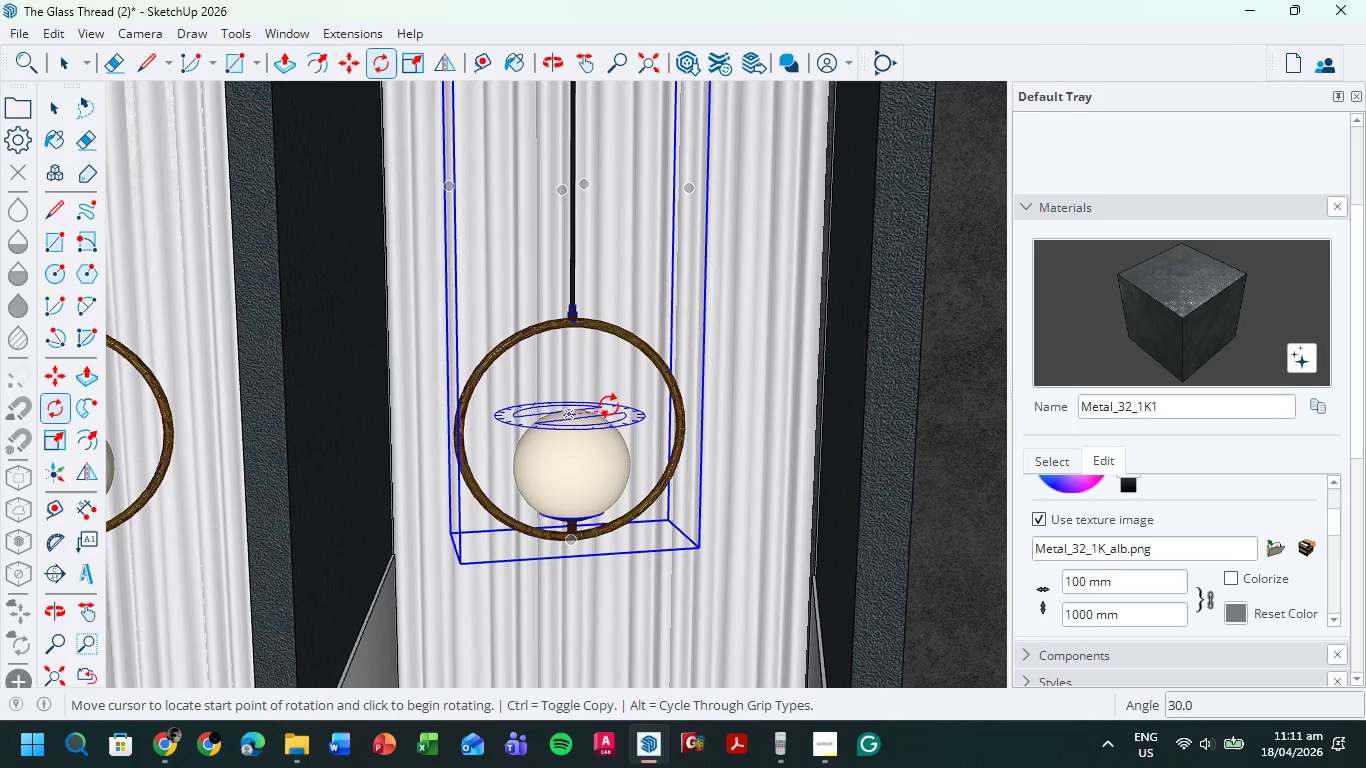 
left_click([611, 405])
 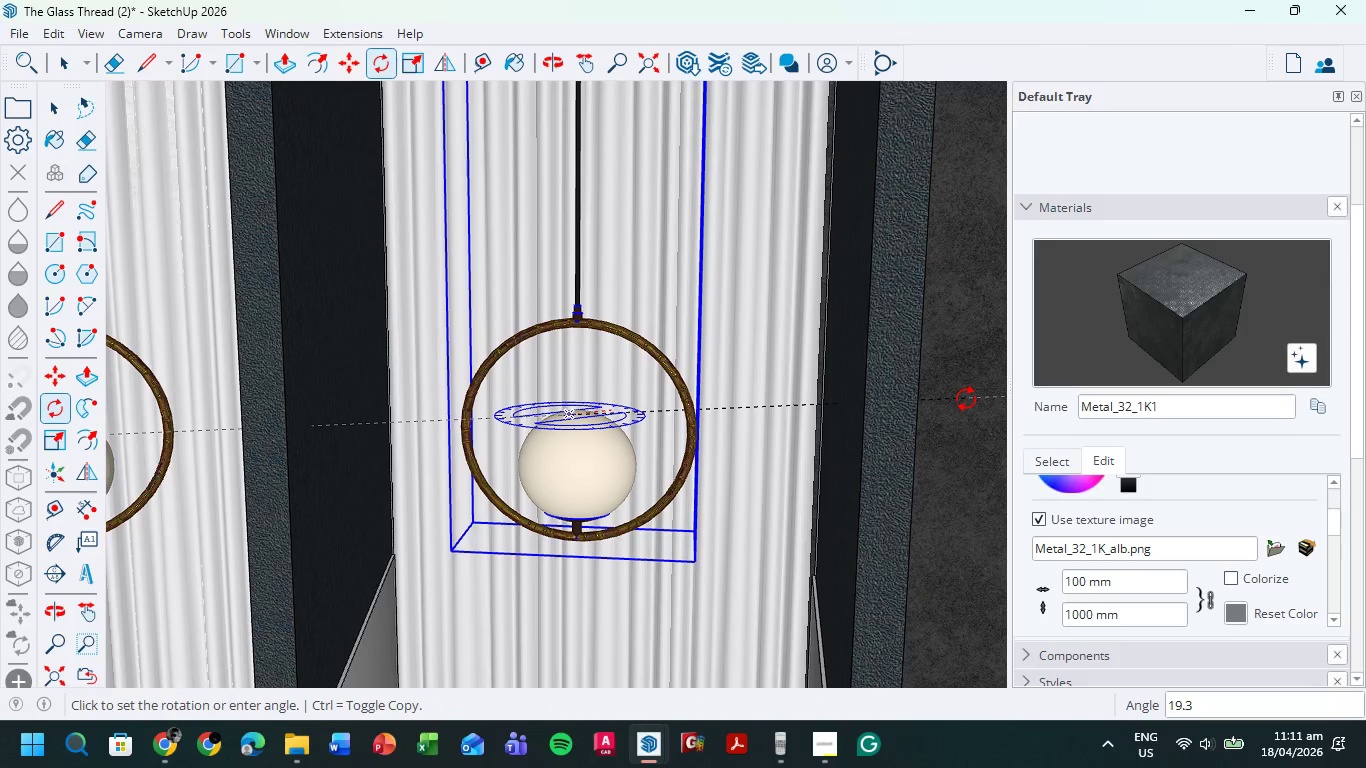 
left_click([966, 397])
 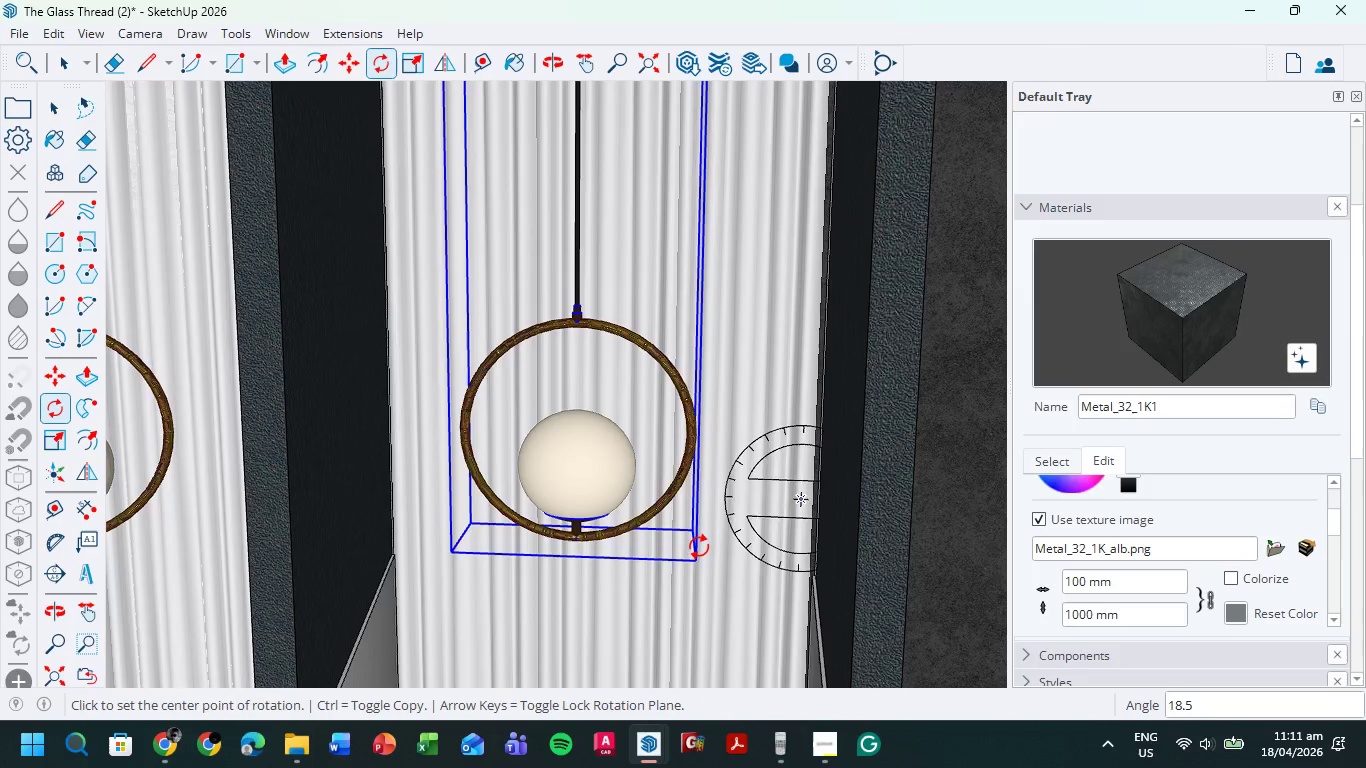 
scroll: coordinate [698, 547], scroll_direction: down, amount: 6.0
 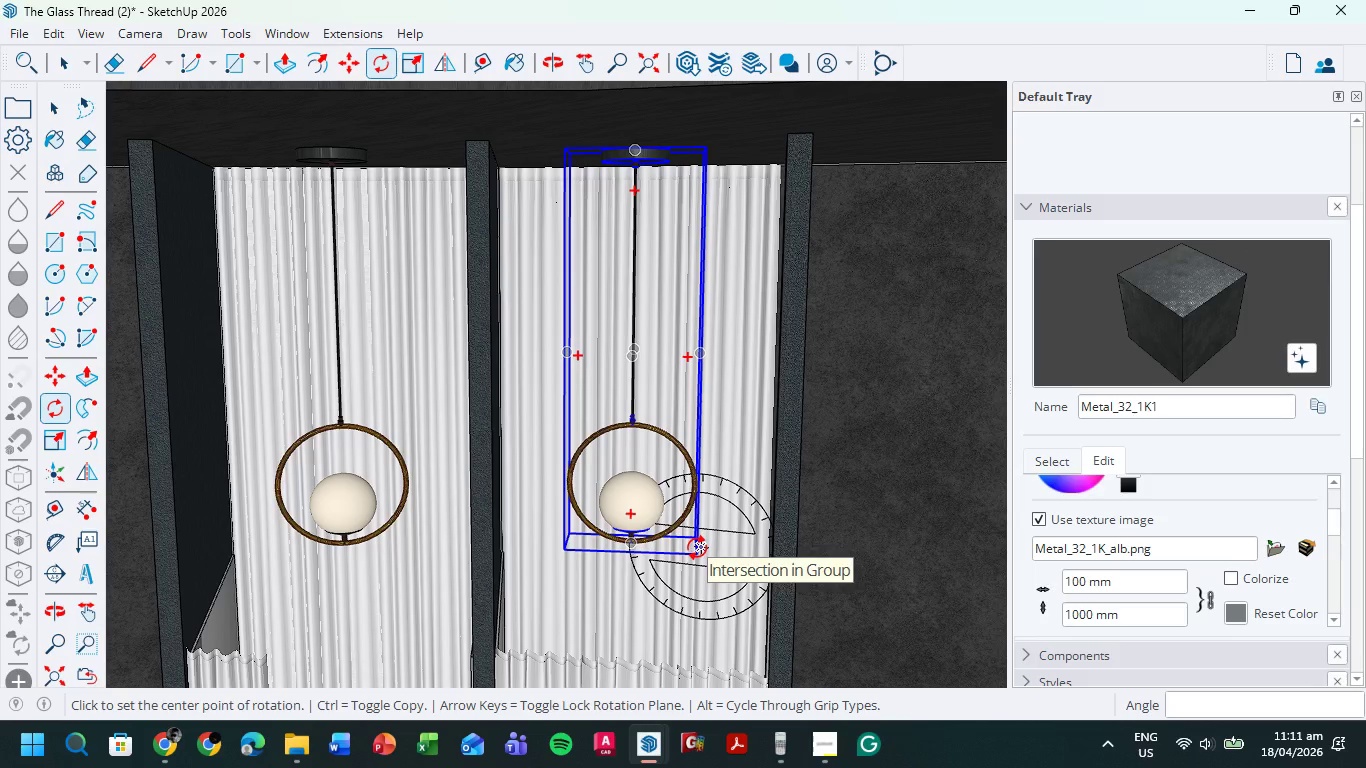 
key(M)
 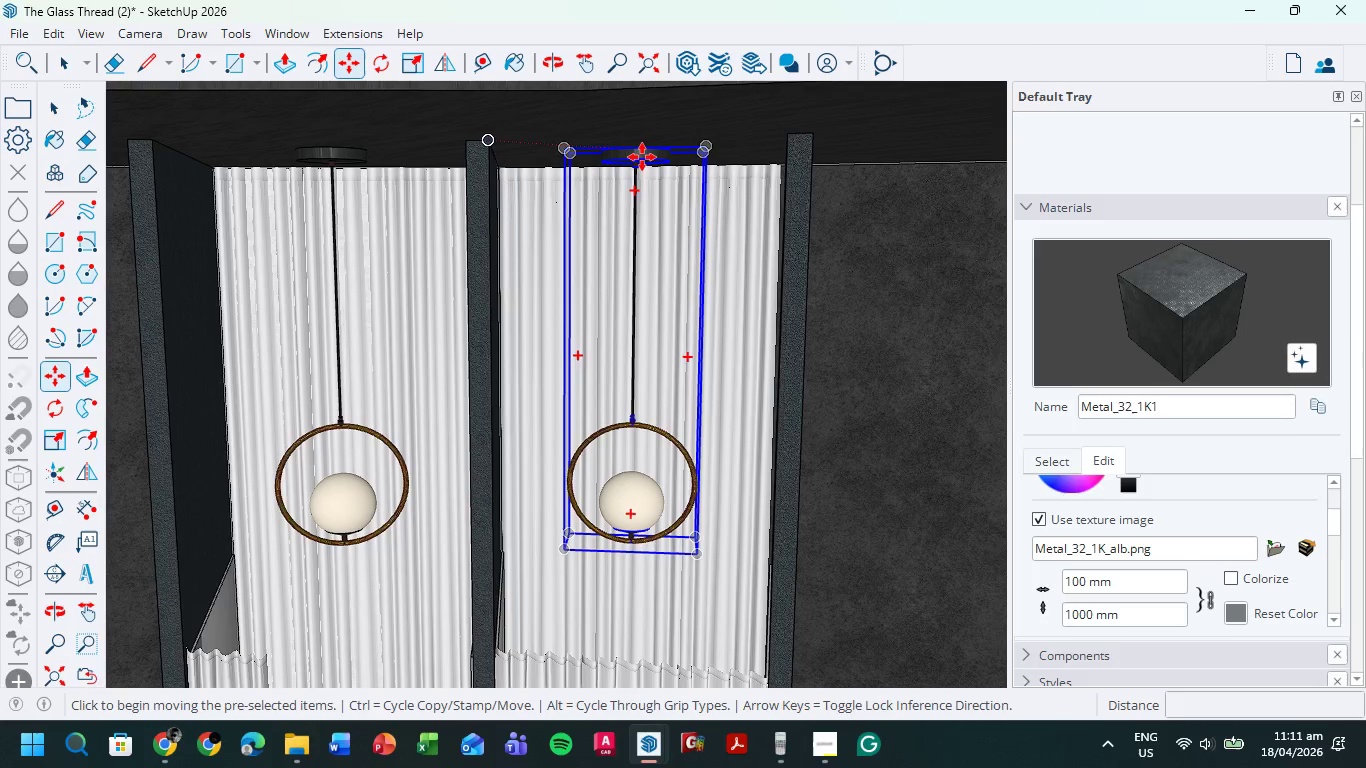 
scroll: coordinate [640, 150], scroll_direction: up, amount: 10.0
 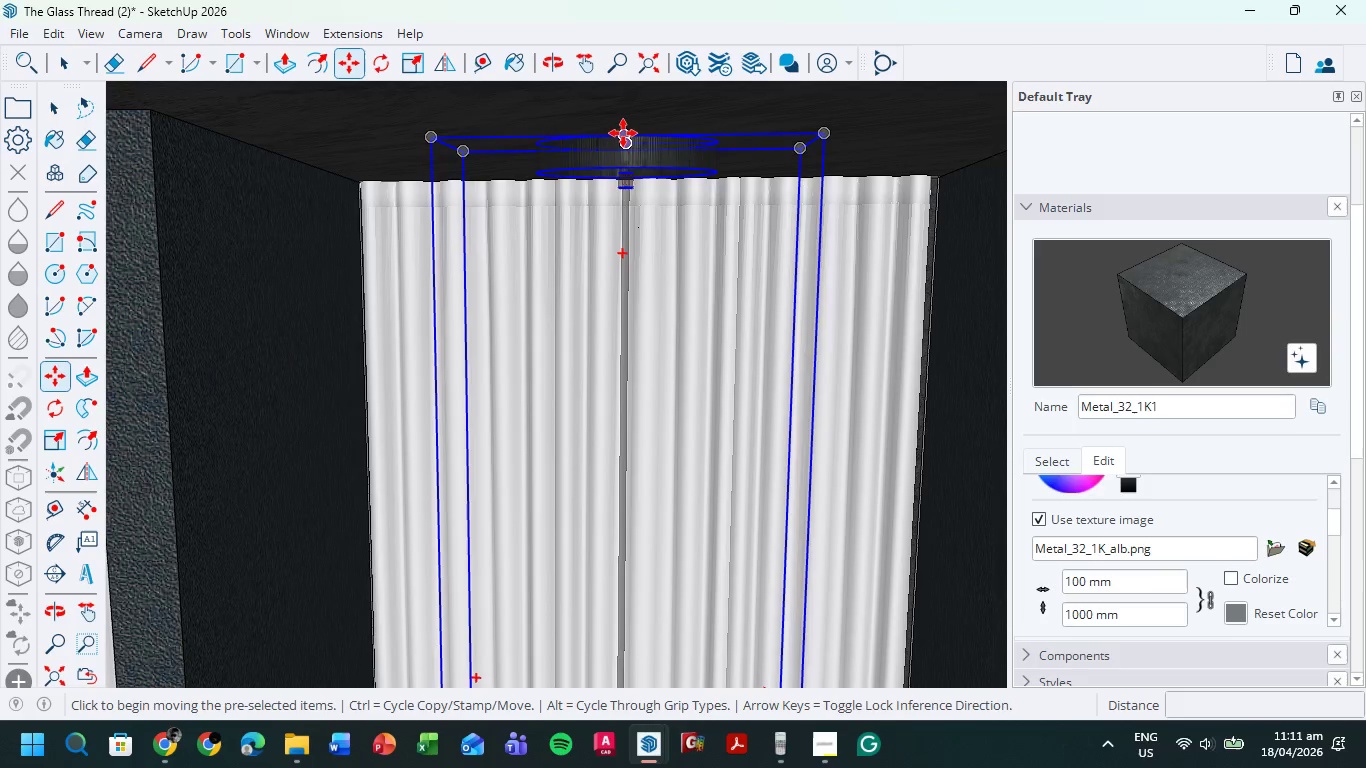 
left_click([625, 133])
 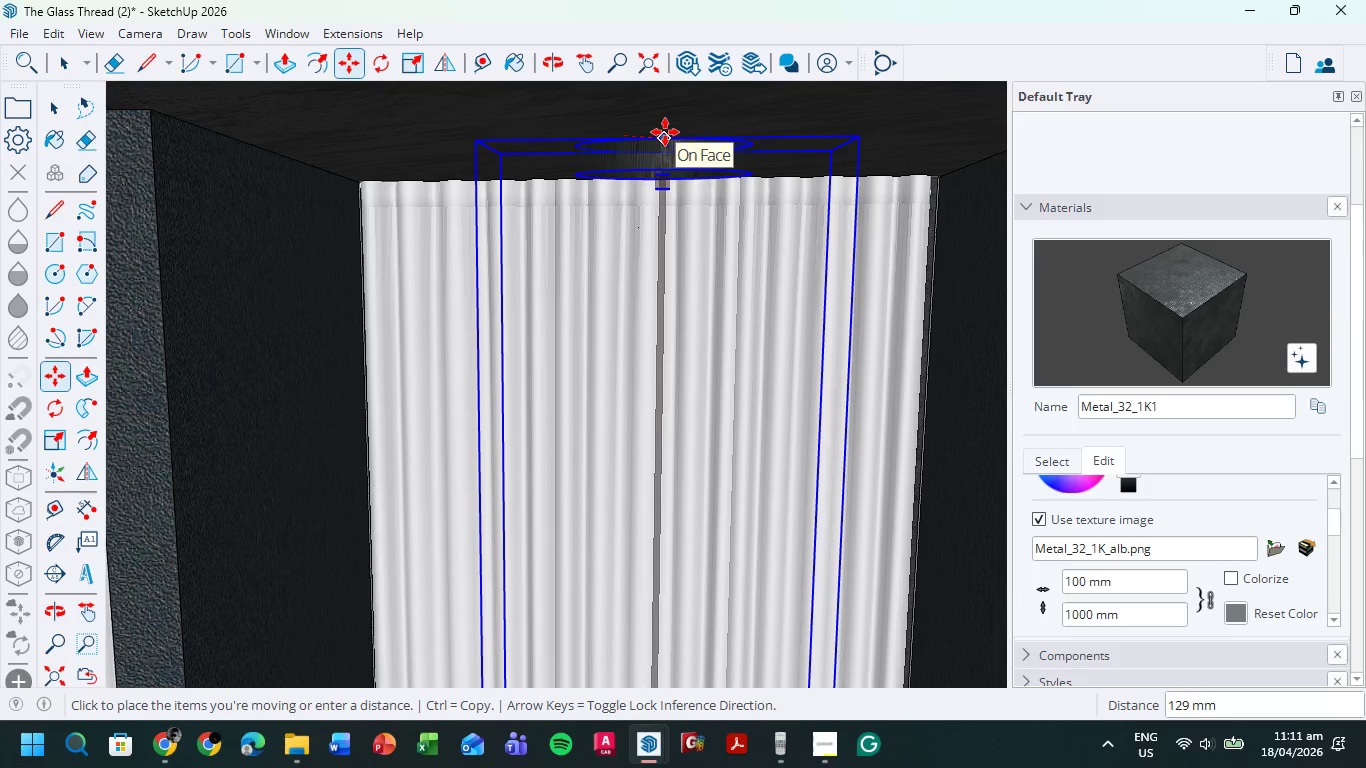 
left_click([665, 132])
 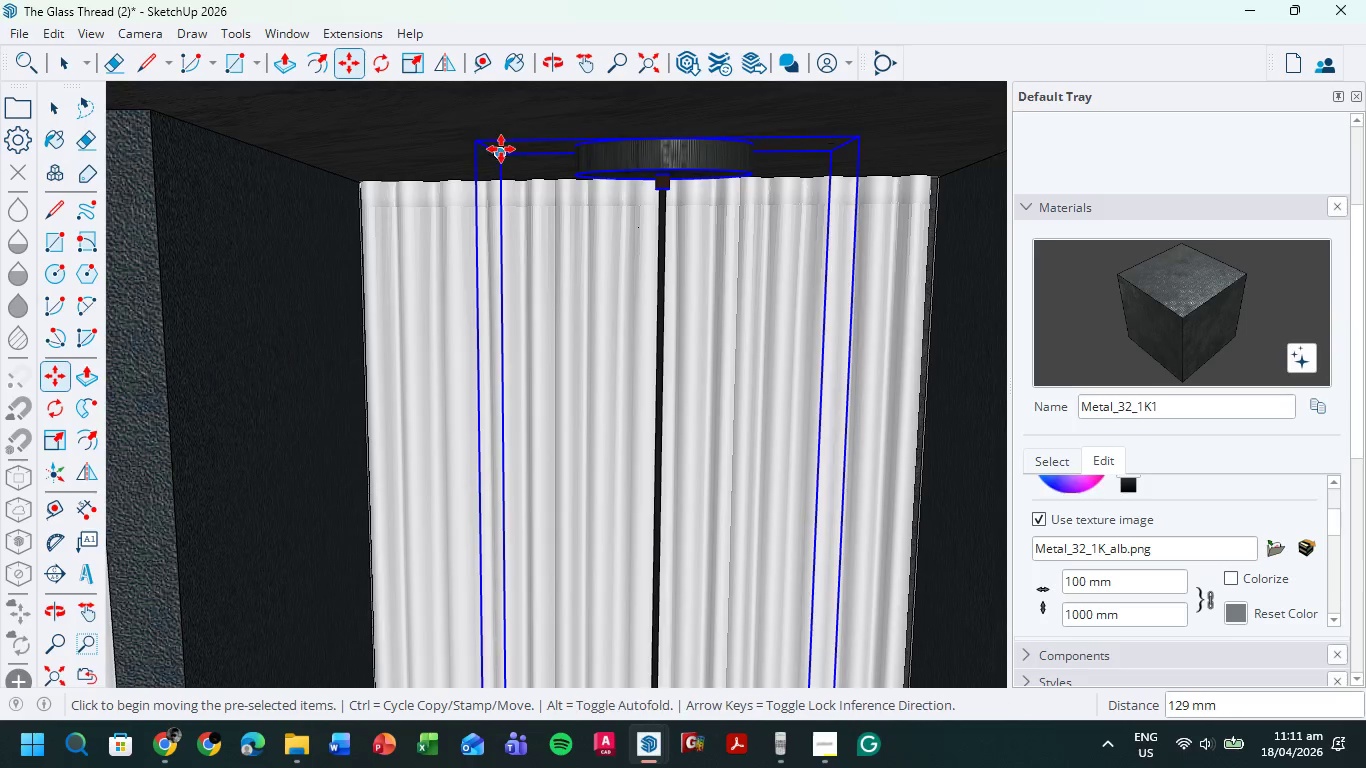 
scroll: coordinate [618, 382], scroll_direction: down, amount: 16.0
 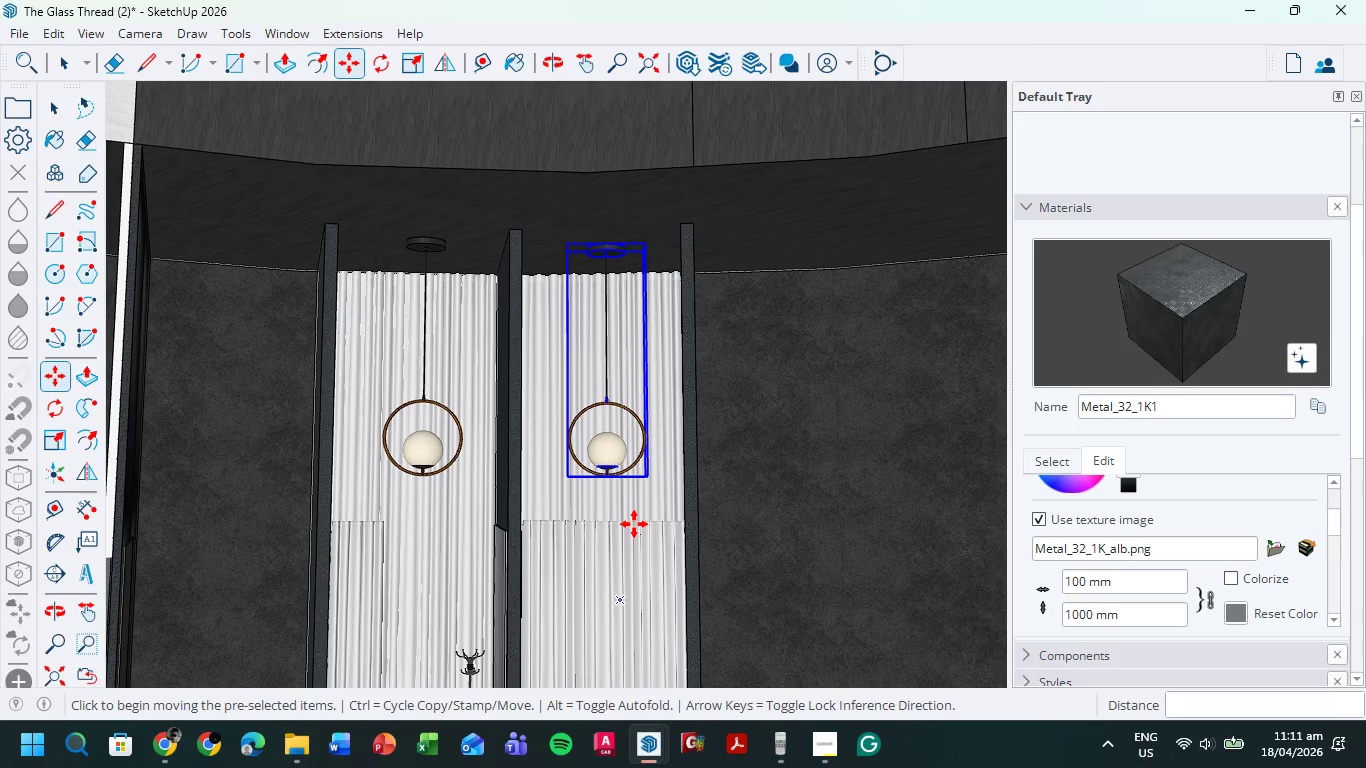 
wait(12.64)
 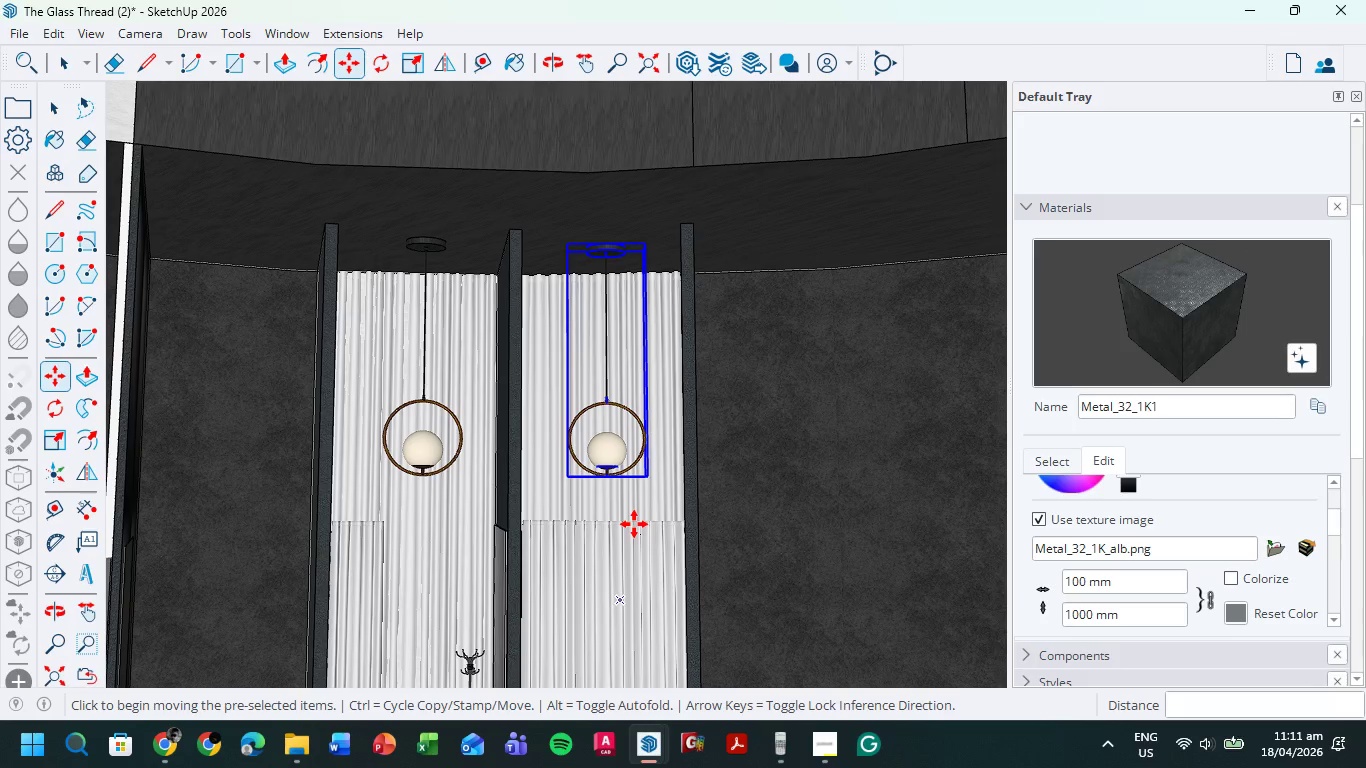 
scroll: coordinate [418, 370], scroll_direction: down, amount: 4.0
 